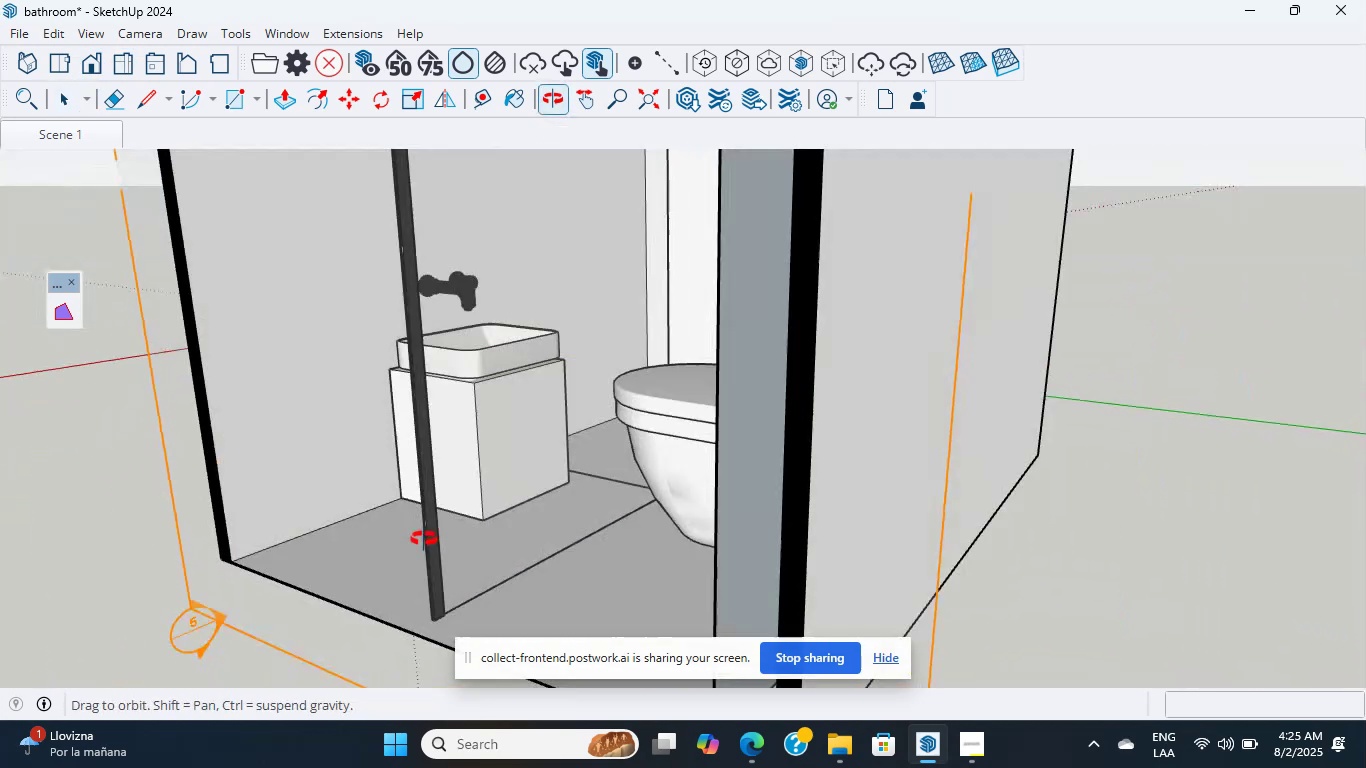 
scroll: coordinate [316, 545], scroll_direction: up, amount: 2.0
 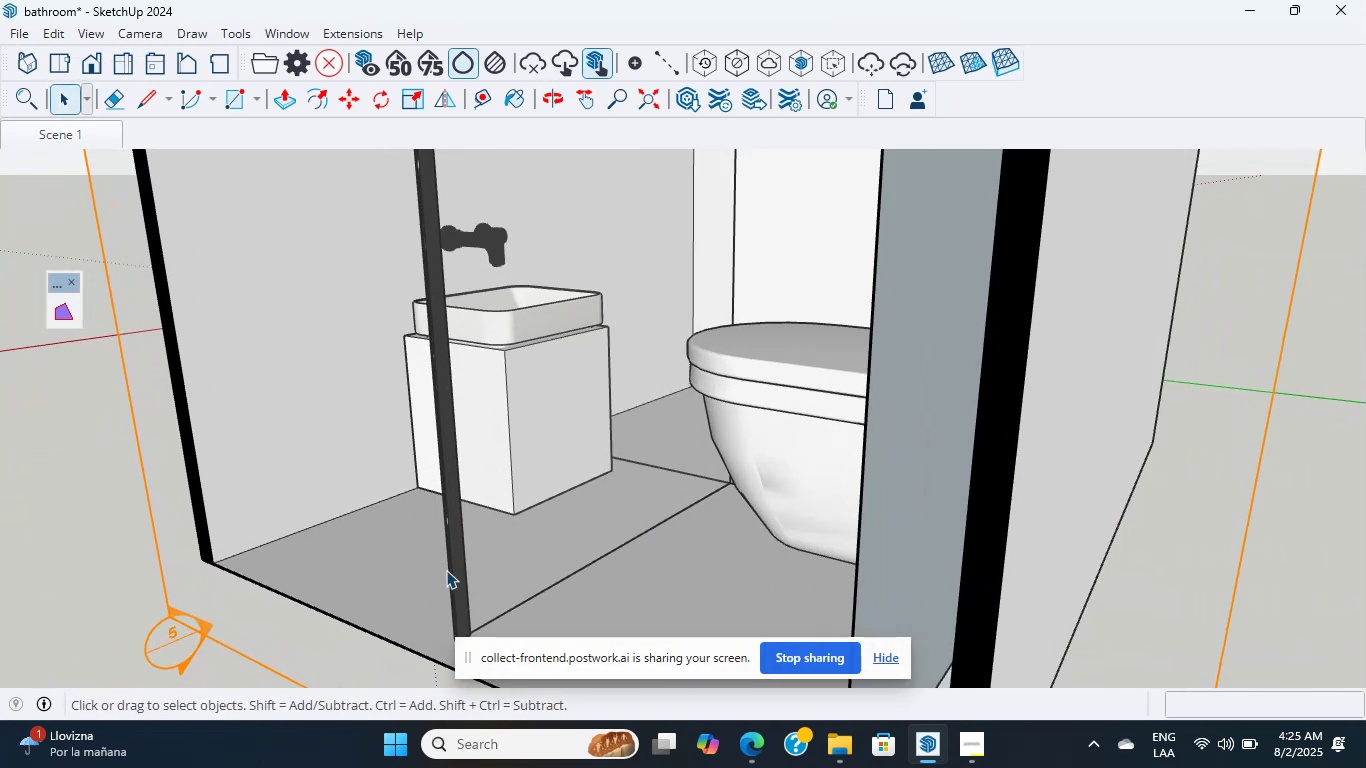 
left_click([452, 565])
 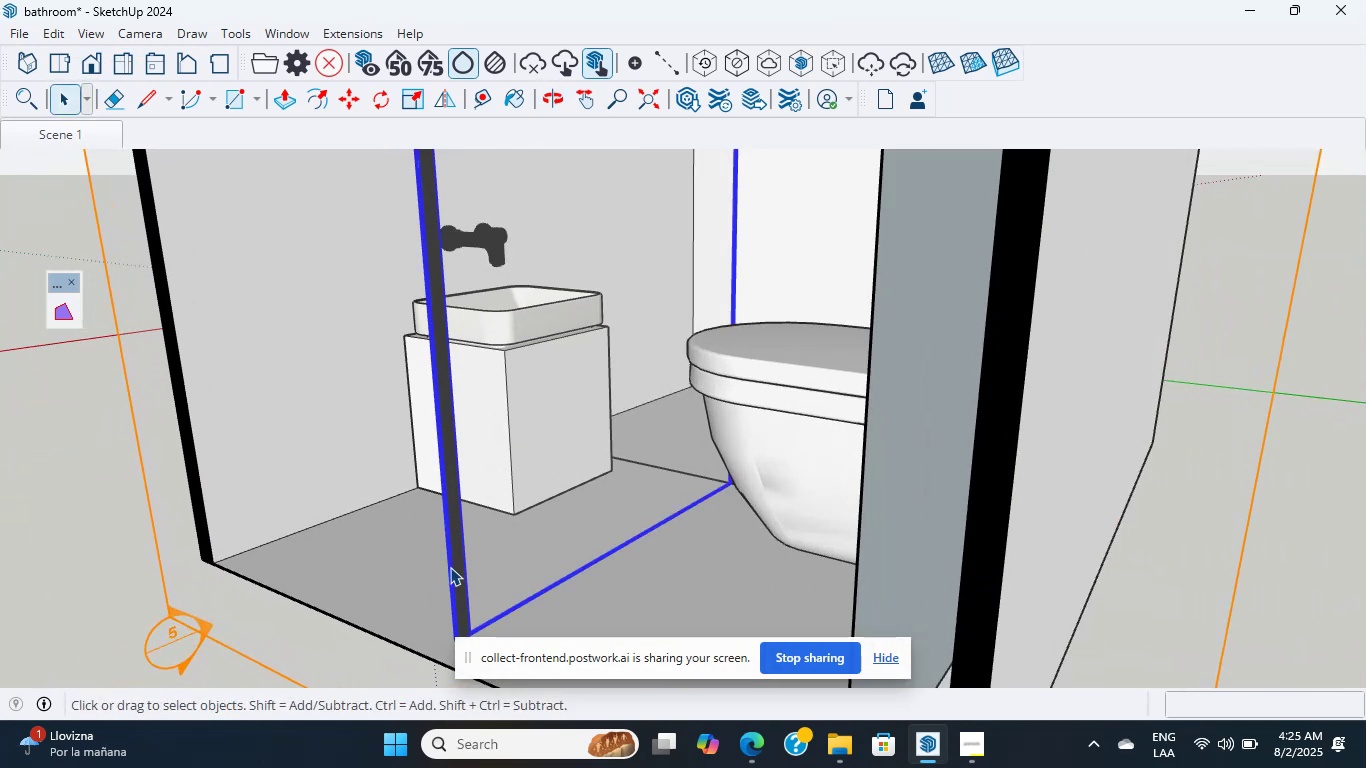 
key(M)
 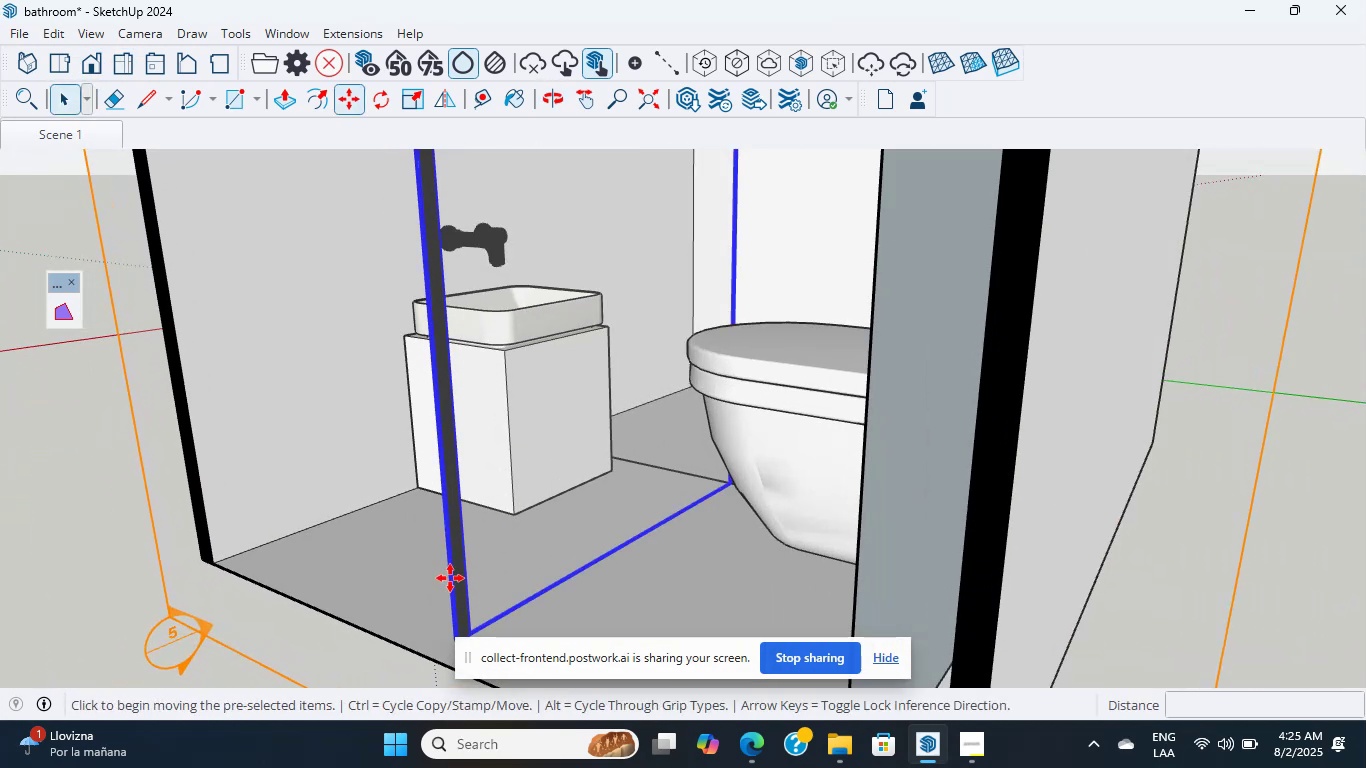 
scroll: coordinate [436, 610], scroll_direction: up, amount: 7.0
 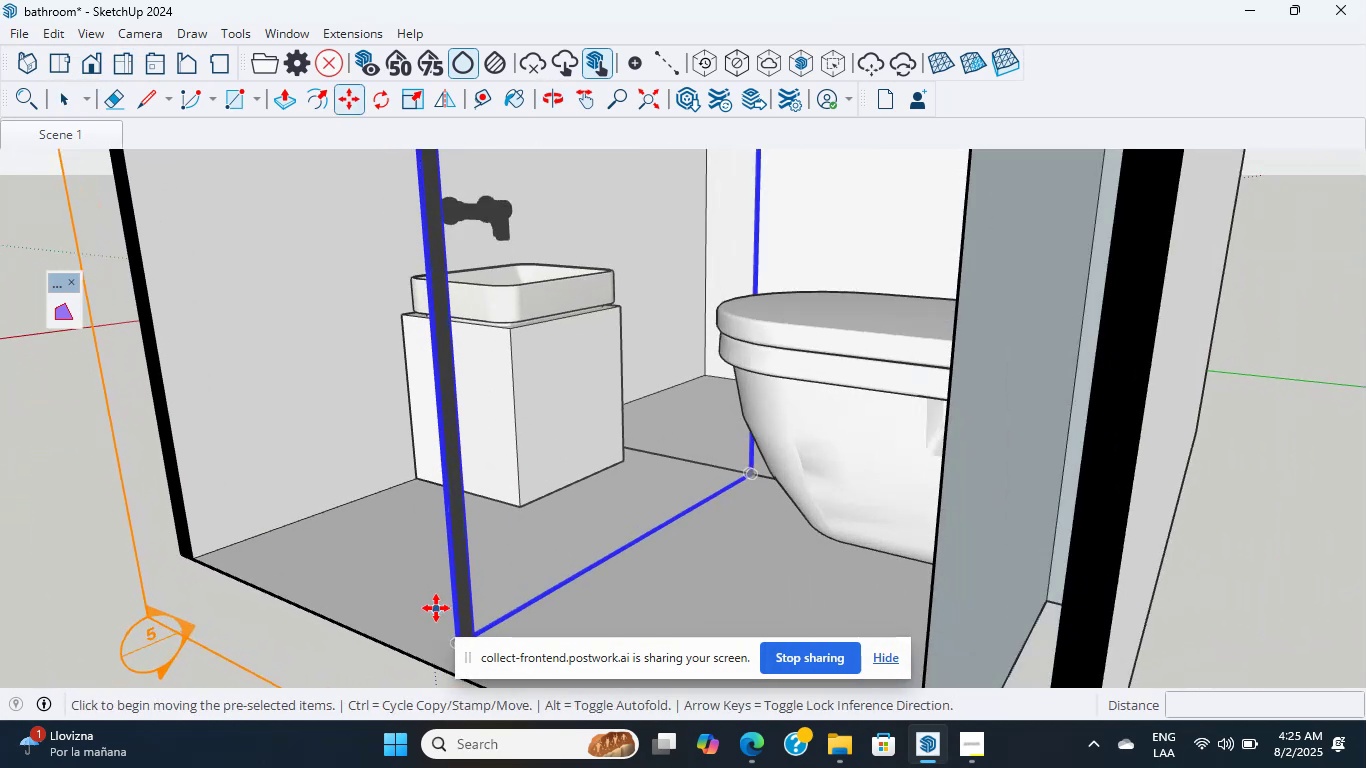 
hold_key(key=ShiftLeft, duration=0.35)
 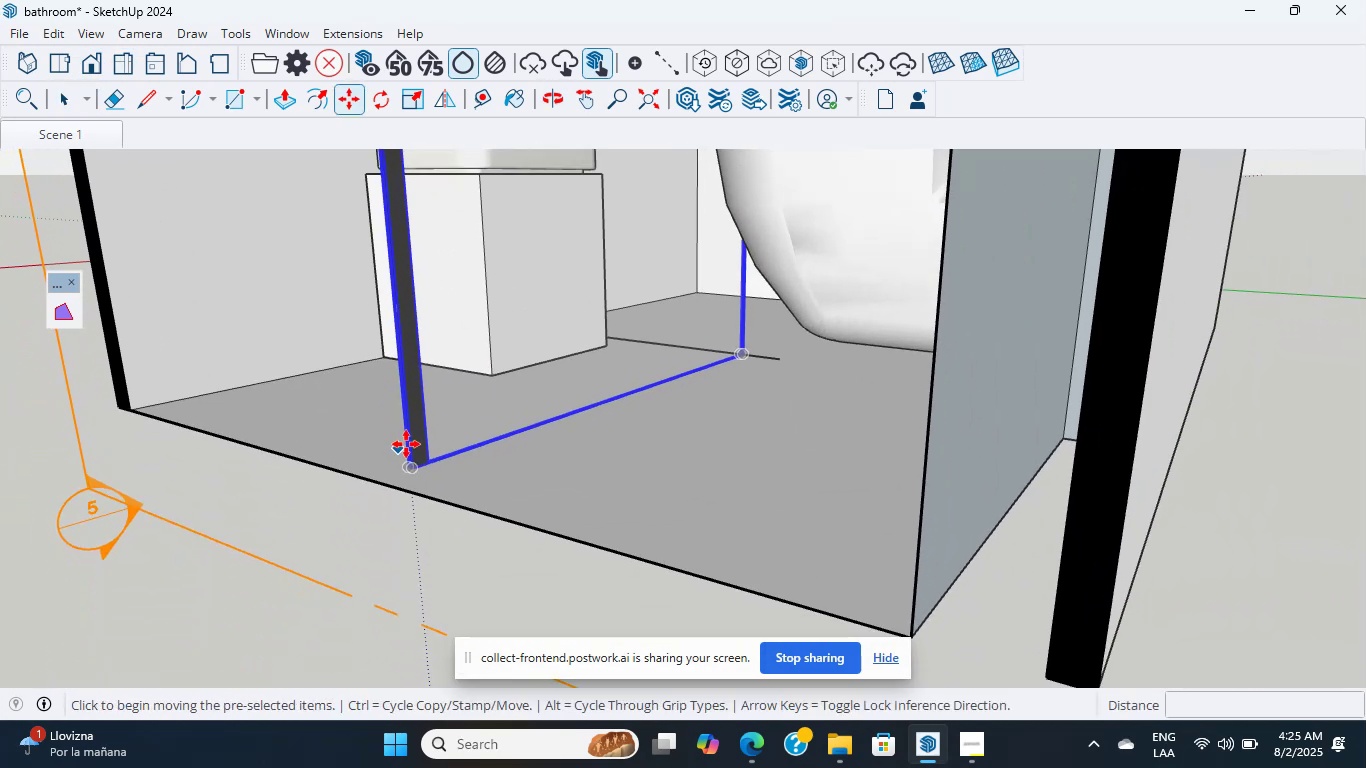 
scroll: coordinate [422, 475], scroll_direction: up, amount: 5.0
 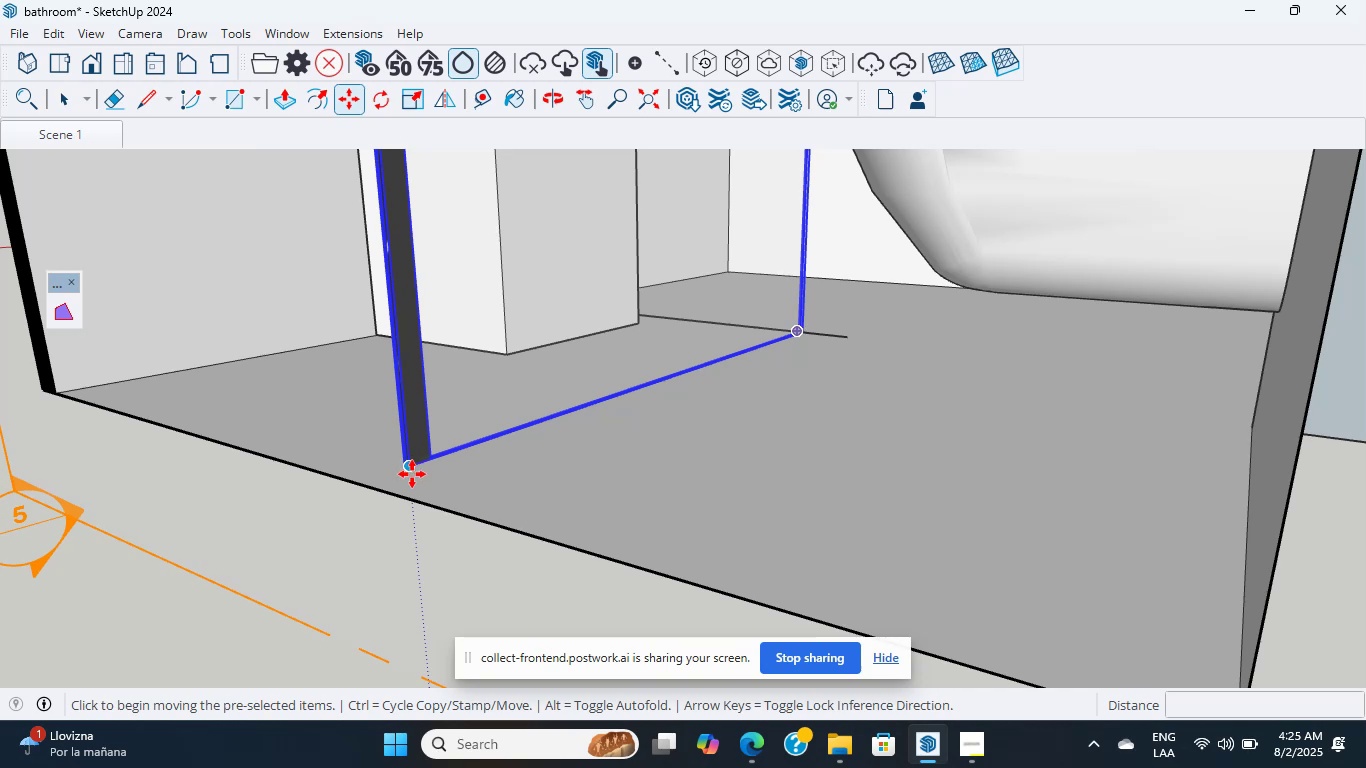 
hold_key(key=ShiftLeft, duration=0.69)
 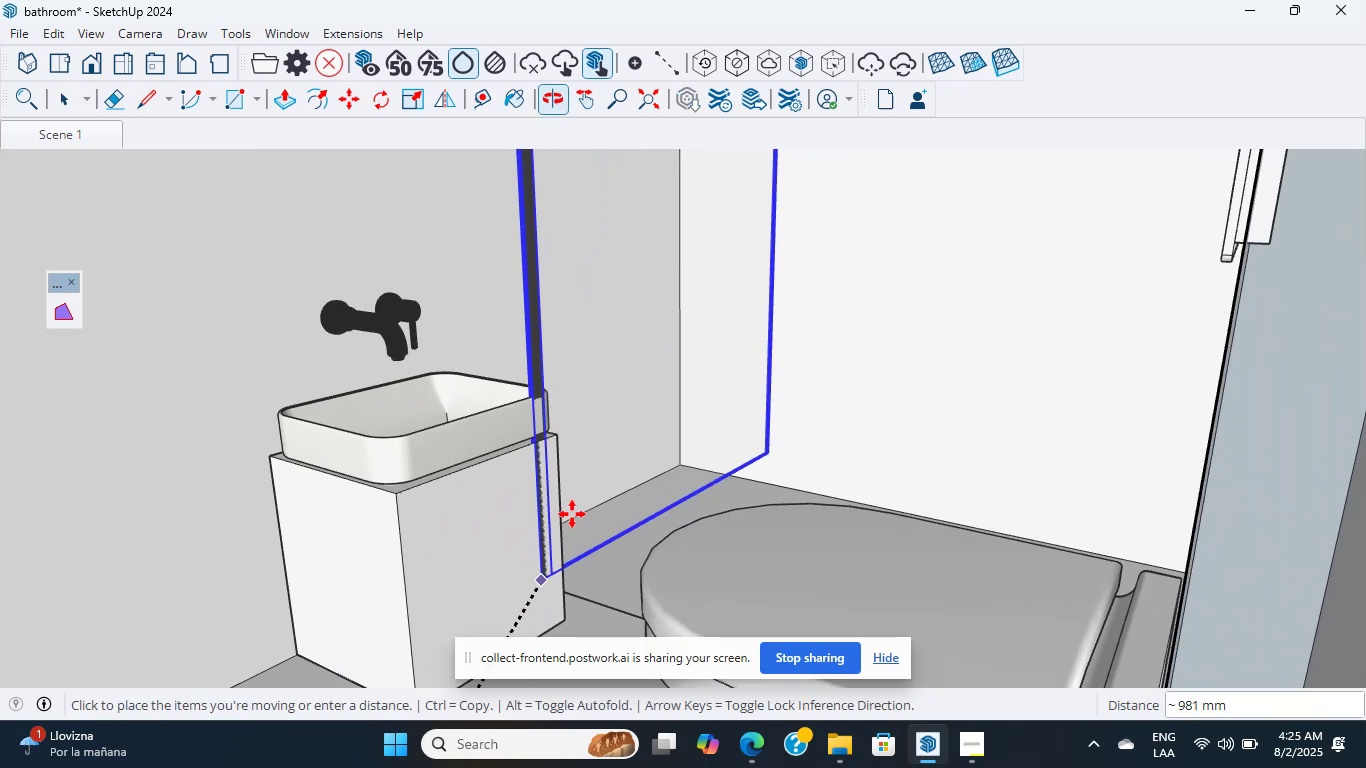 
scroll: coordinate [603, 546], scroll_direction: up, amount: 14.0
 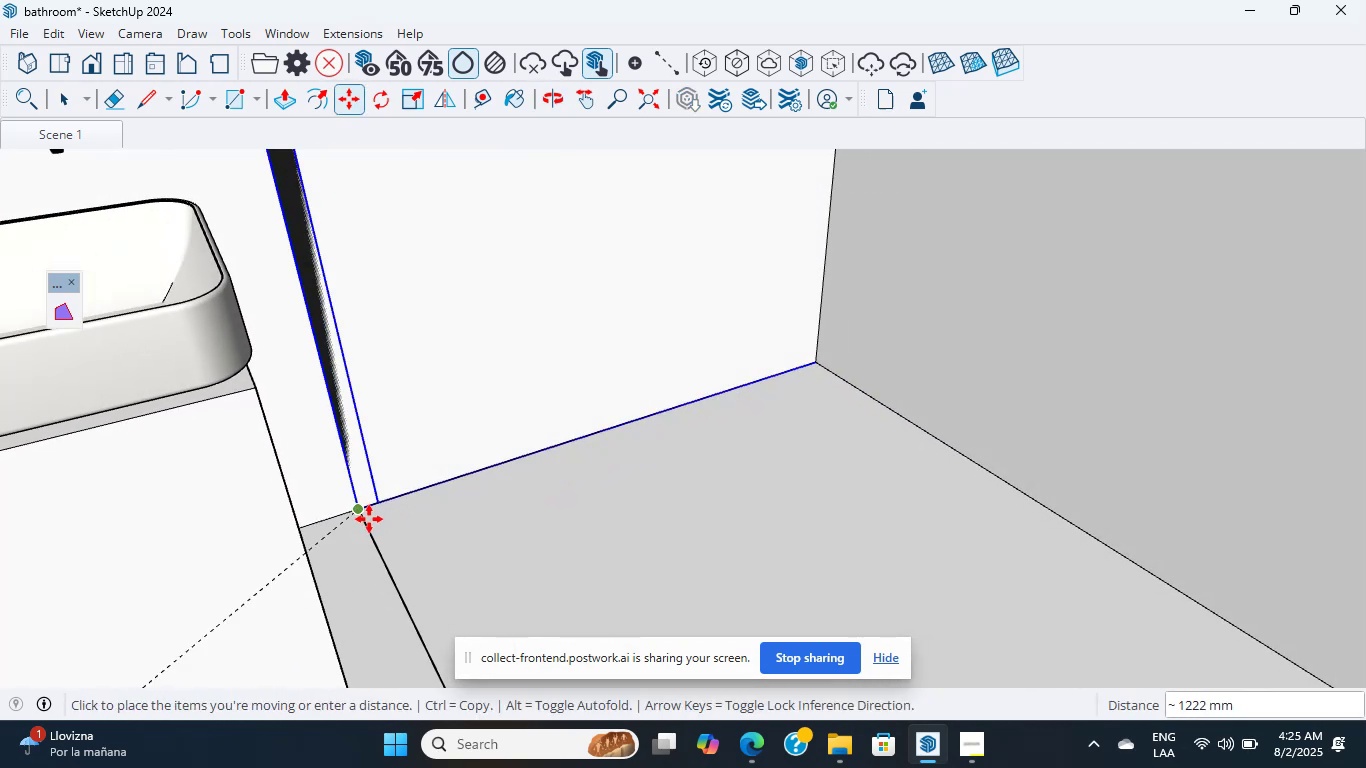 
left_click([375, 541])
 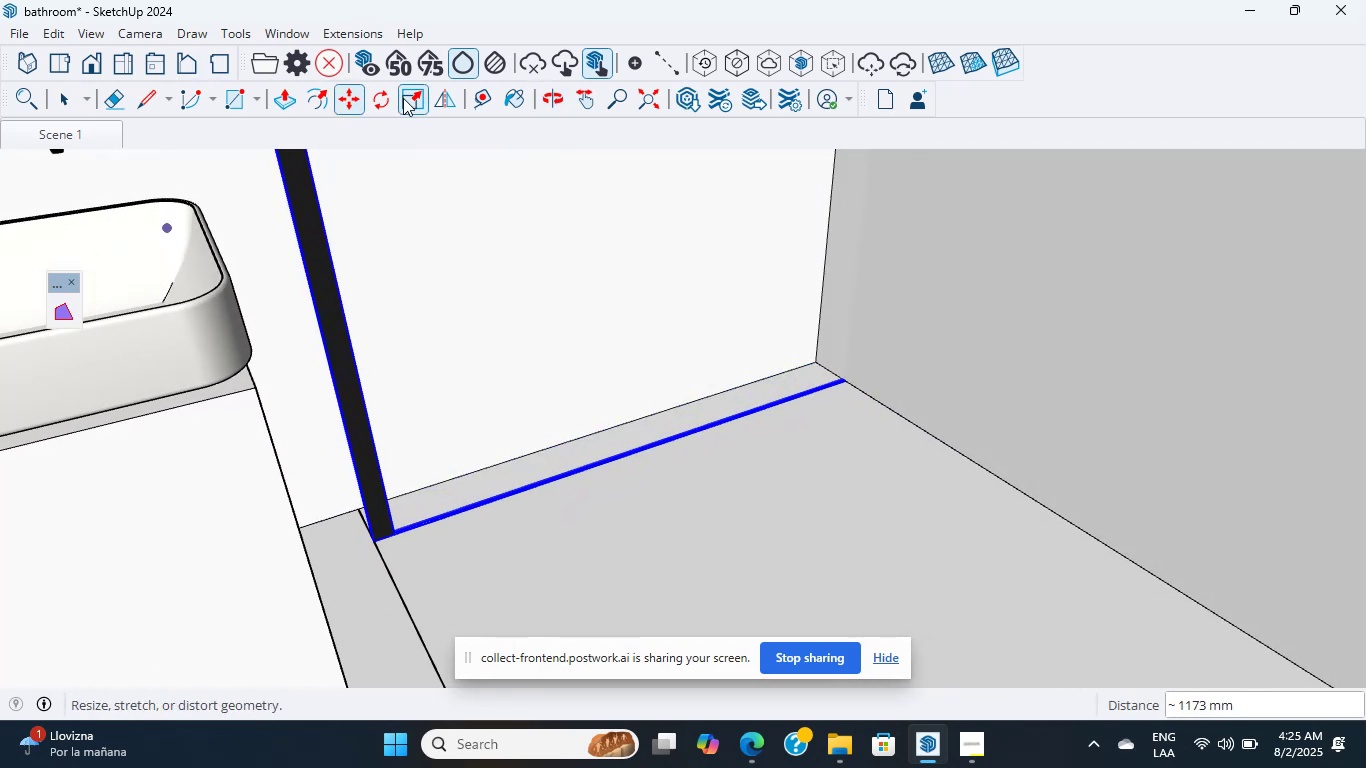 
left_click([377, 98])
 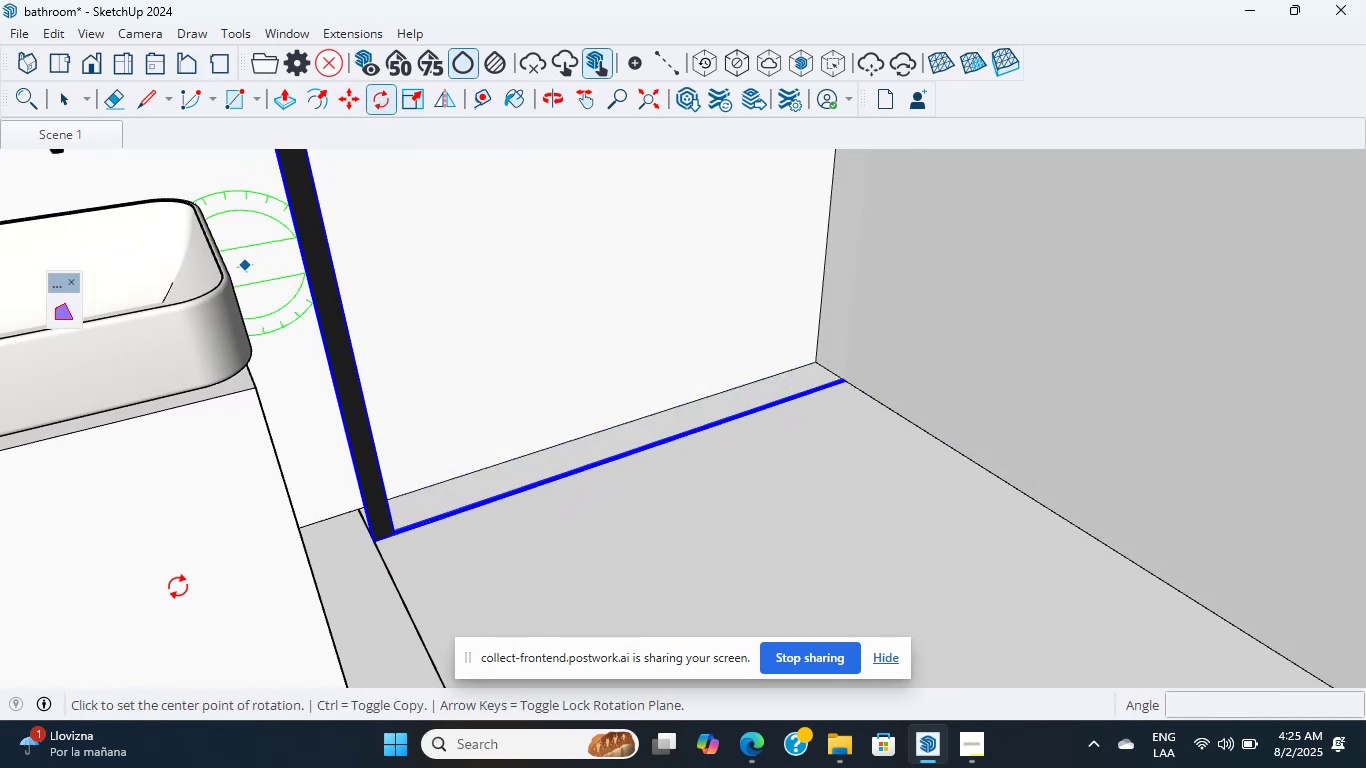 
scroll: coordinate [396, 543], scroll_direction: up, amount: 20.0
 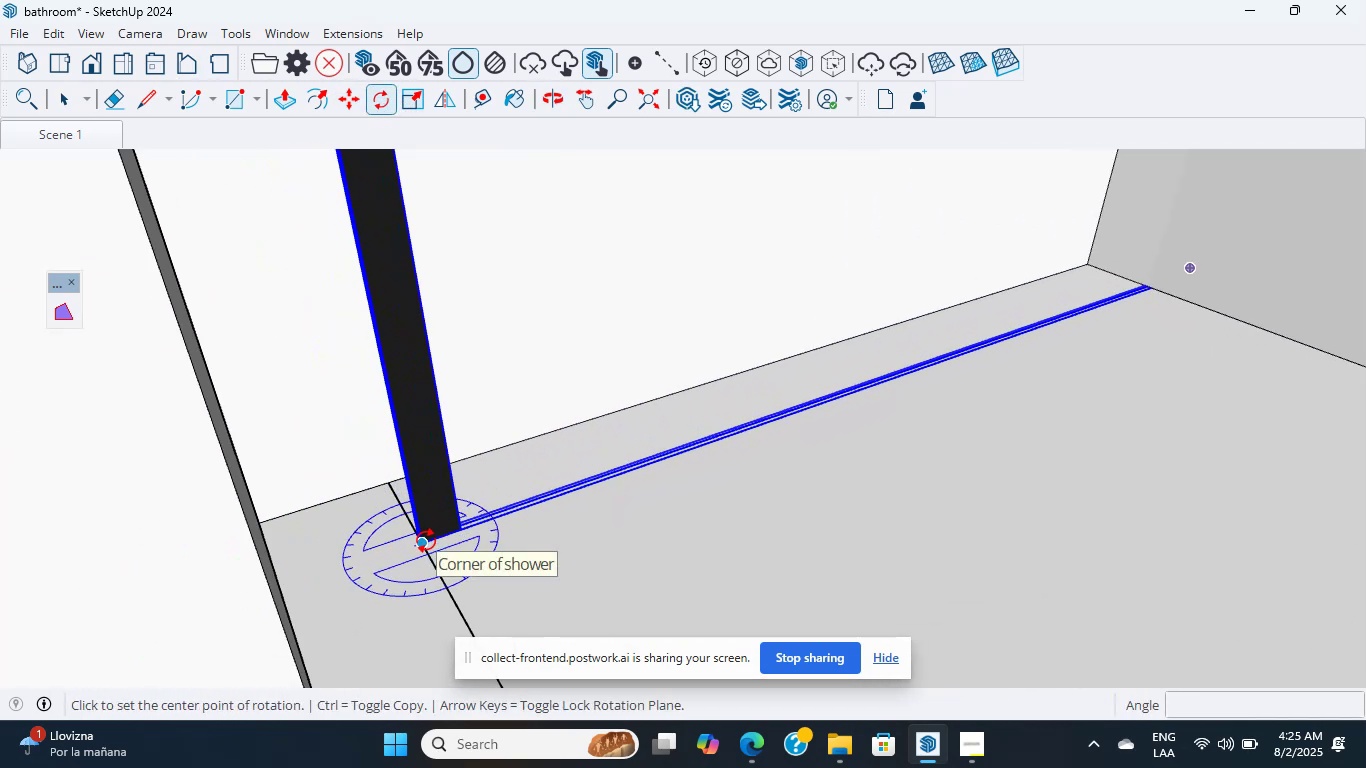 
left_click([426, 541])
 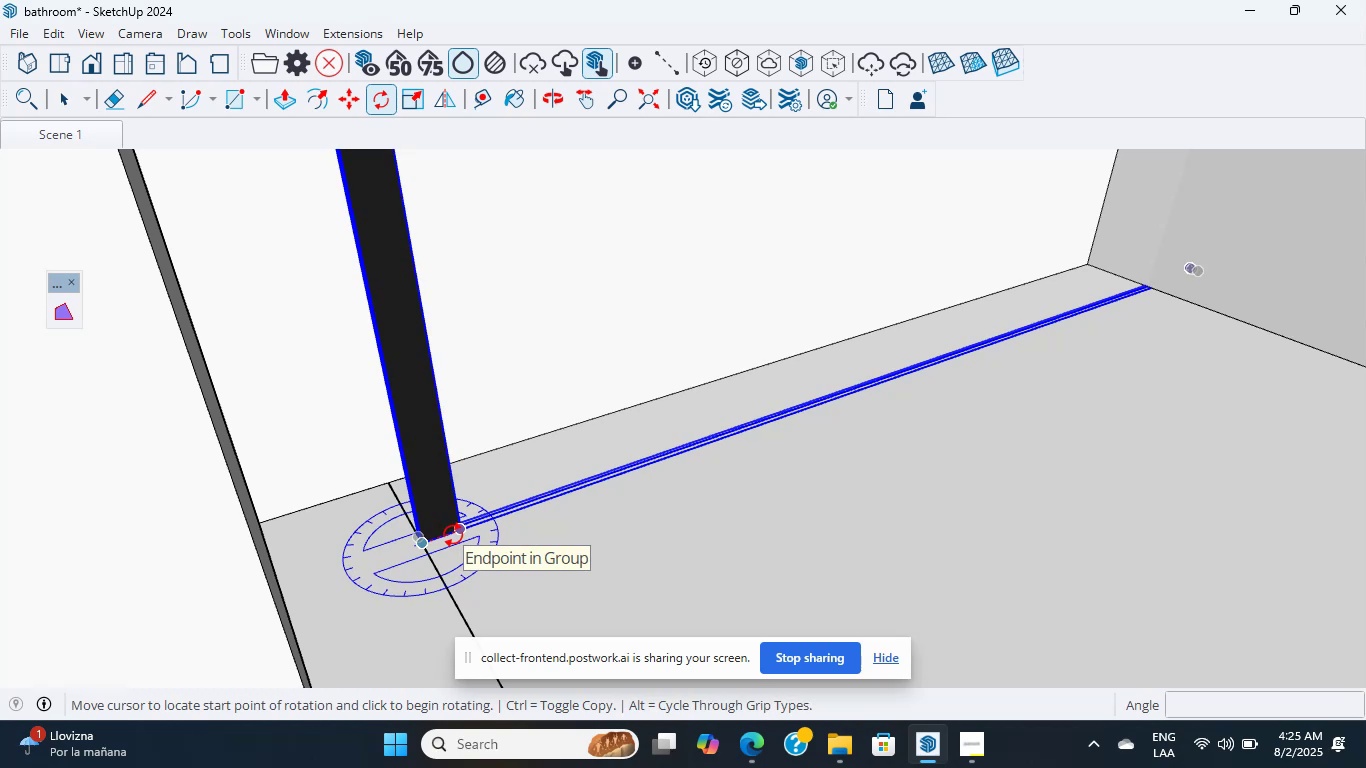 
left_click([453, 535])
 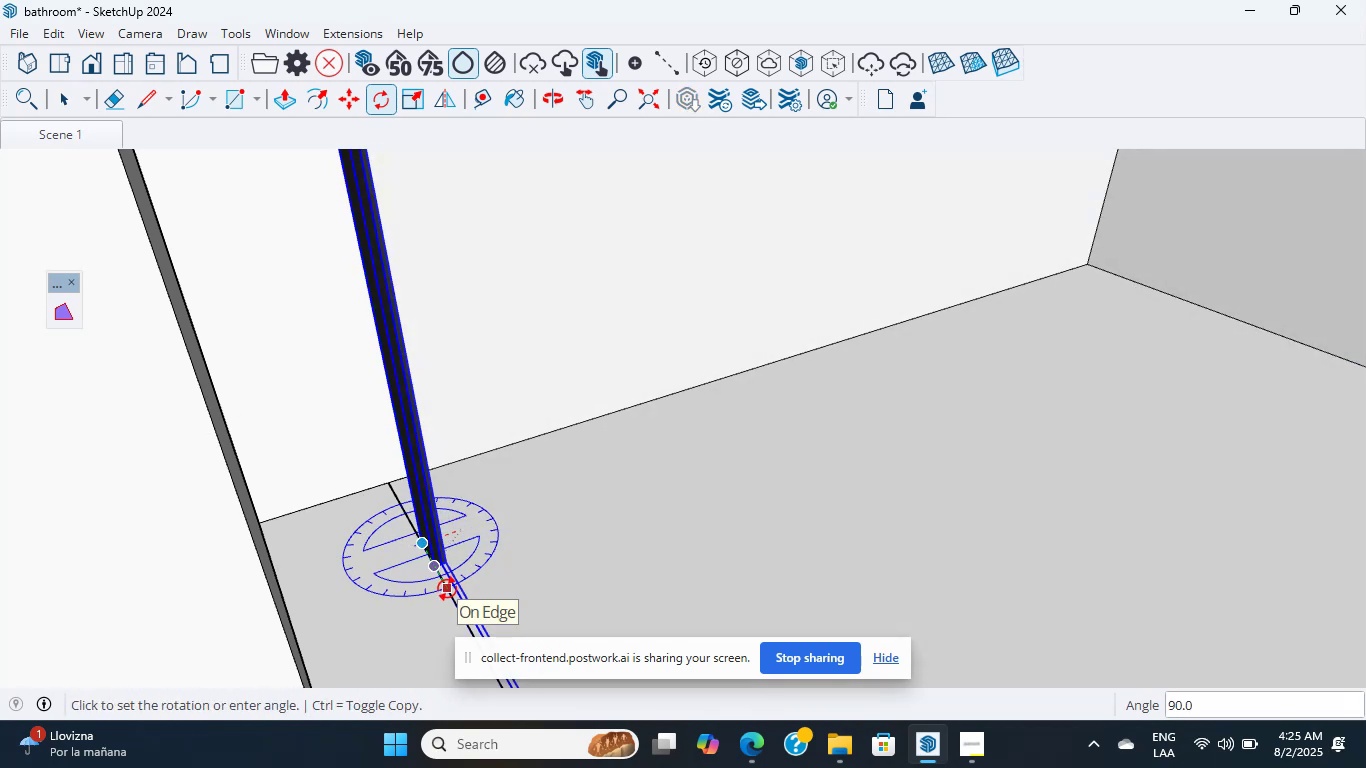 
left_click([447, 589])
 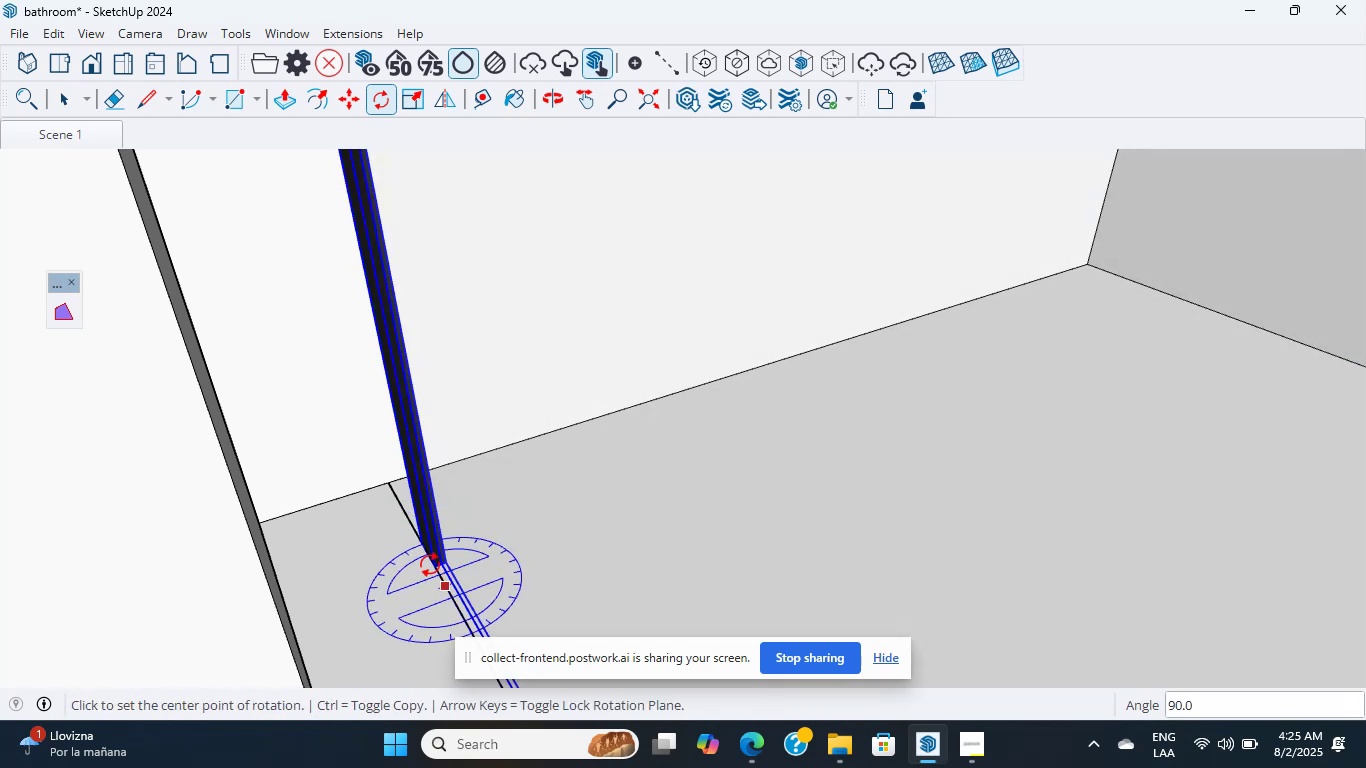 
scroll: coordinate [582, 512], scroll_direction: down, amount: 20.0
 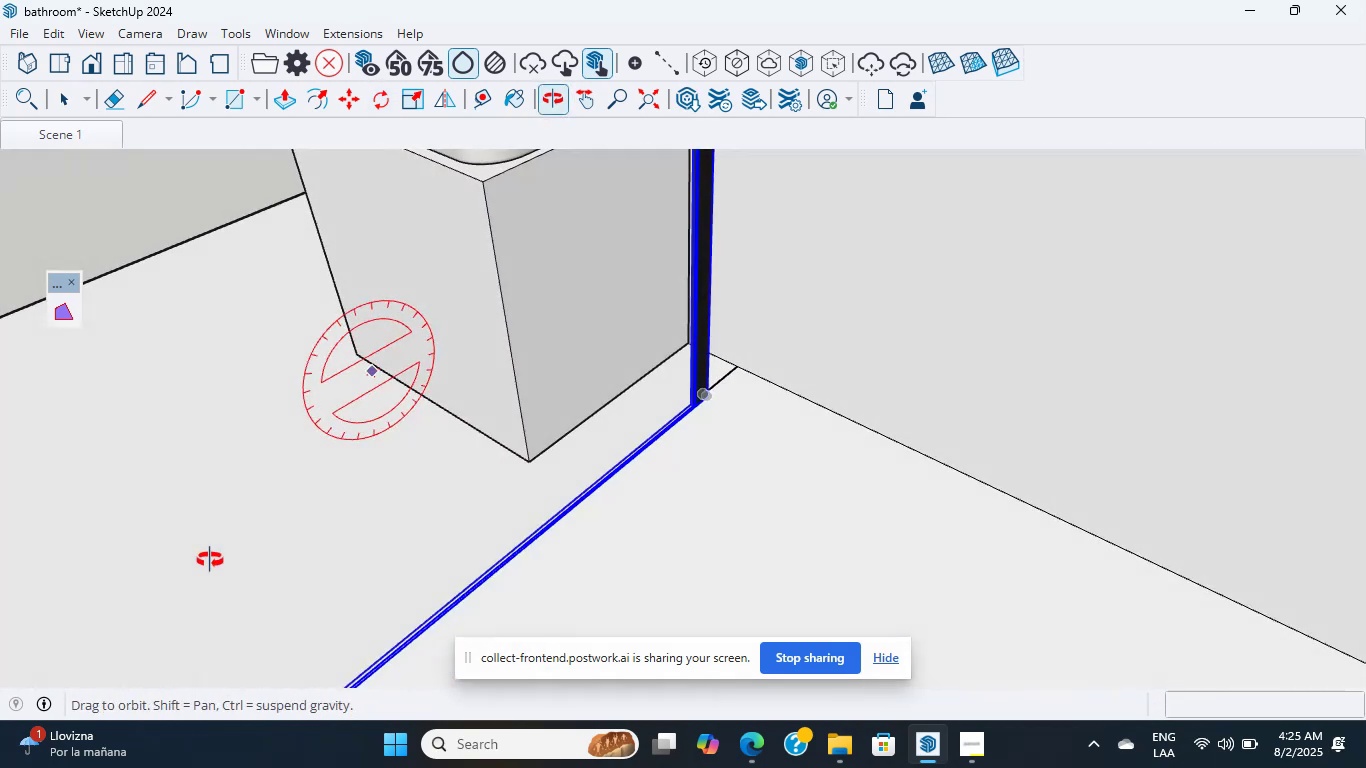 
scroll: coordinate [609, 344], scroll_direction: up, amount: 32.0
 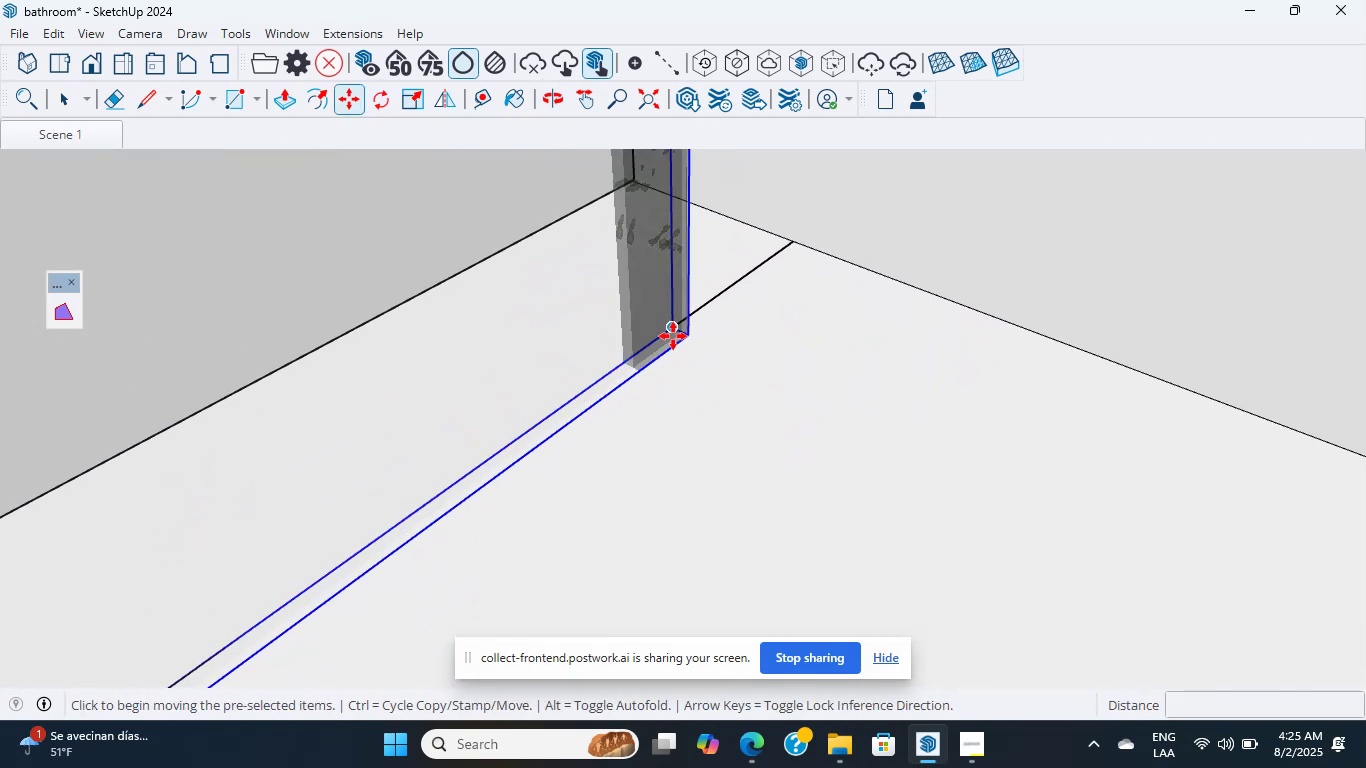 
key(M)
 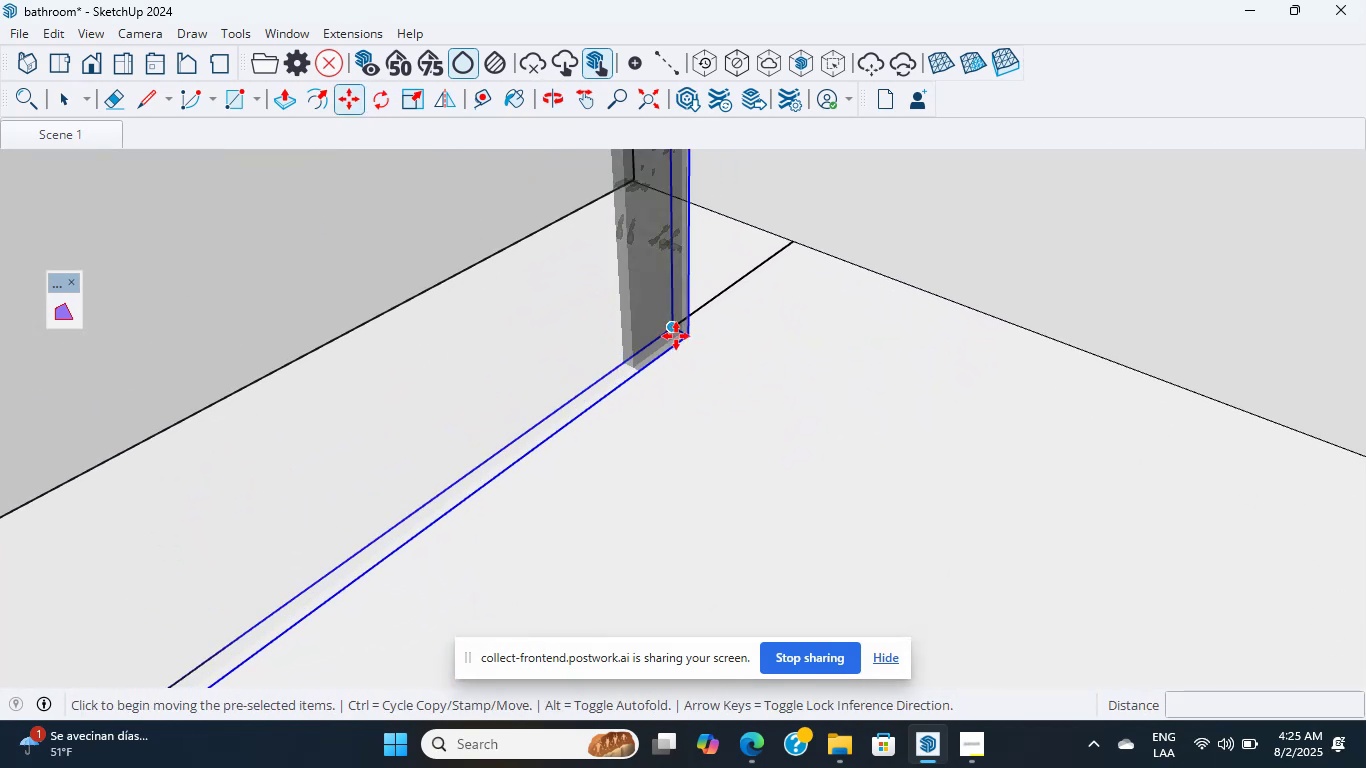 
left_click([686, 336])
 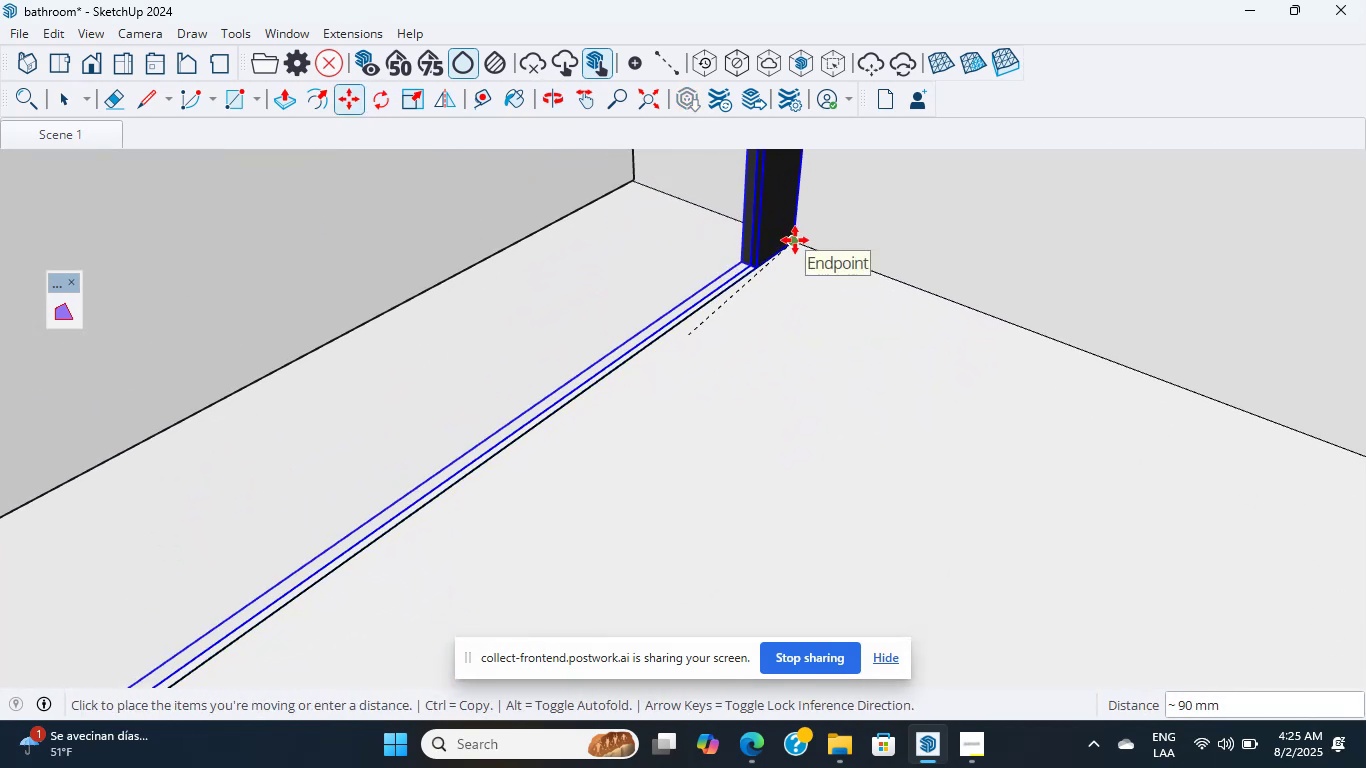 
left_click([795, 240])
 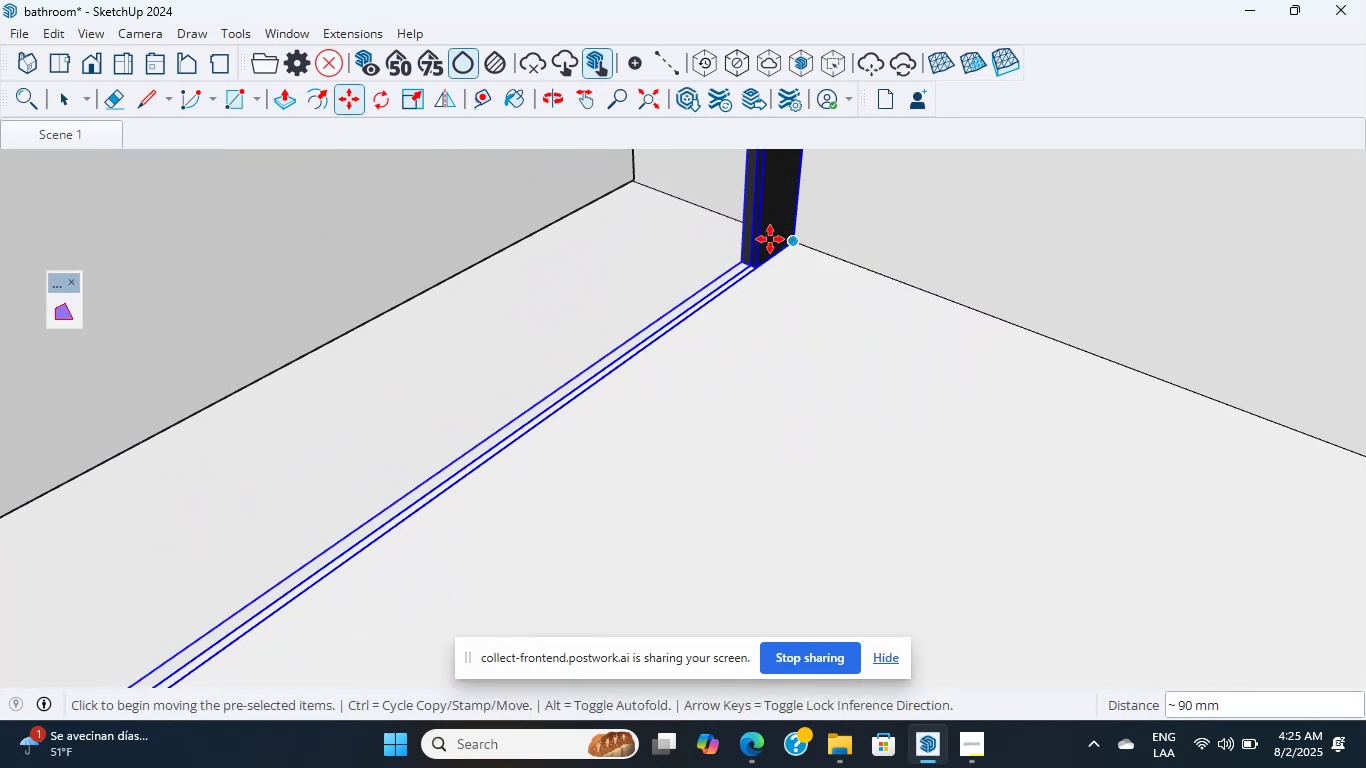 
scroll: coordinate [636, 408], scroll_direction: down, amount: 15.0
 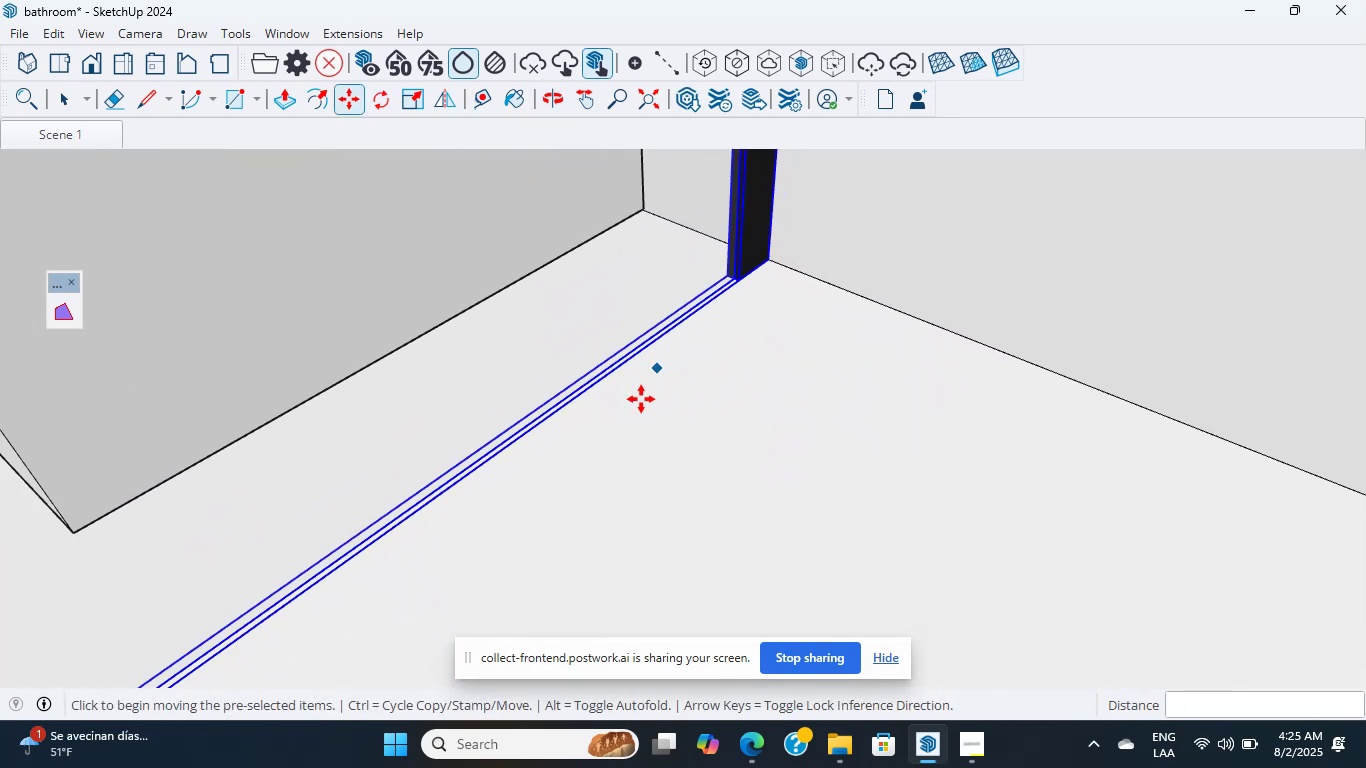 
hold_key(key=ShiftLeft, duration=0.35)
 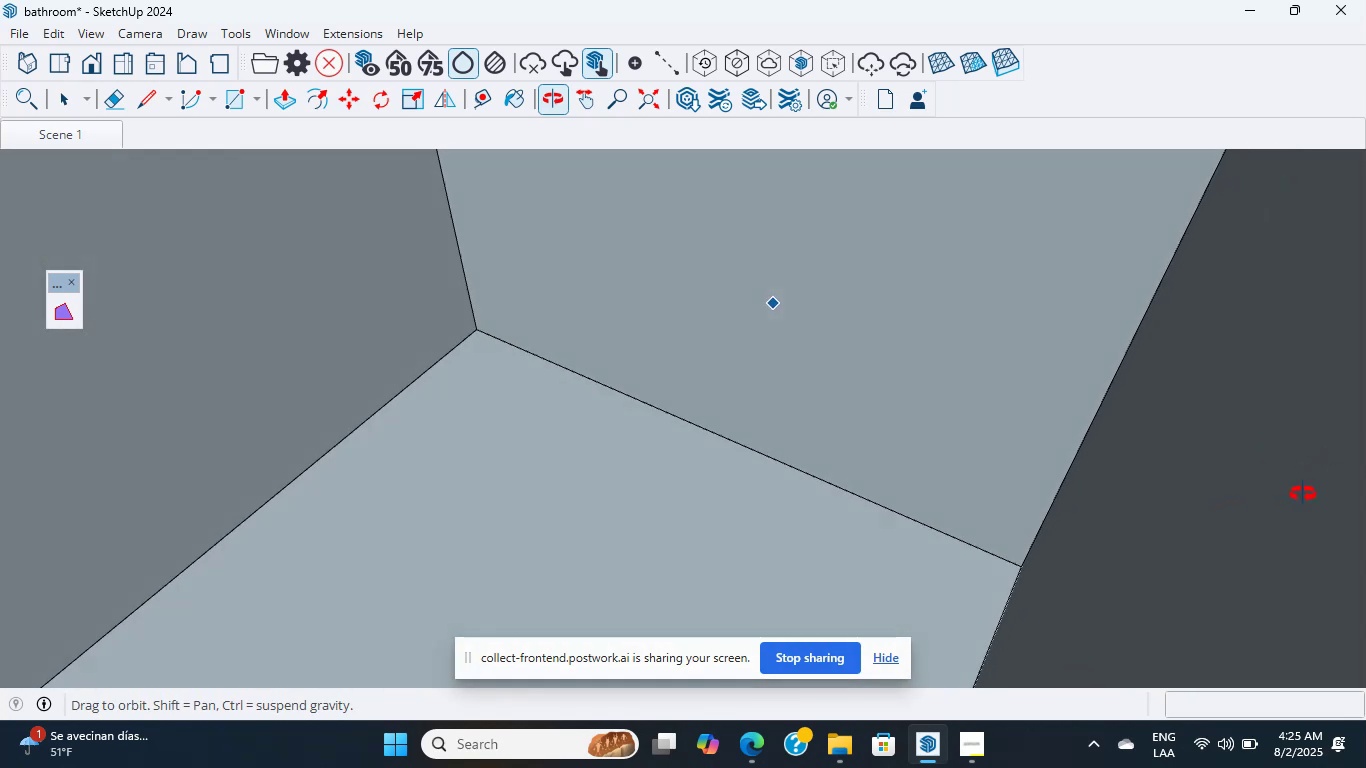 
hold_key(key=ShiftLeft, duration=0.58)
 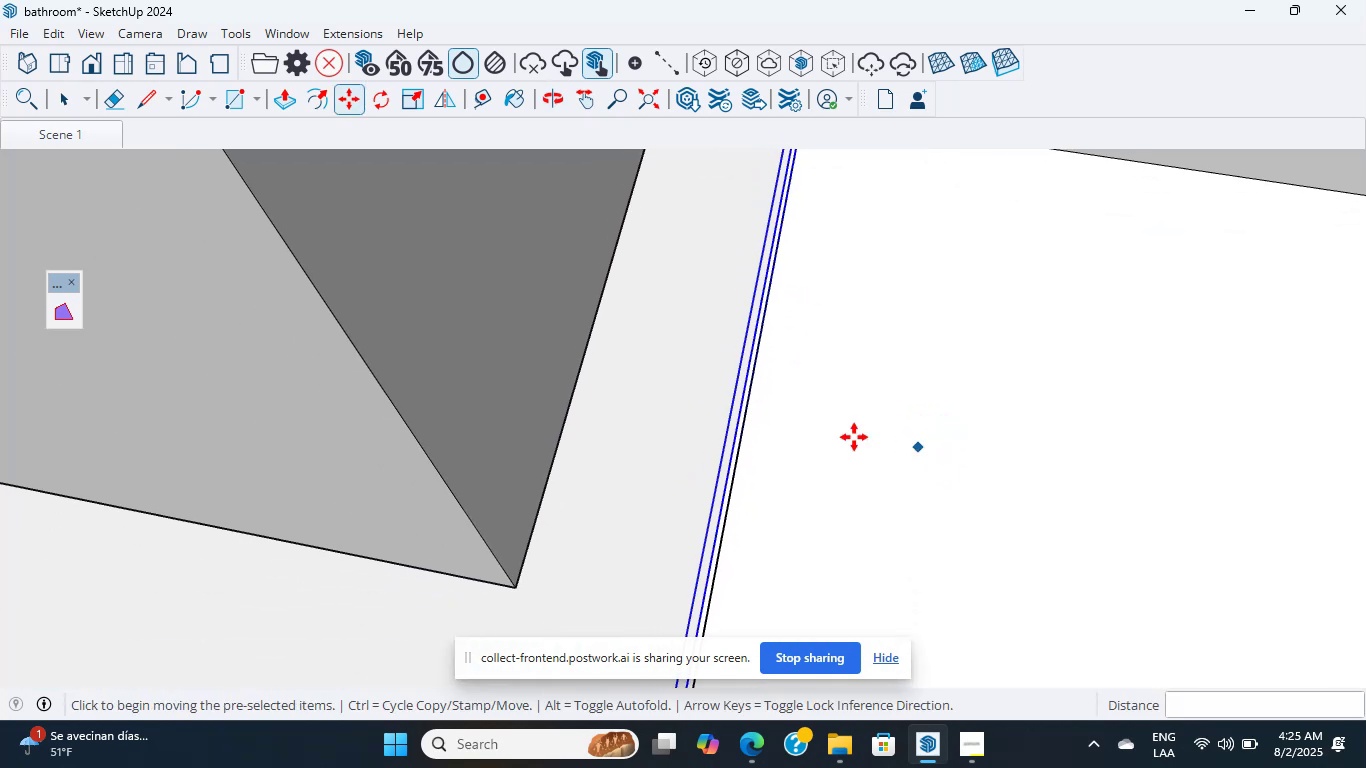 
scroll: coordinate [617, 472], scroll_direction: down, amount: 19.0
 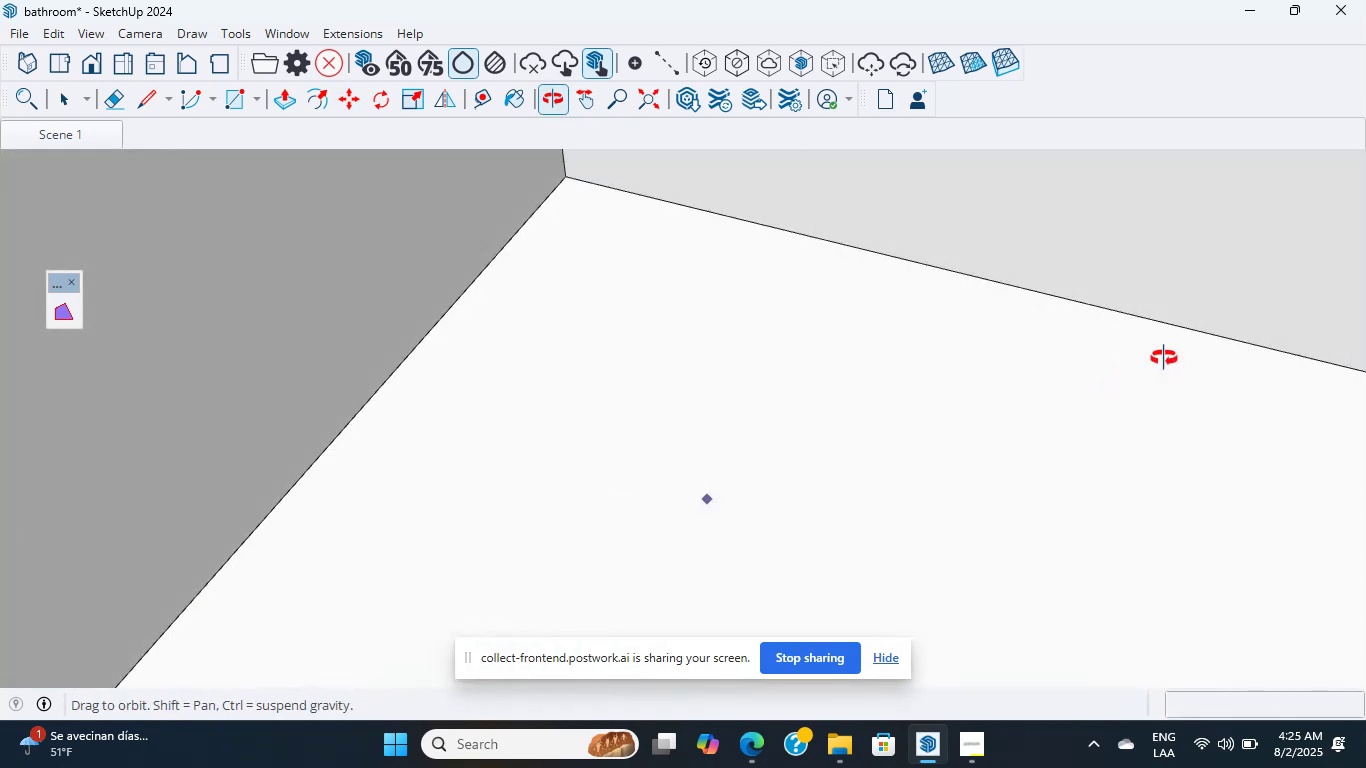 
key(Shift+ShiftLeft)
 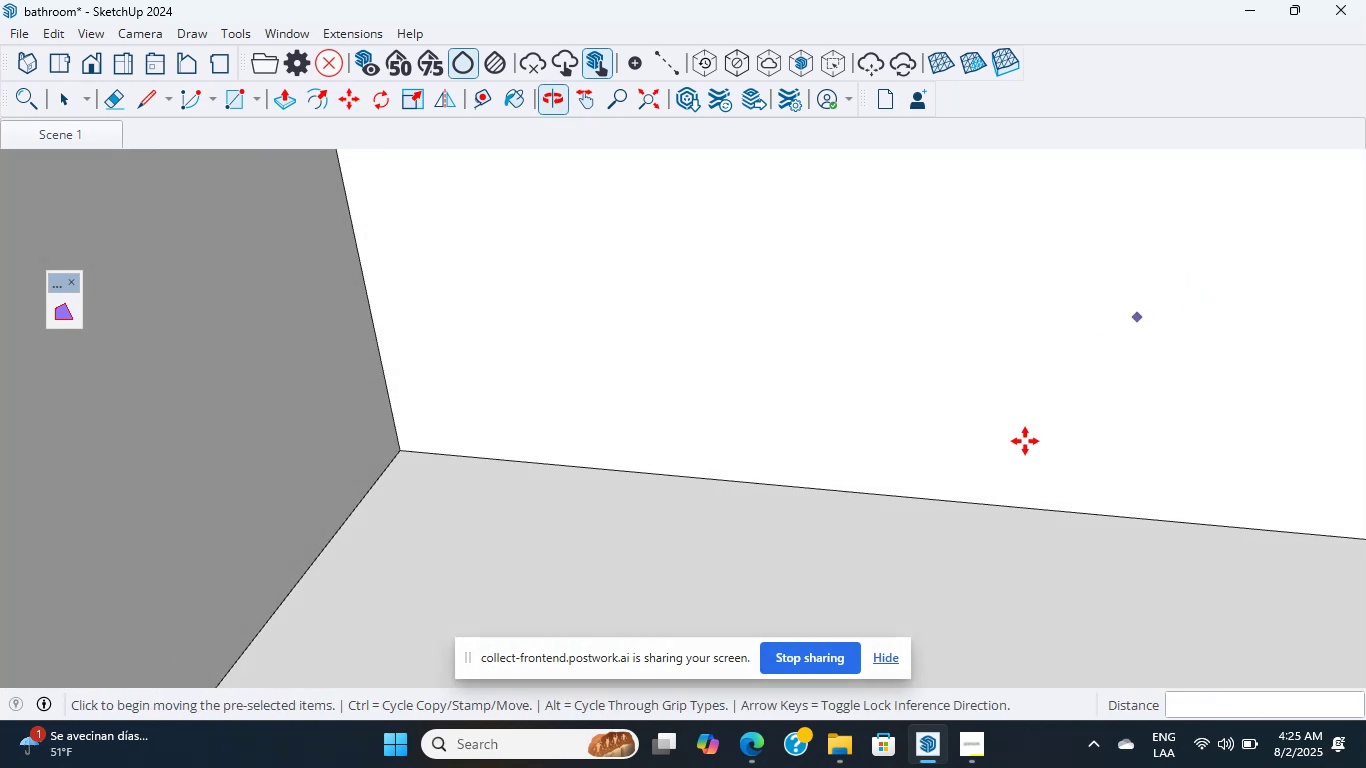 
scroll: coordinate [156, 161], scroll_direction: down, amount: 51.0
 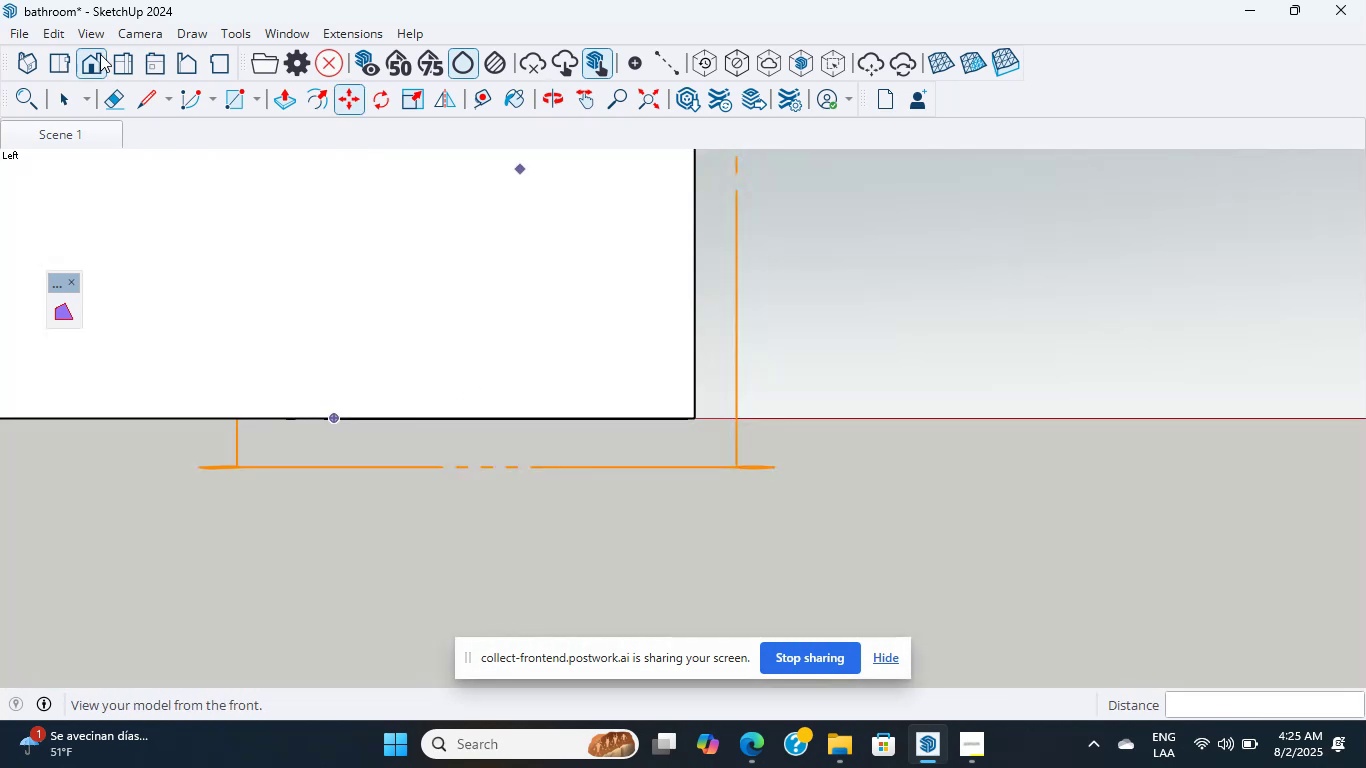 
left_click([96, 53])
 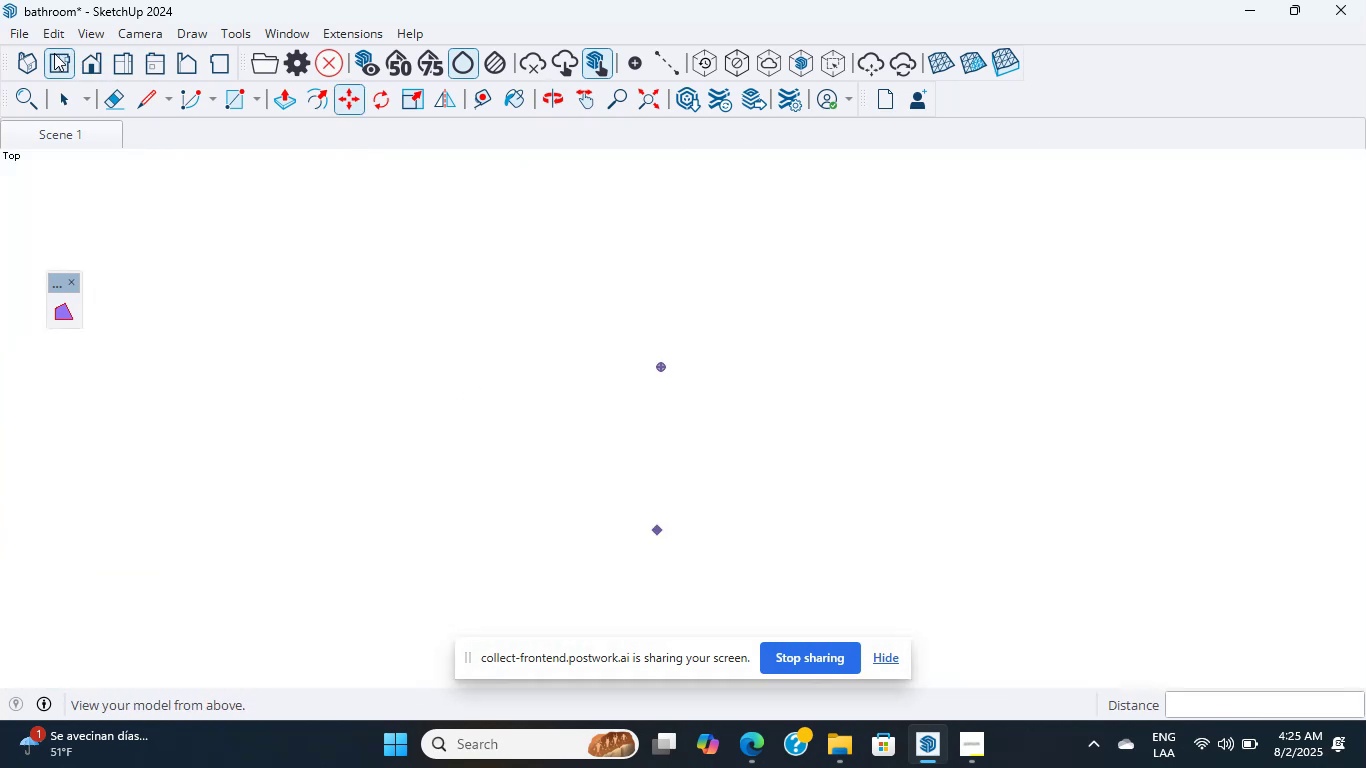 
left_click([22, 65])
 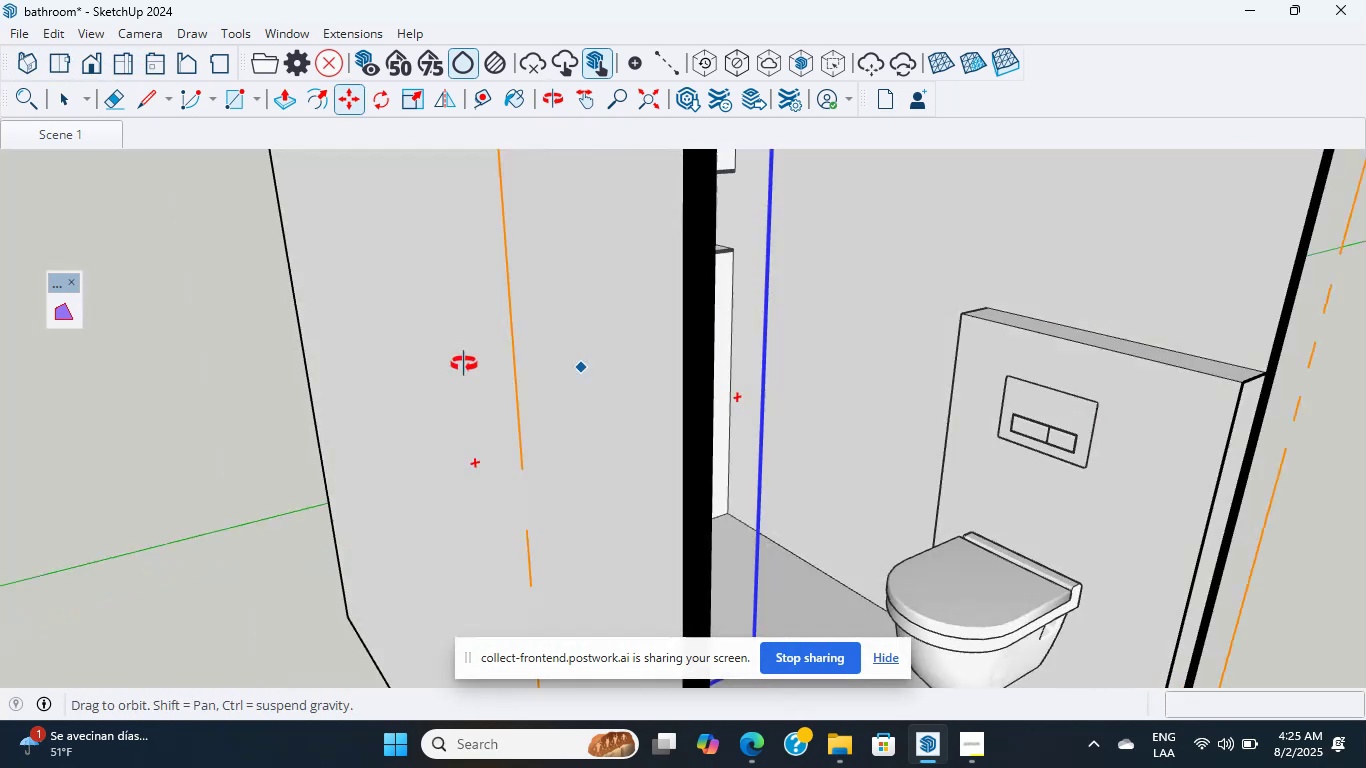 
hold_key(key=ShiftLeft, duration=1.07)
scroll: coordinate [729, 512], scroll_direction: down, amount: 1.0
 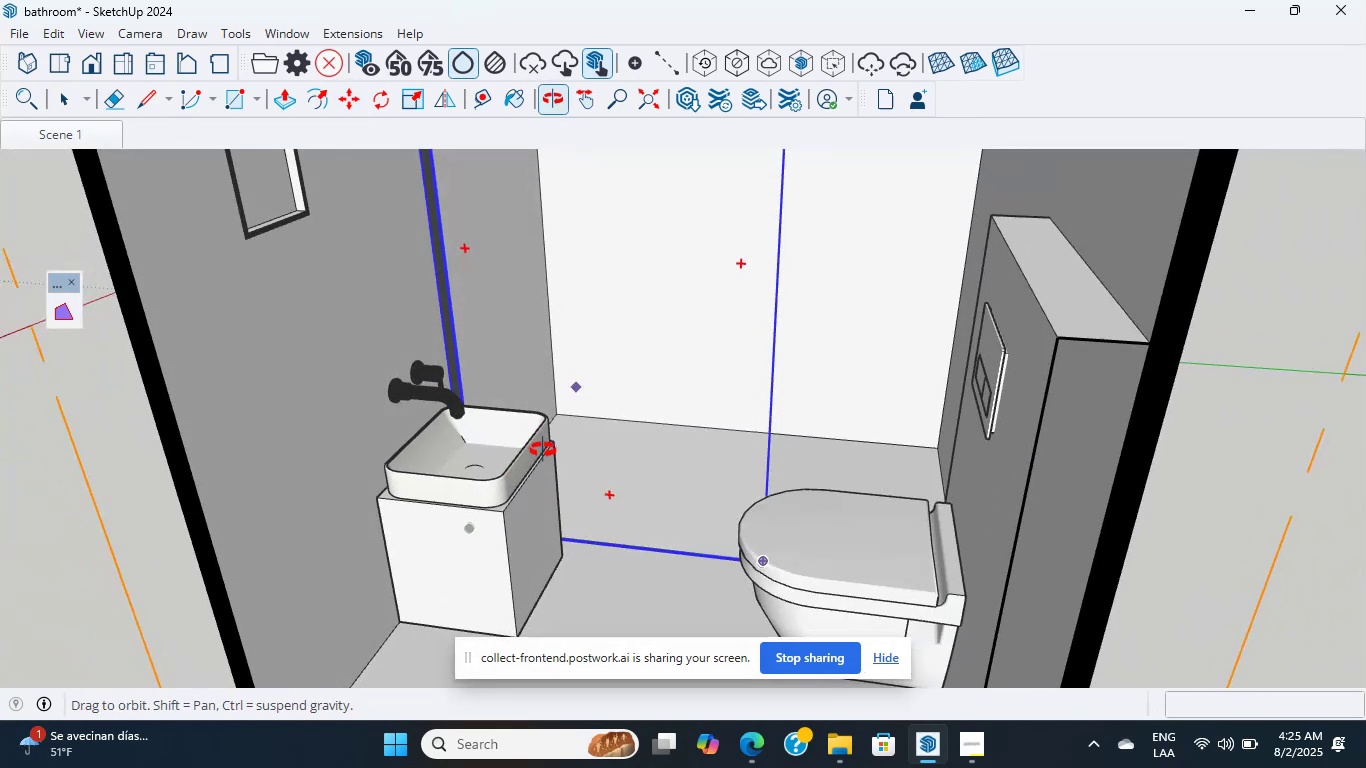 
scroll: coordinate [798, 492], scroll_direction: up, amount: 35.0
 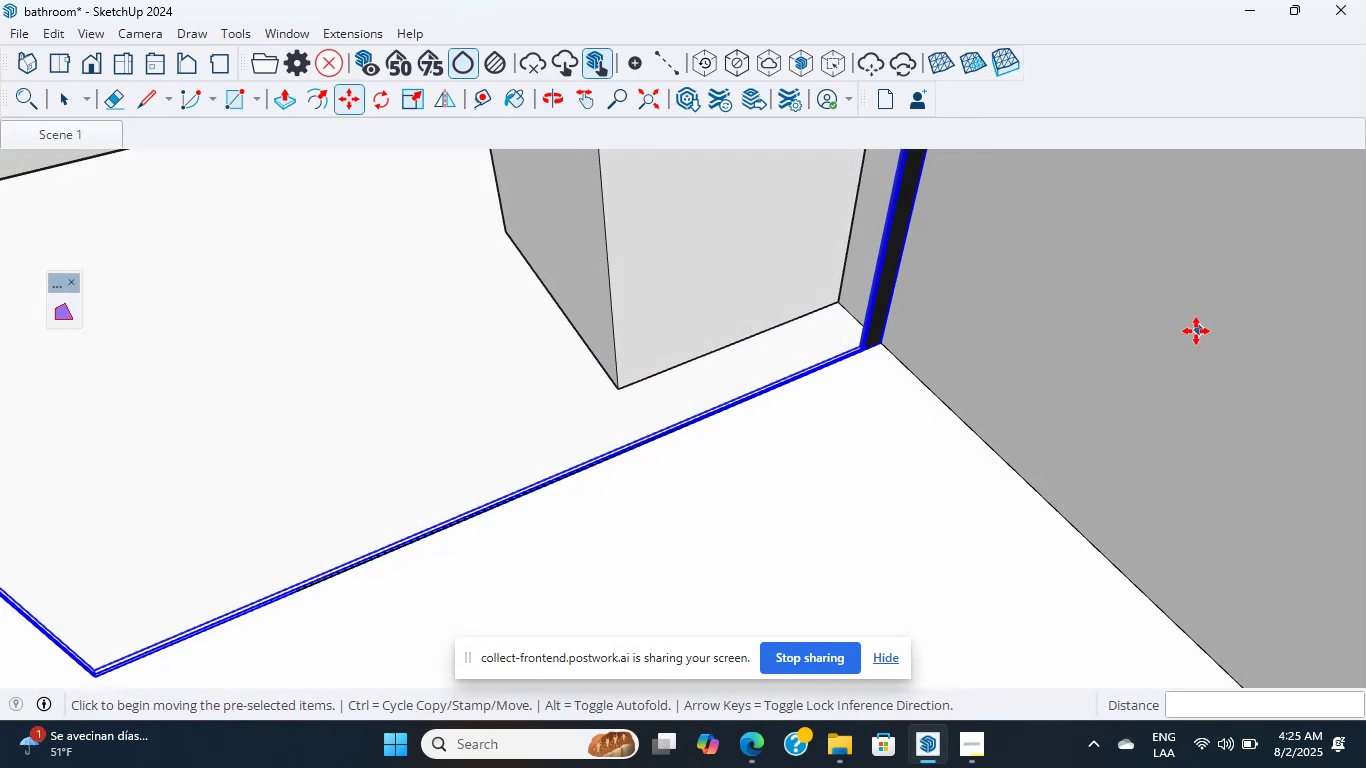 
key(M)
 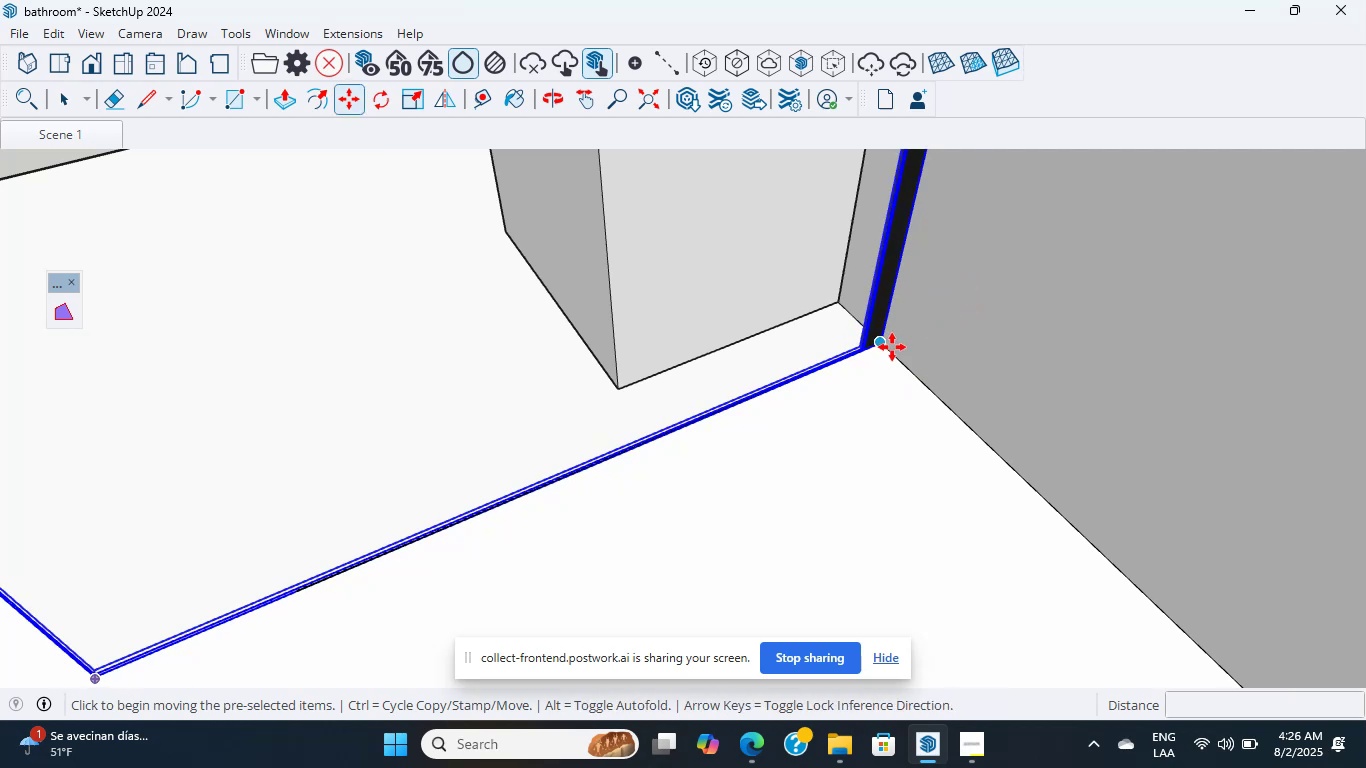 
left_click([880, 342])
 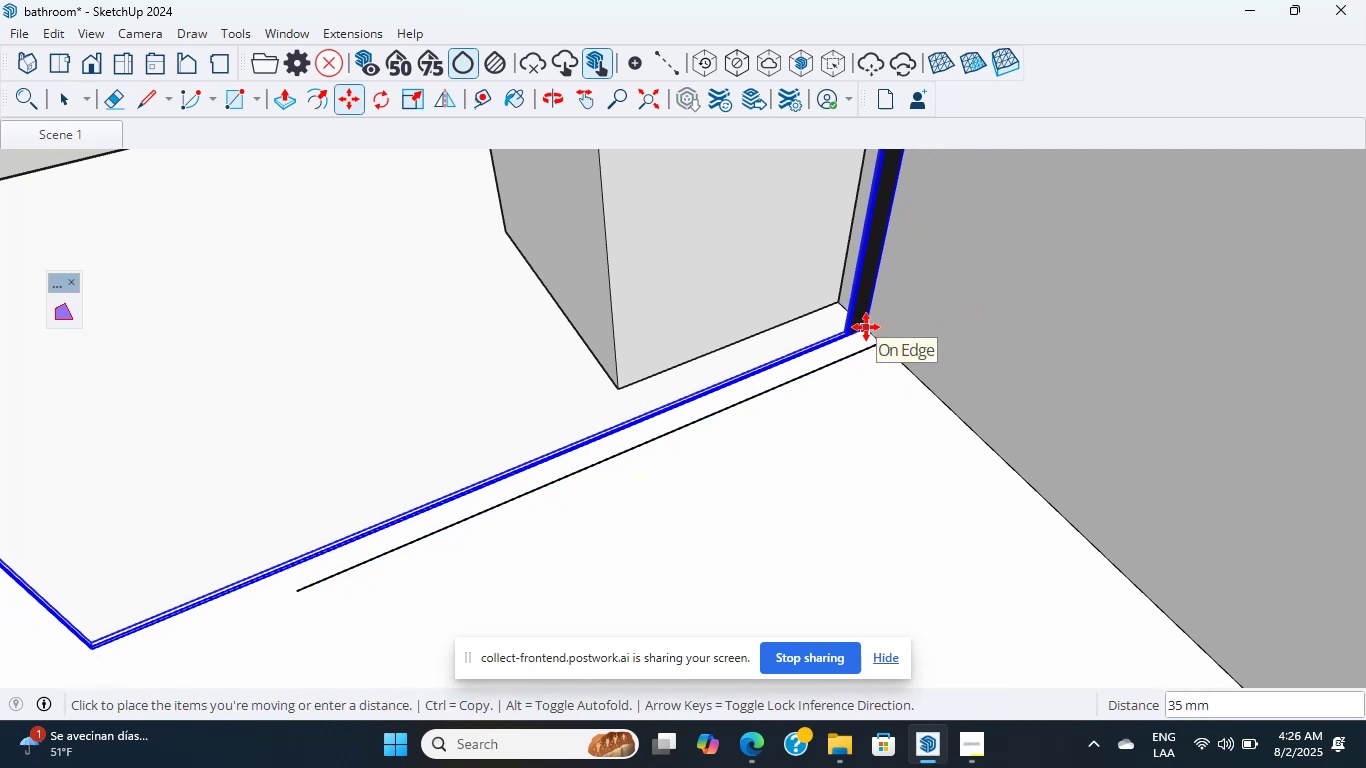 
left_click([866, 327])
 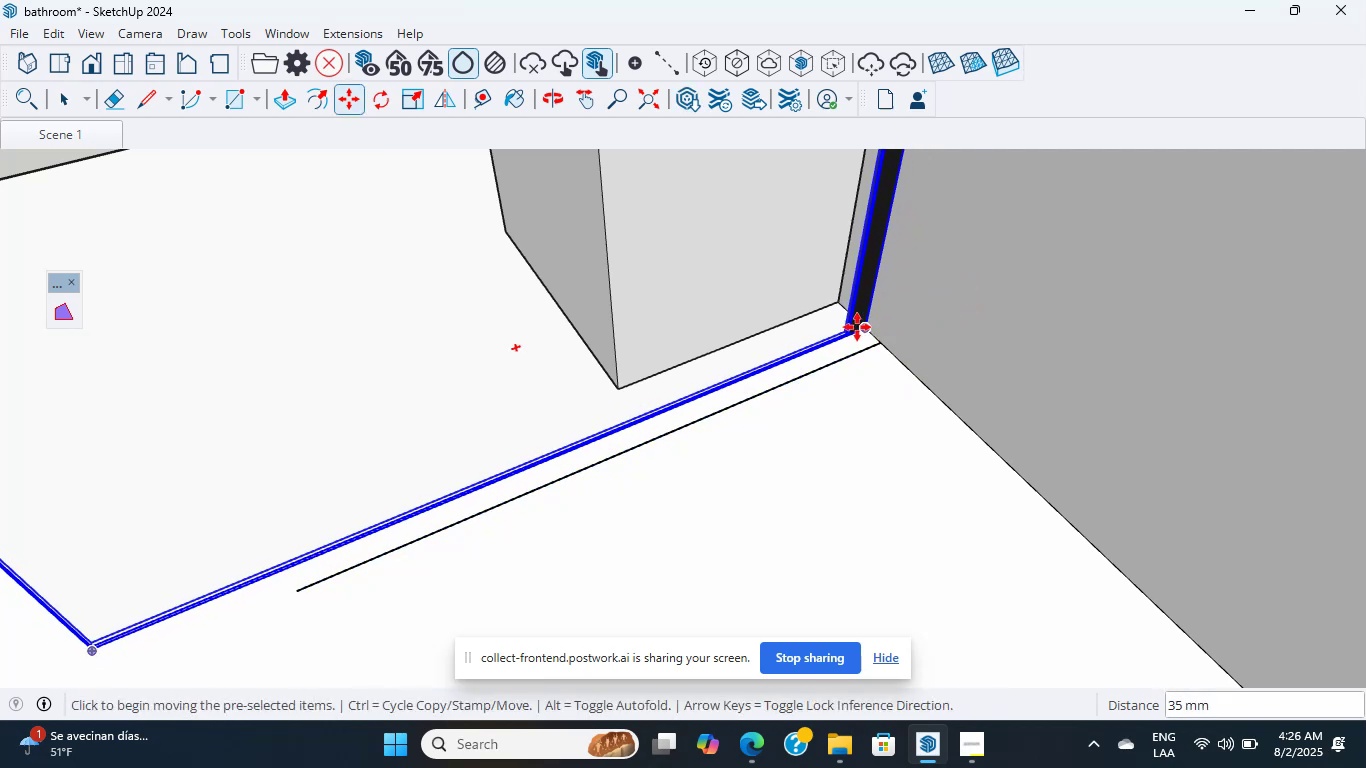 
key(S)
 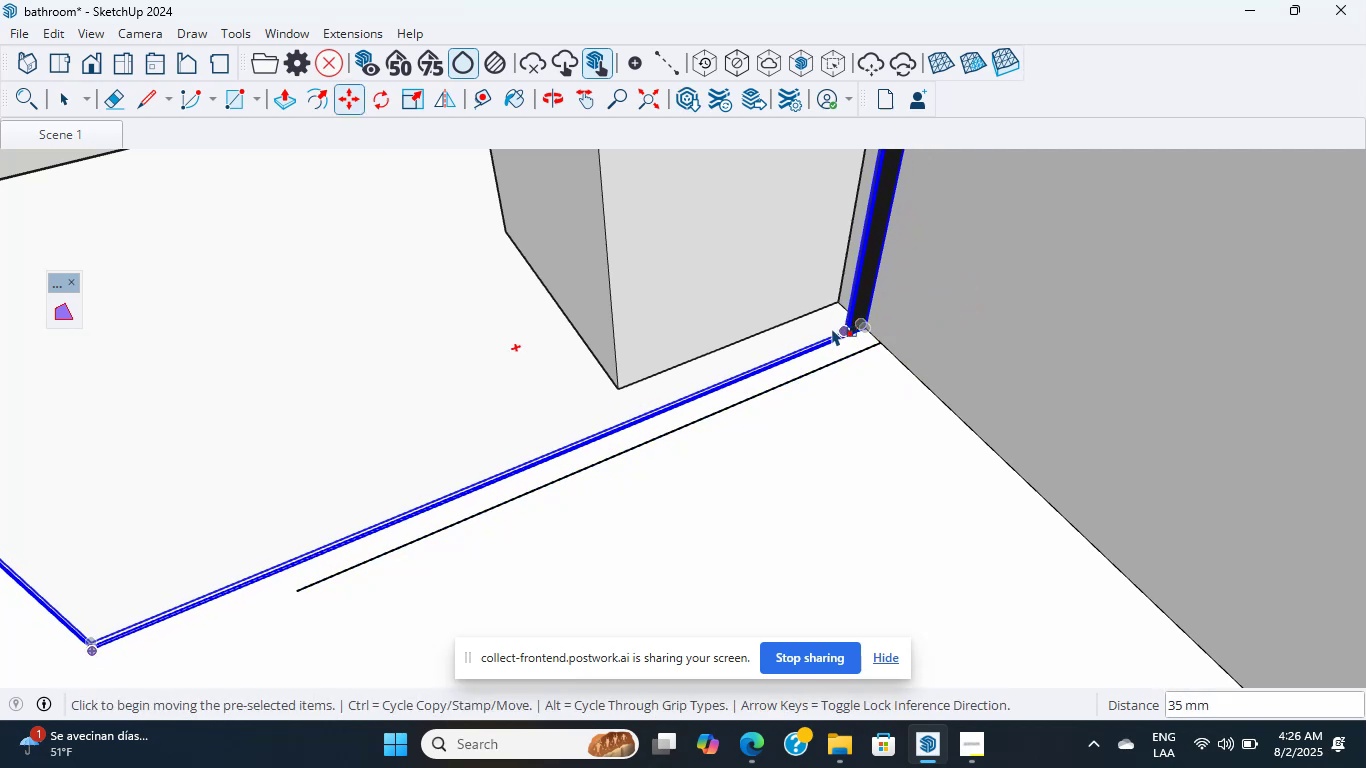 
scroll: coordinate [732, 325], scroll_direction: down, amount: 8.0
 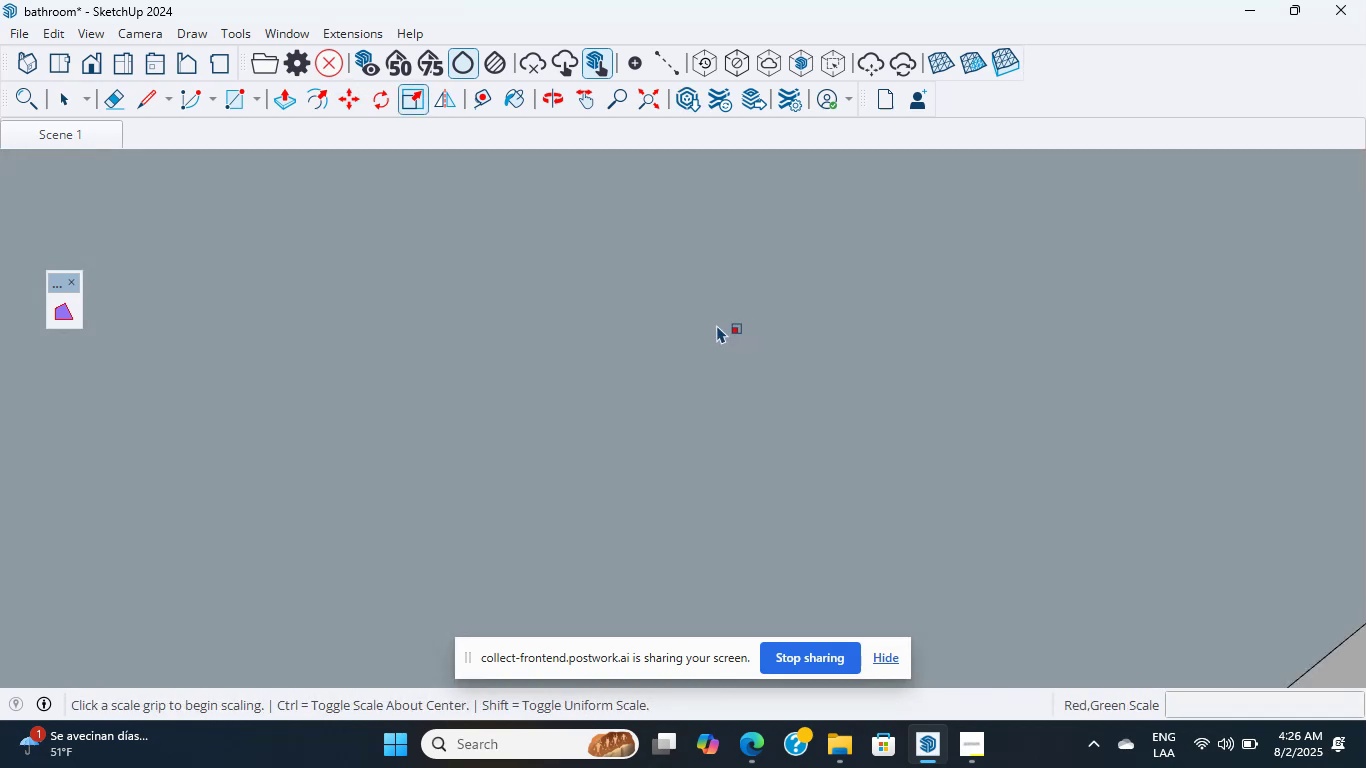 
scroll: coordinate [714, 328], scroll_direction: up, amount: 4.0
 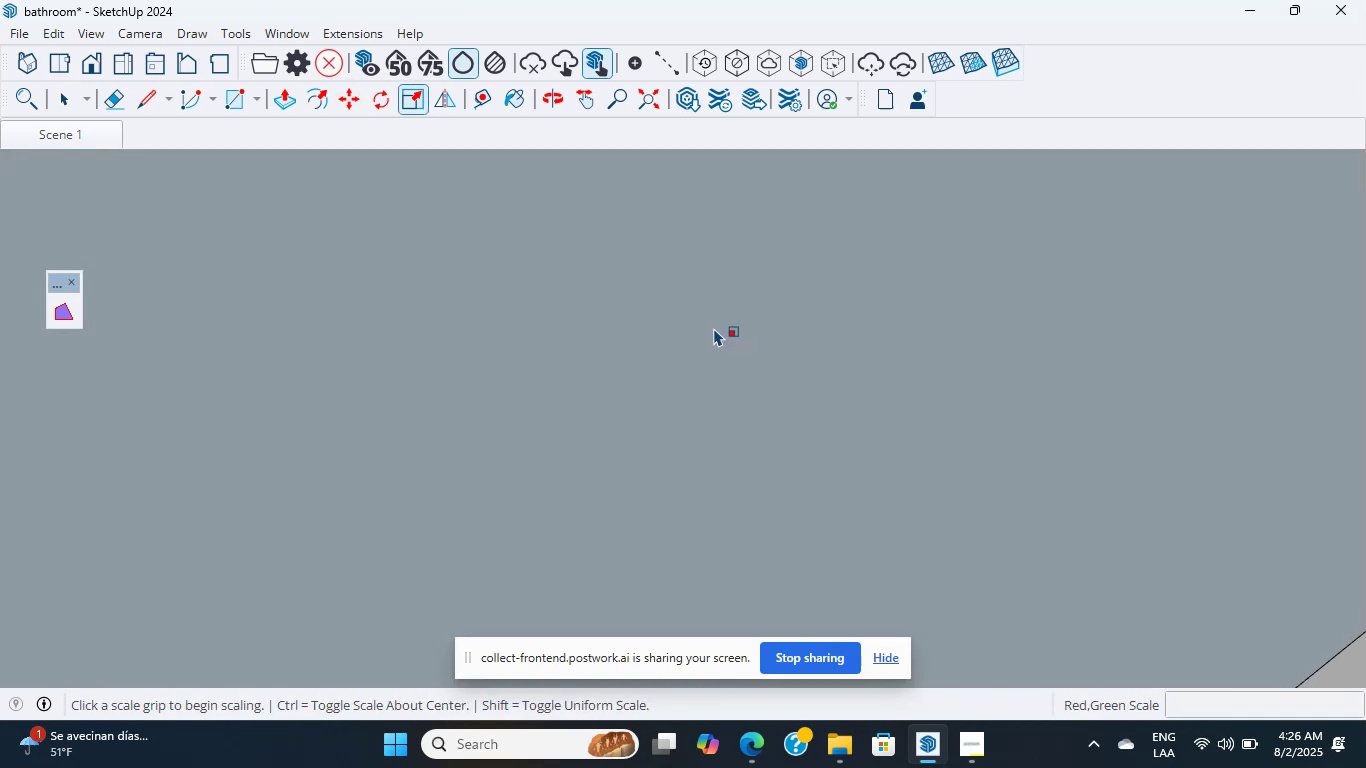 
key(Shift+ShiftLeft)
 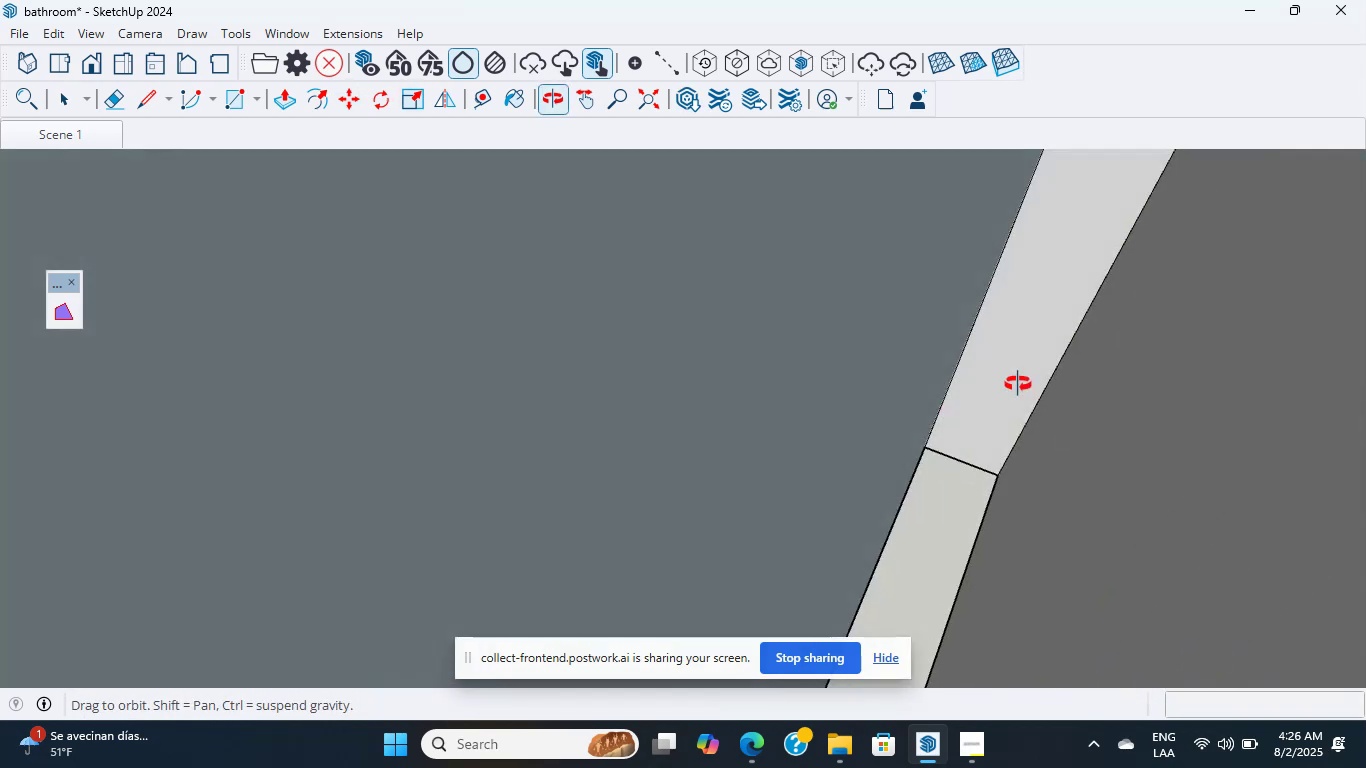 
scroll: coordinate [851, 386], scroll_direction: up, amount: 1.0
 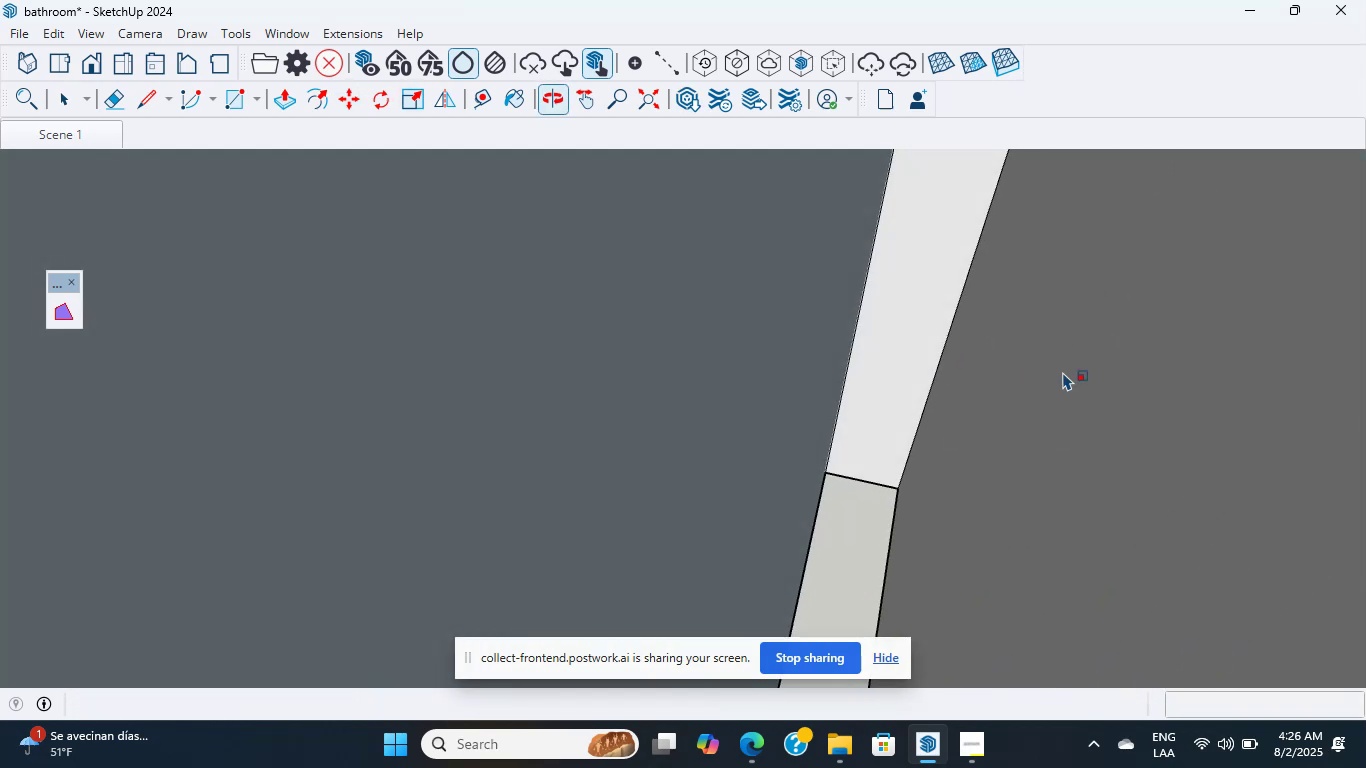 
hold_key(key=ShiftLeft, duration=2.42)
scroll: coordinate [384, 373], scroll_direction: down, amount: 1.0
 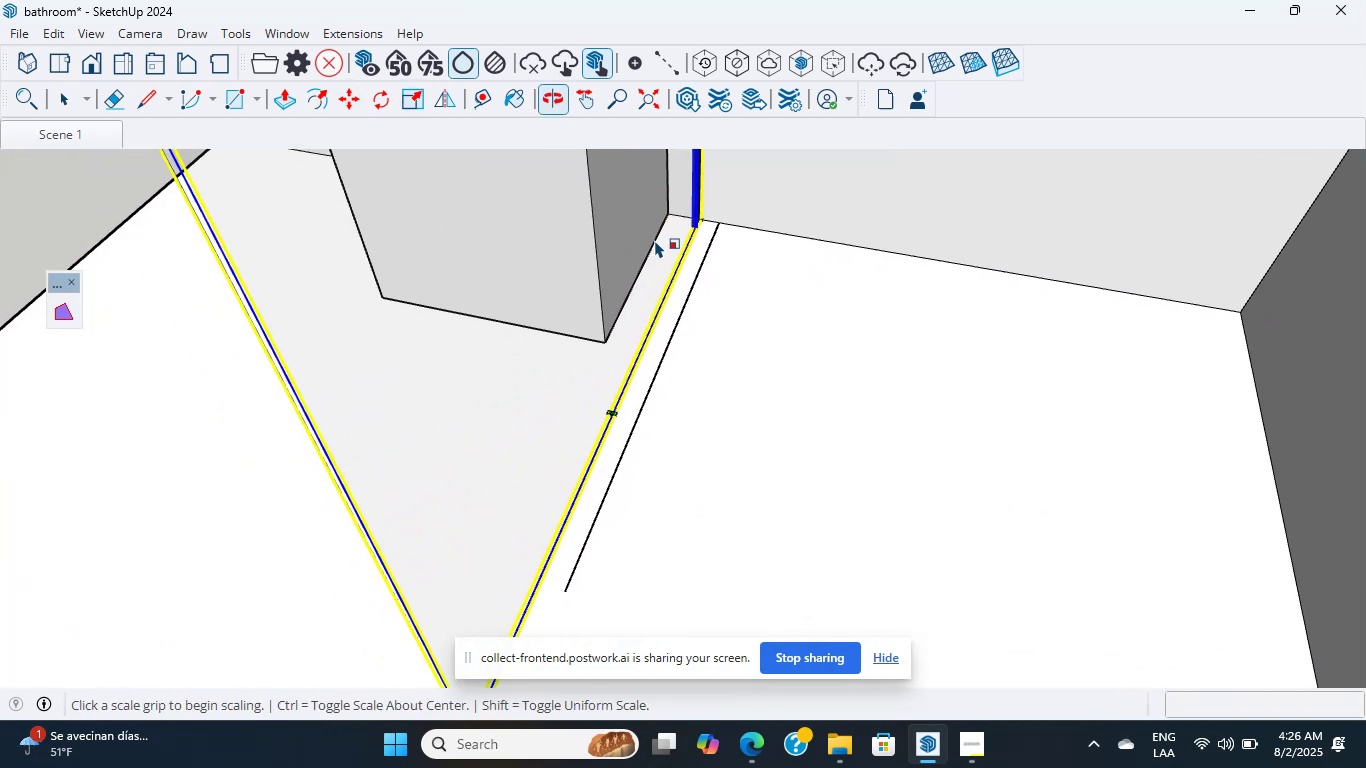 
hold_key(key=ShiftLeft, duration=0.69)
scroll: coordinate [238, 436], scroll_direction: down, amount: 2.0
 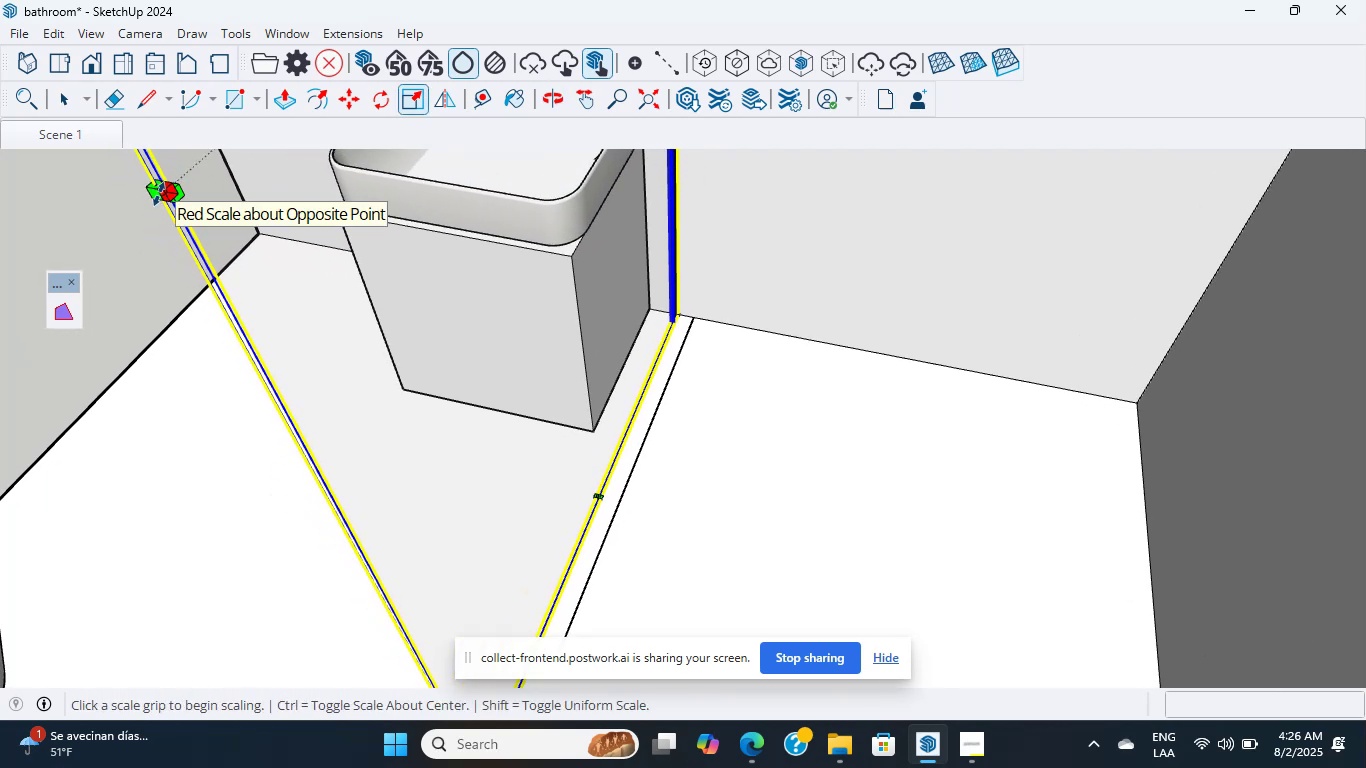 
left_click([156, 189])
 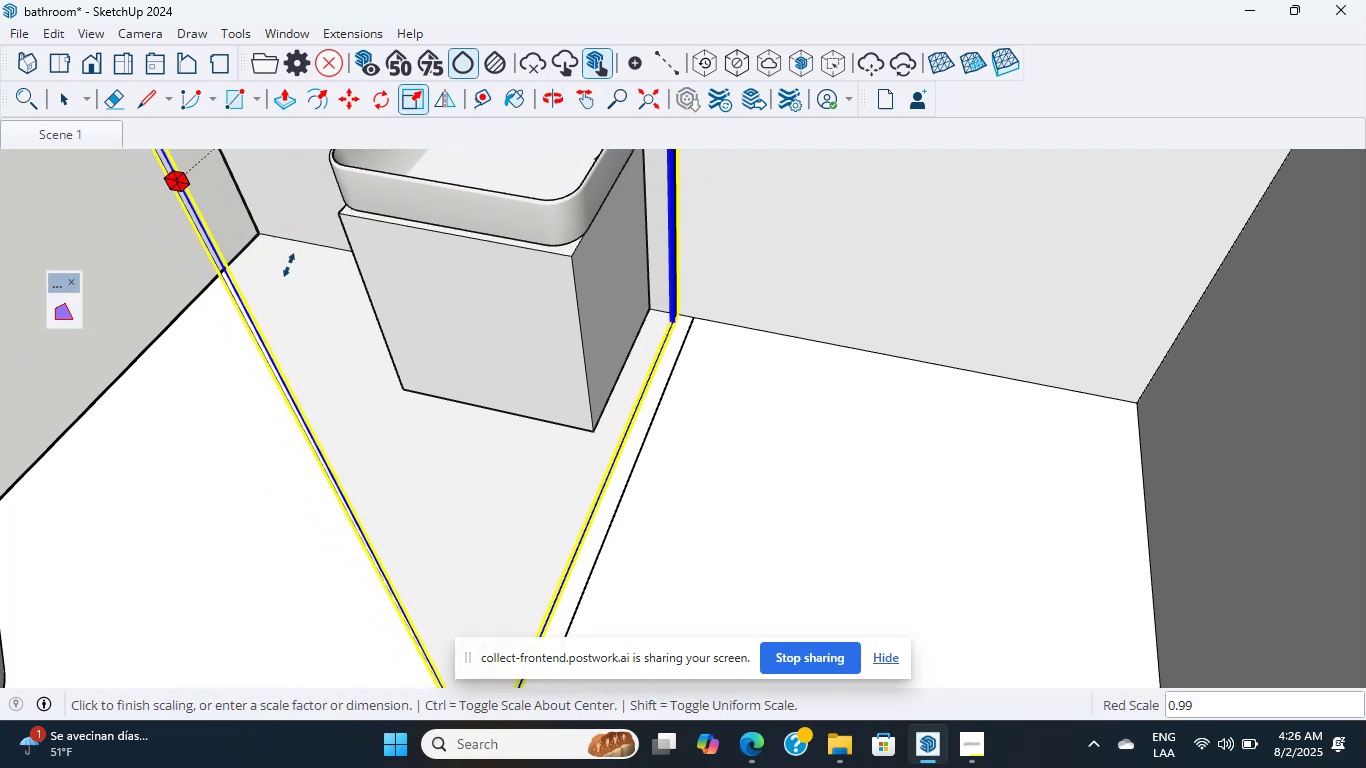 
hold_key(key=ShiftLeft, duration=0.98)
 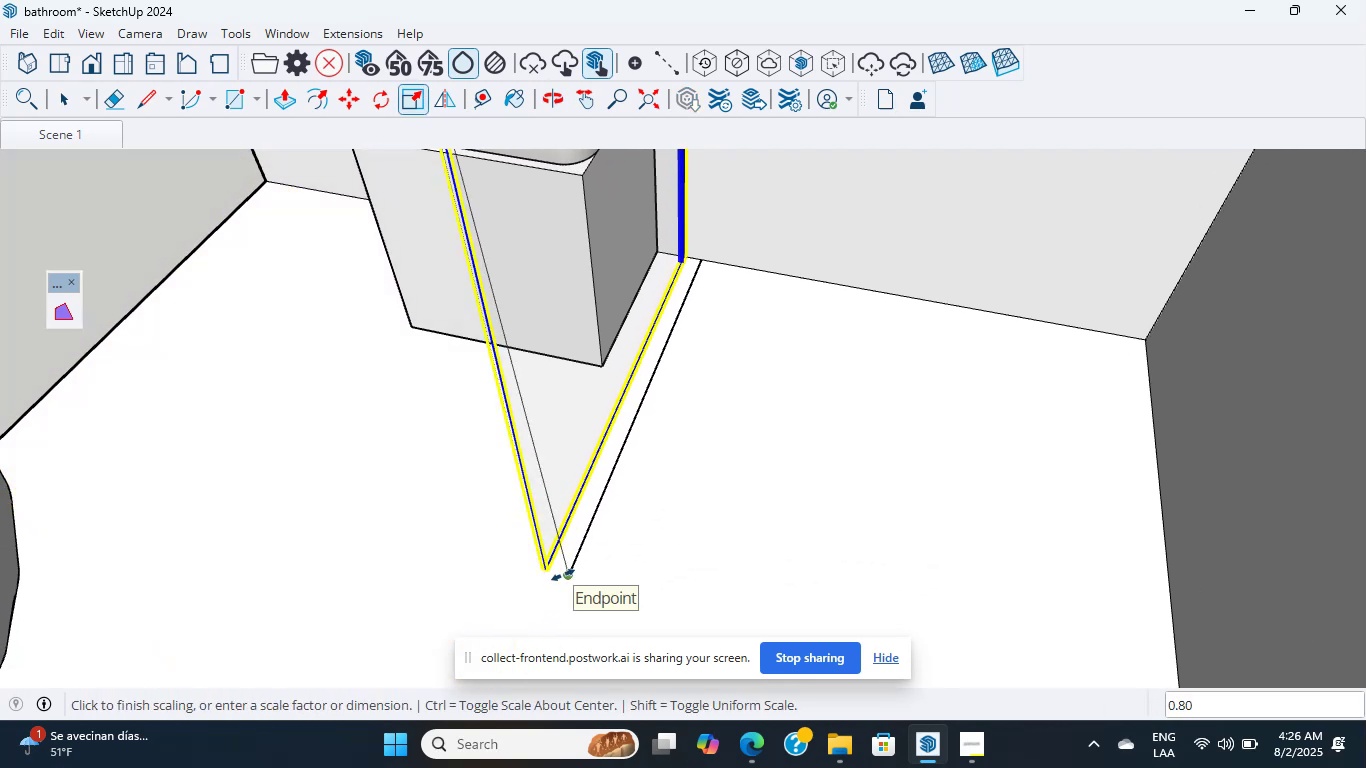 
left_click([565, 573])
 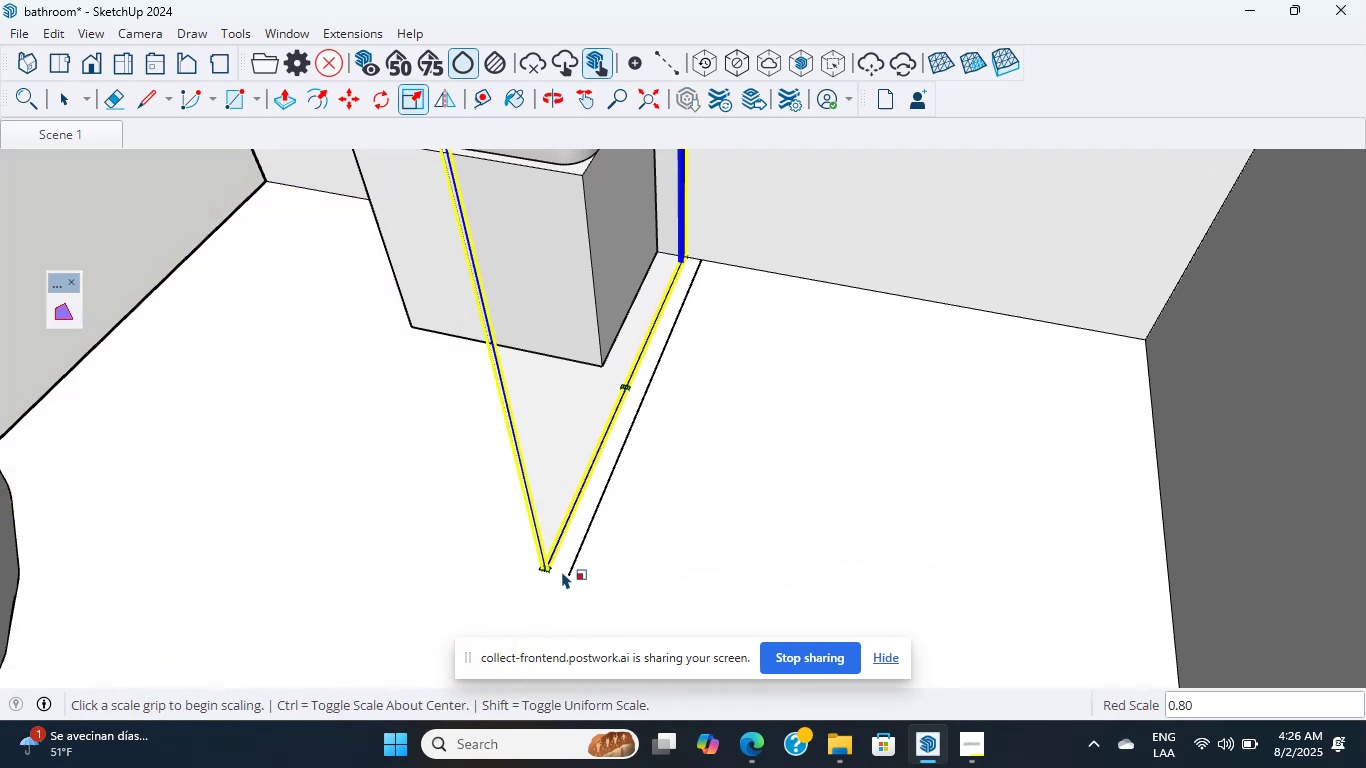 
scroll: coordinate [500, 547], scroll_direction: down, amount: 1.0
 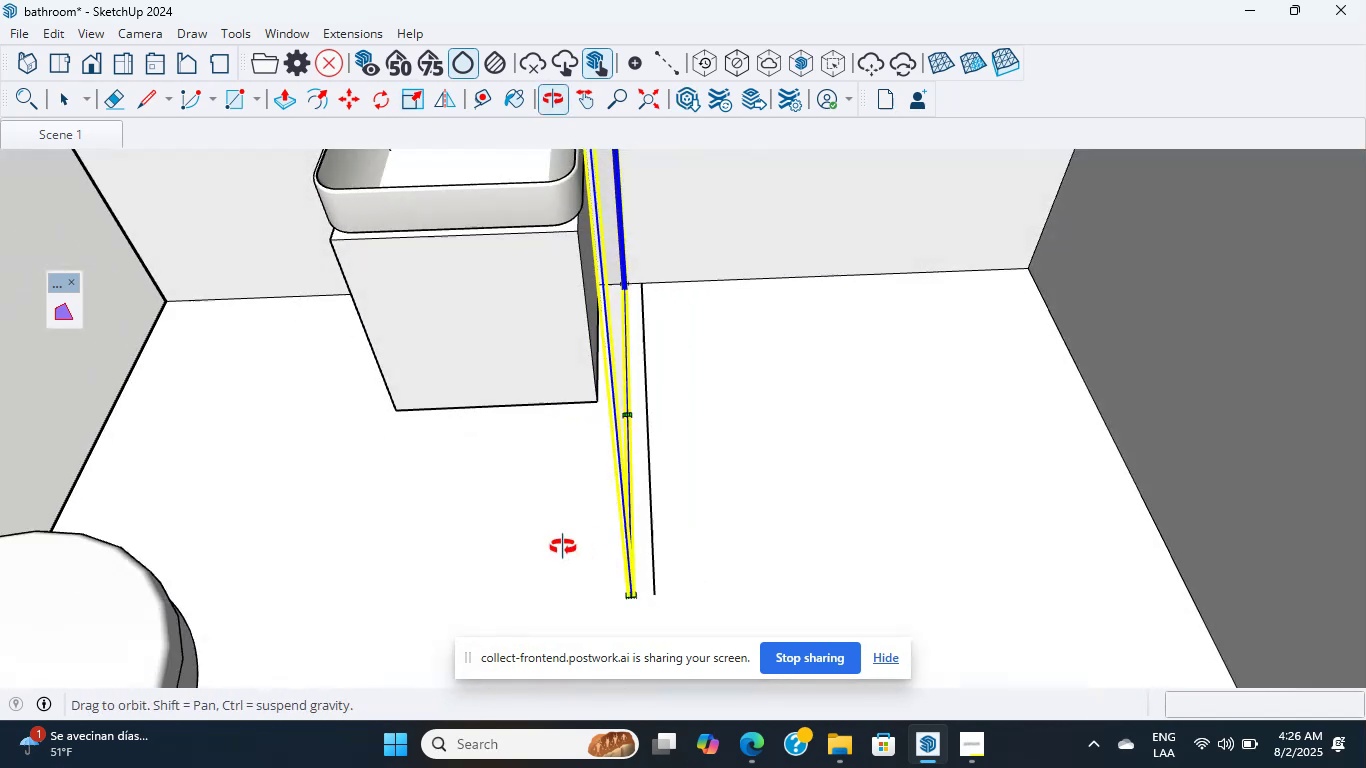 
scroll: coordinate [655, 308], scroll_direction: up, amount: 10.0
 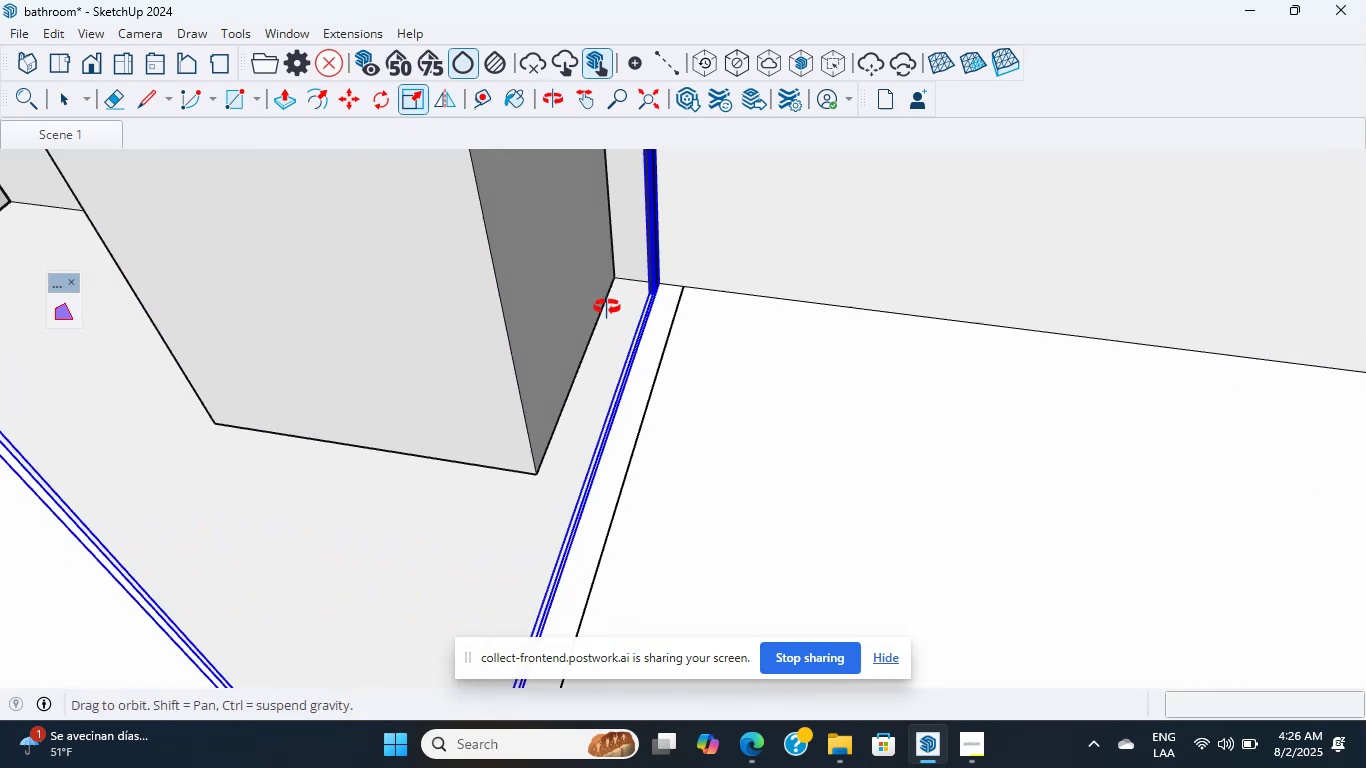 
key(Escape)
 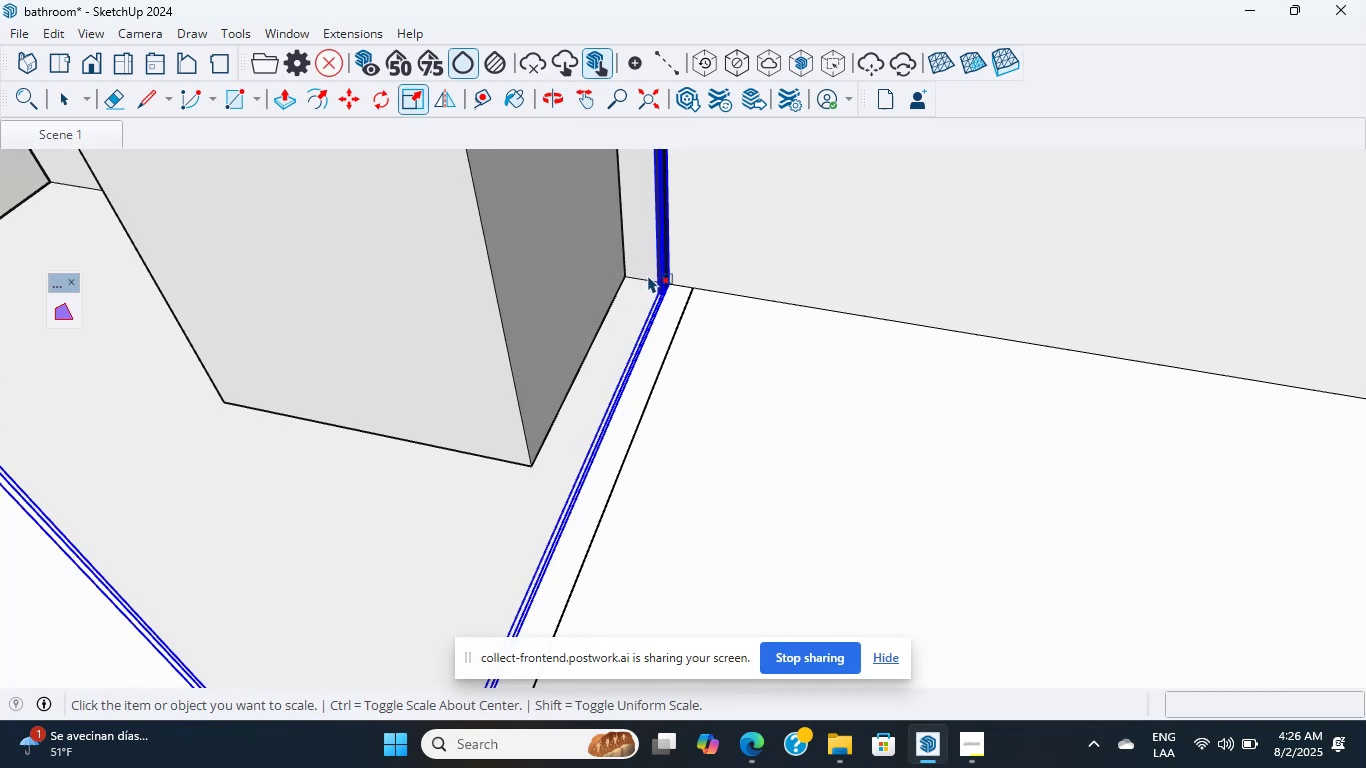 
key(M)
 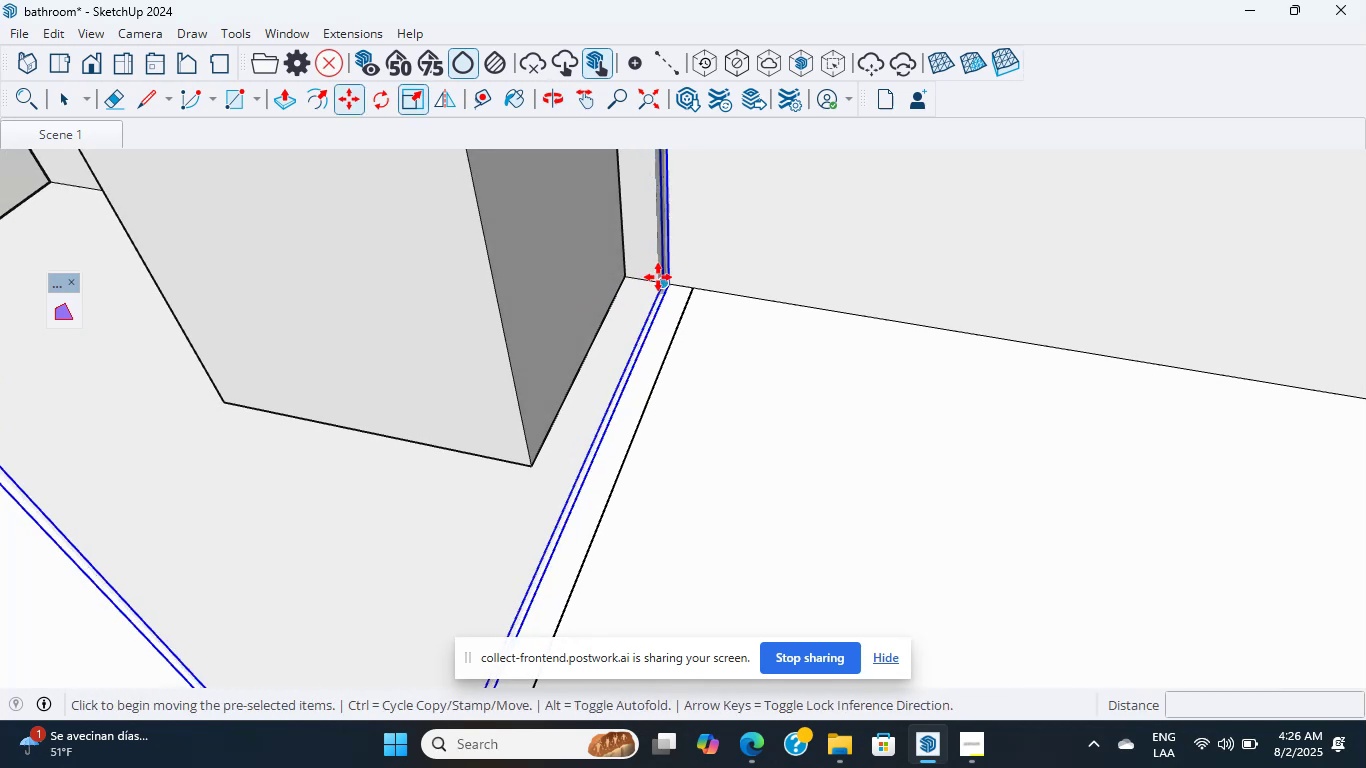 
scroll: coordinate [692, 255], scroll_direction: up, amount: 31.0
 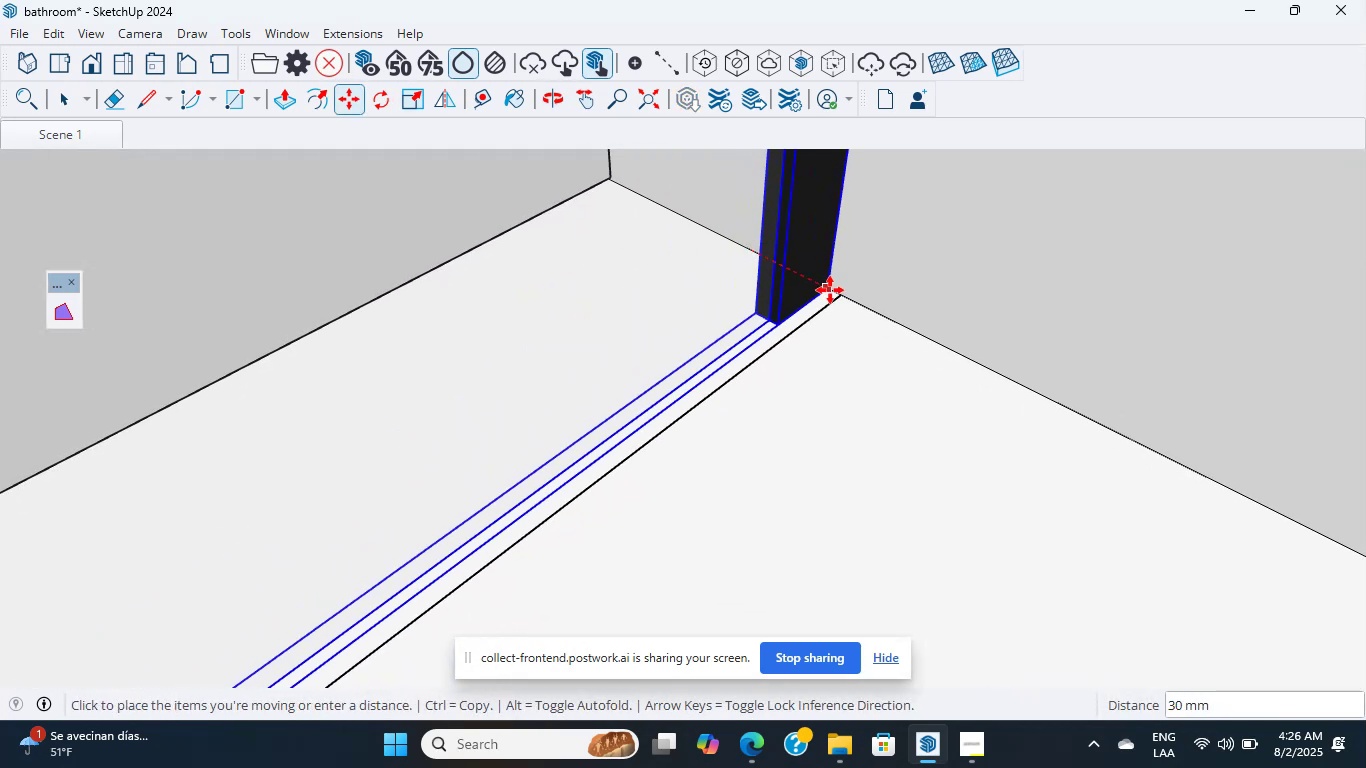 
left_click([841, 298])
 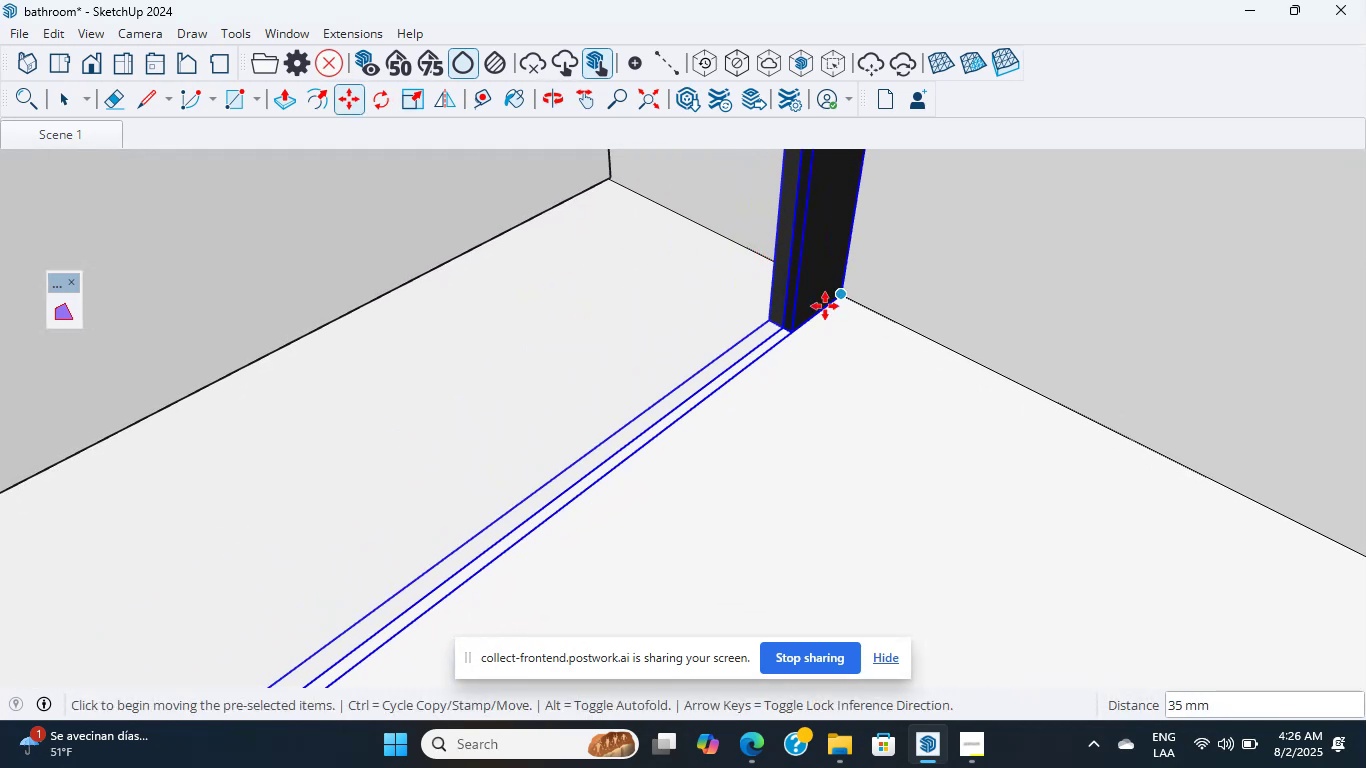 
scroll: coordinate [495, 210], scroll_direction: down, amount: 18.0
 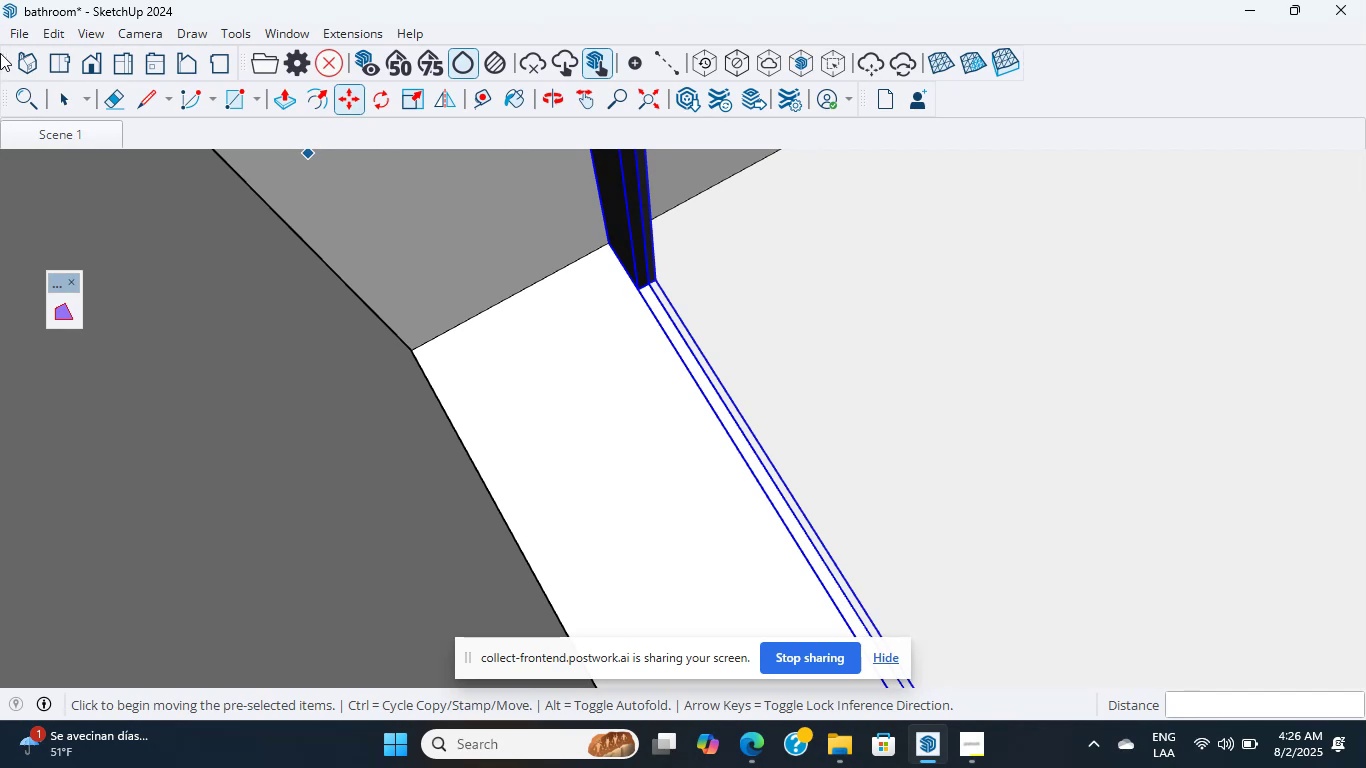 
hold_key(key=ShiftLeft, duration=0.57)
 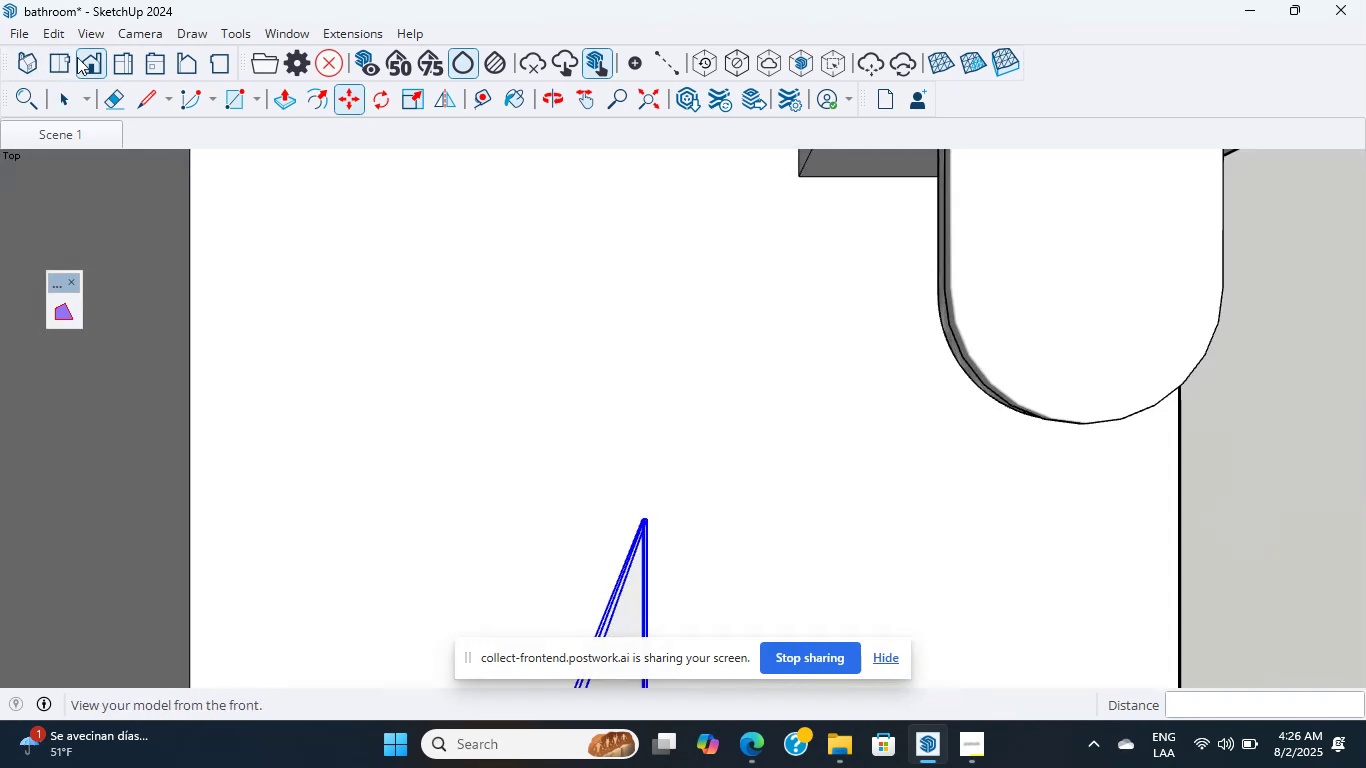 
wait(5.1)
 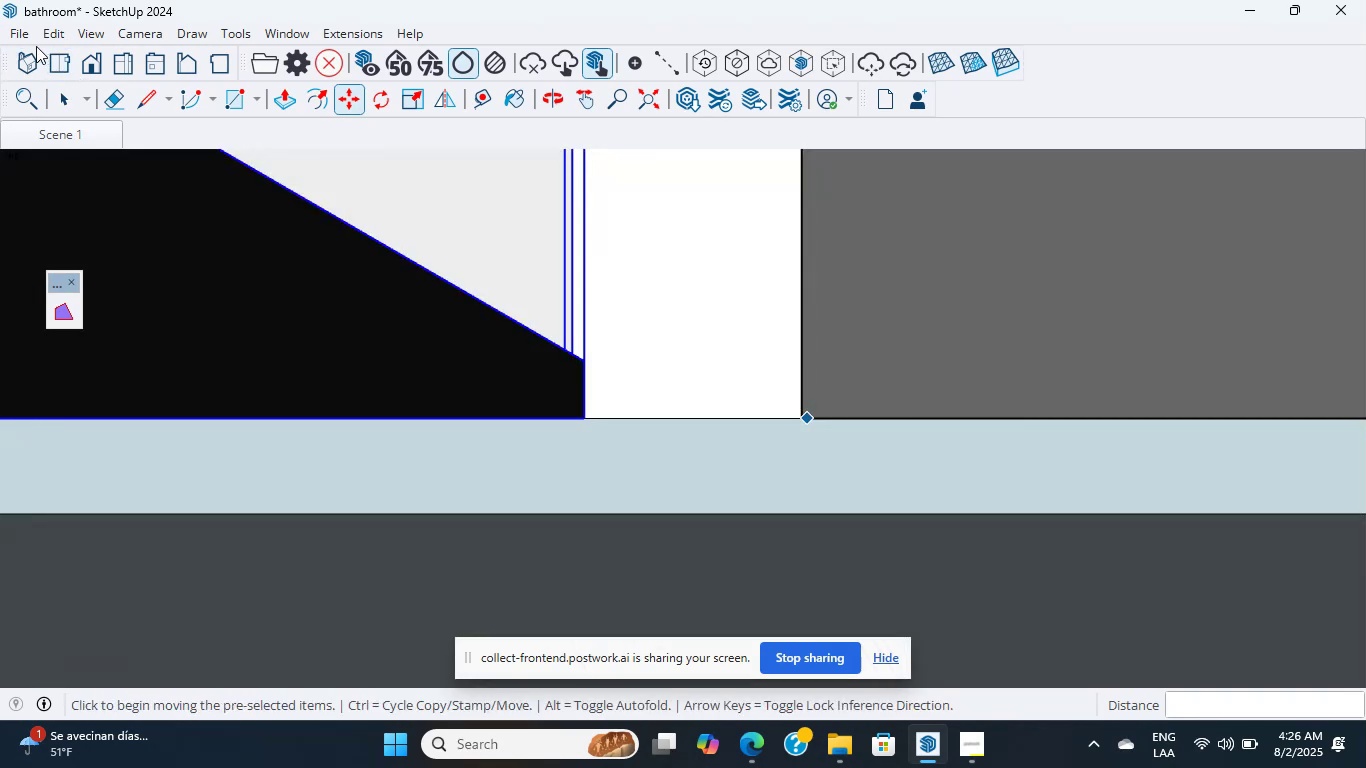 
scroll: coordinate [677, 315], scroll_direction: down, amount: 11.0
 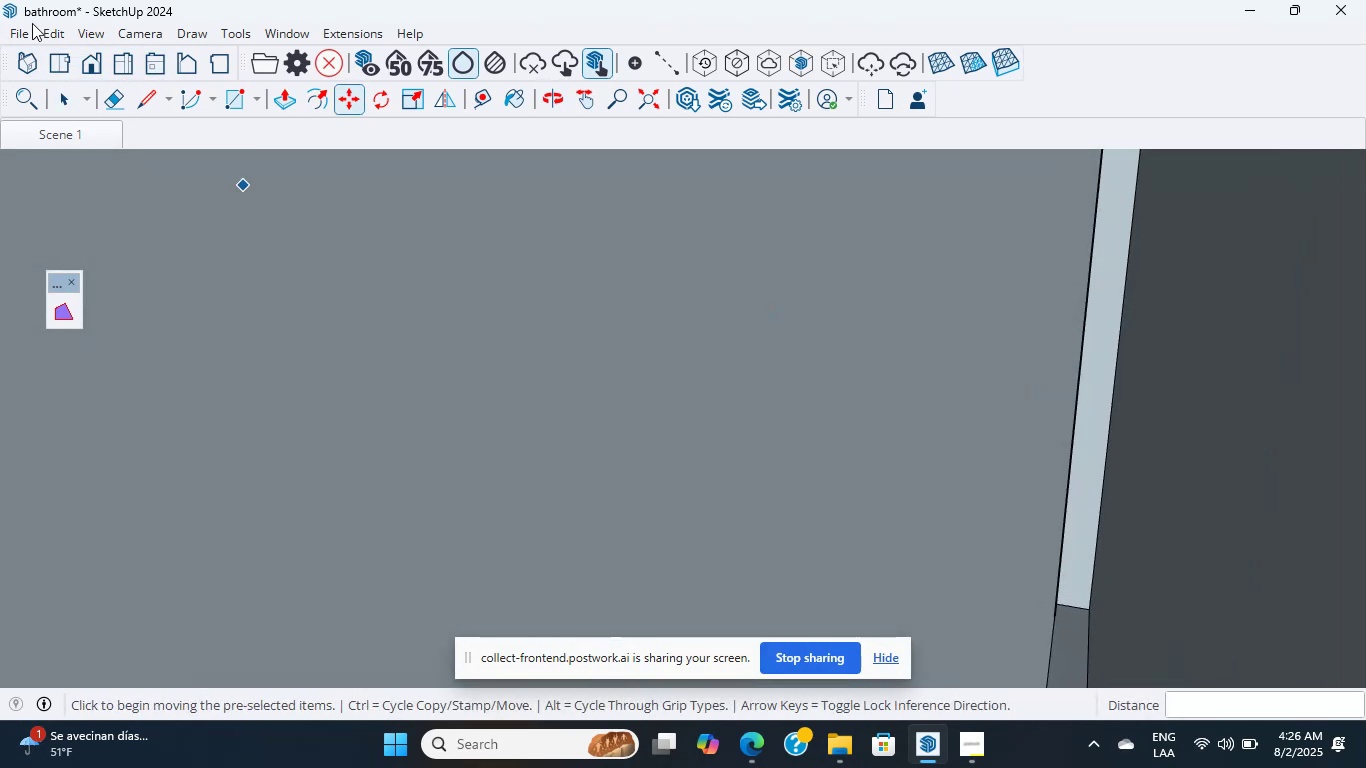 
mouse_move([73, 61])
 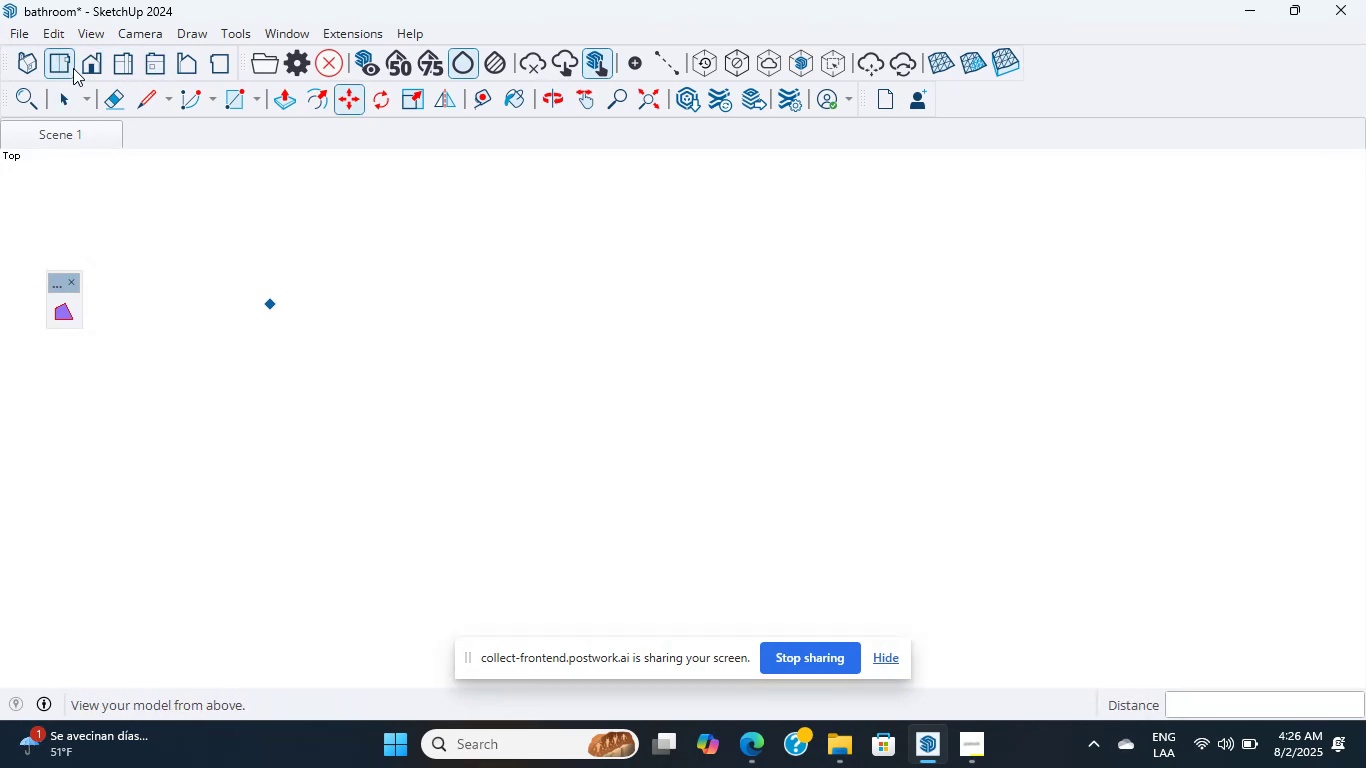 
left_click([108, 57])
 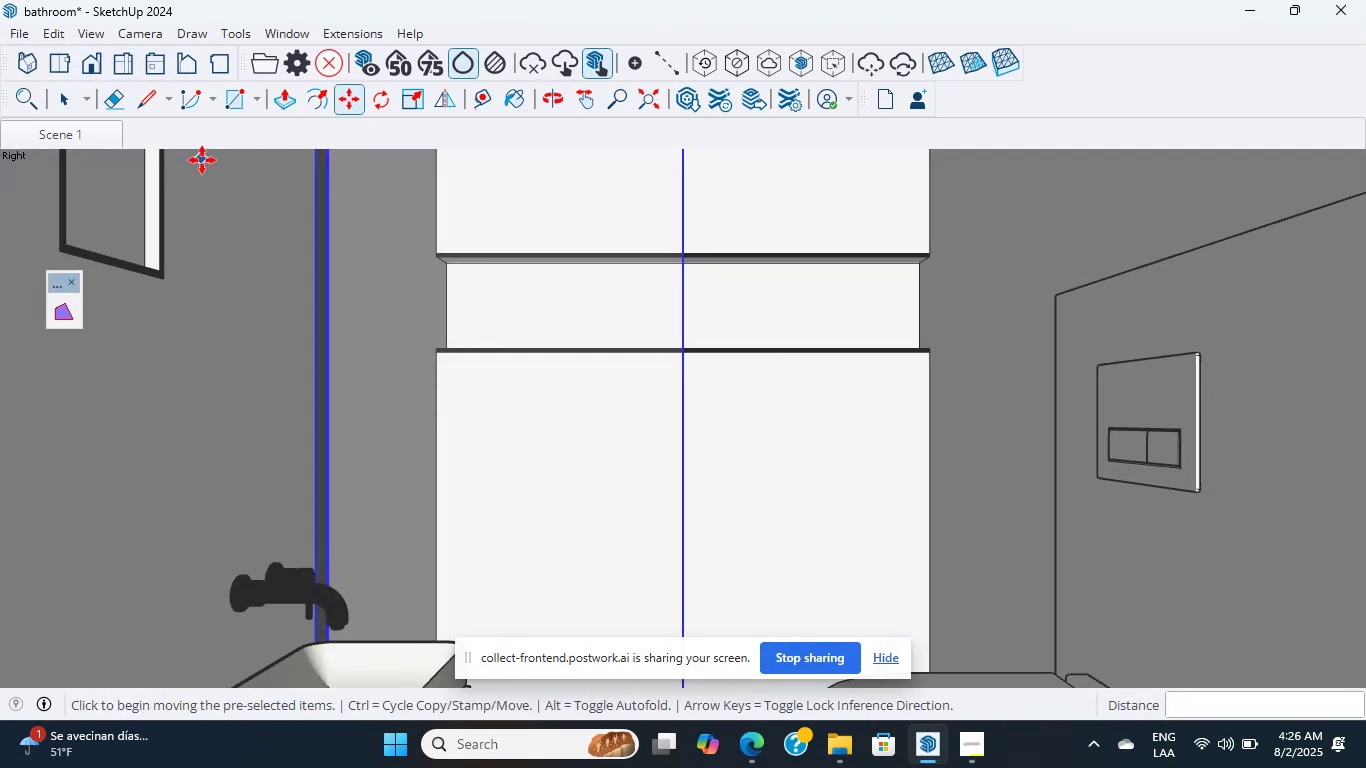 
hold_key(key=ShiftLeft, duration=1.46)
scroll: coordinate [287, 332], scroll_direction: down, amount: 20.0
 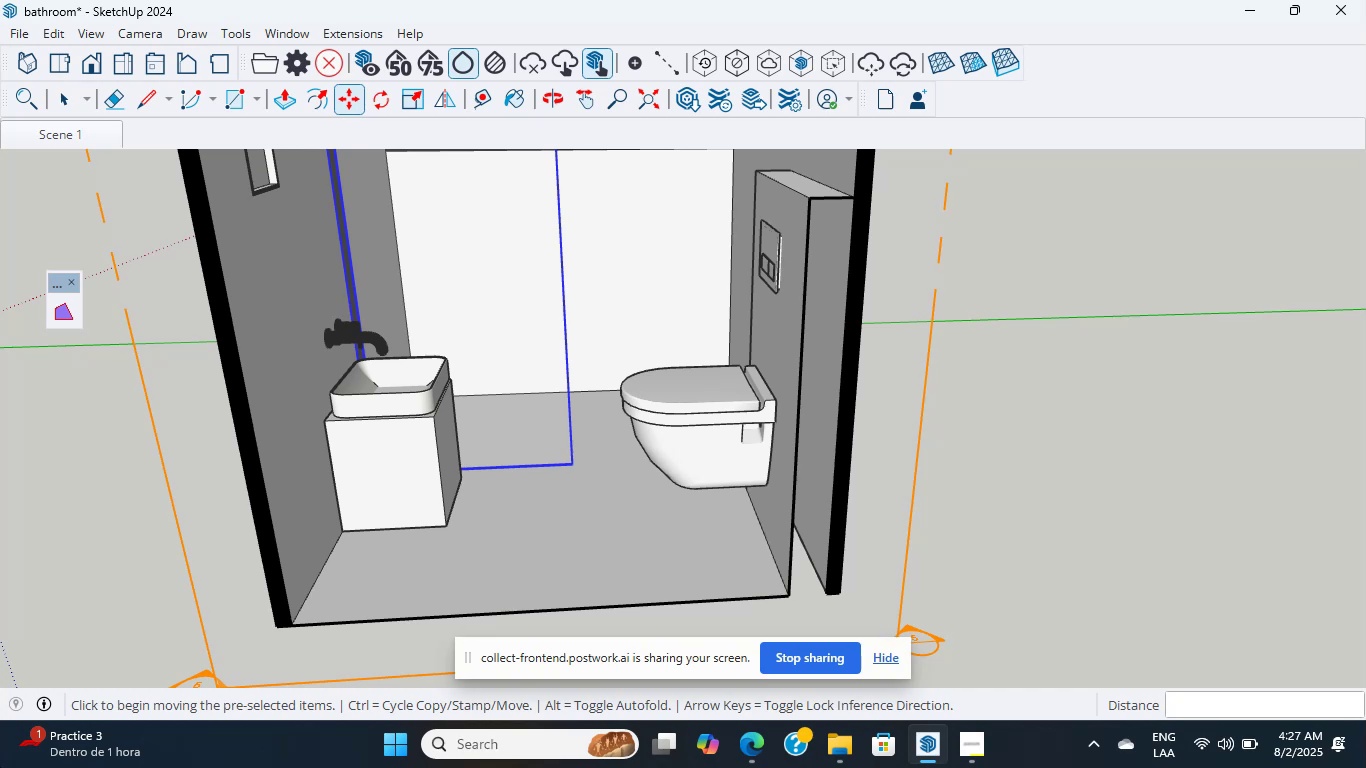 
wait(65.43)
 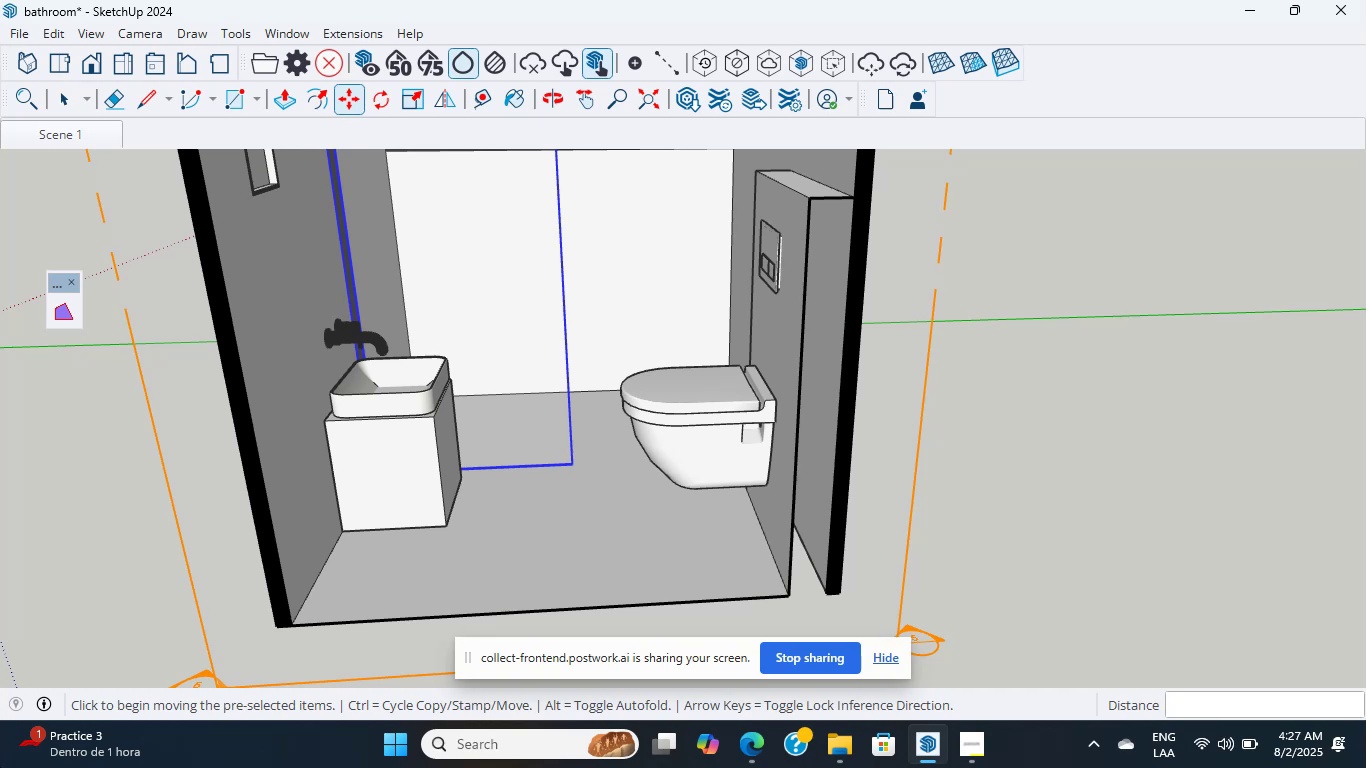 
scroll: coordinate [474, 462], scroll_direction: down, amount: 14.0
 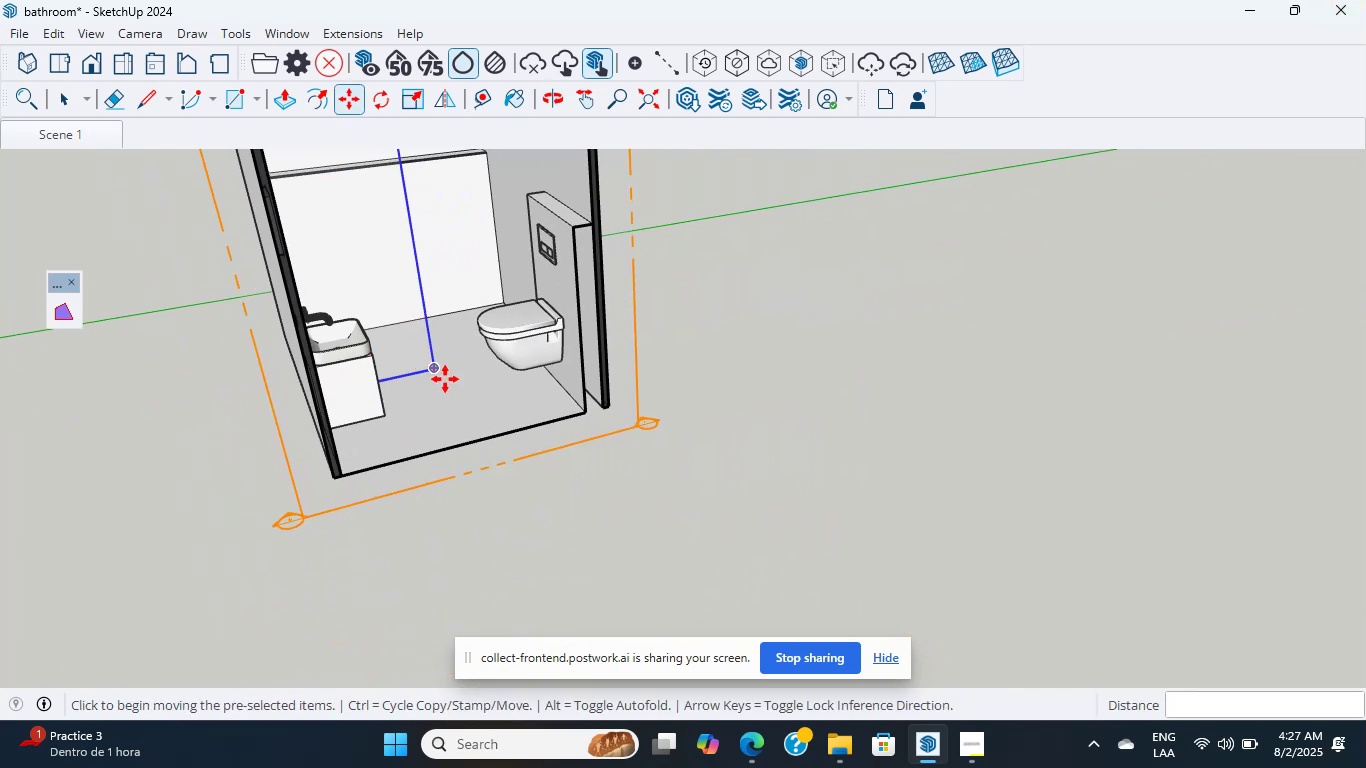 
hold_key(key=ShiftLeft, duration=0.62)
 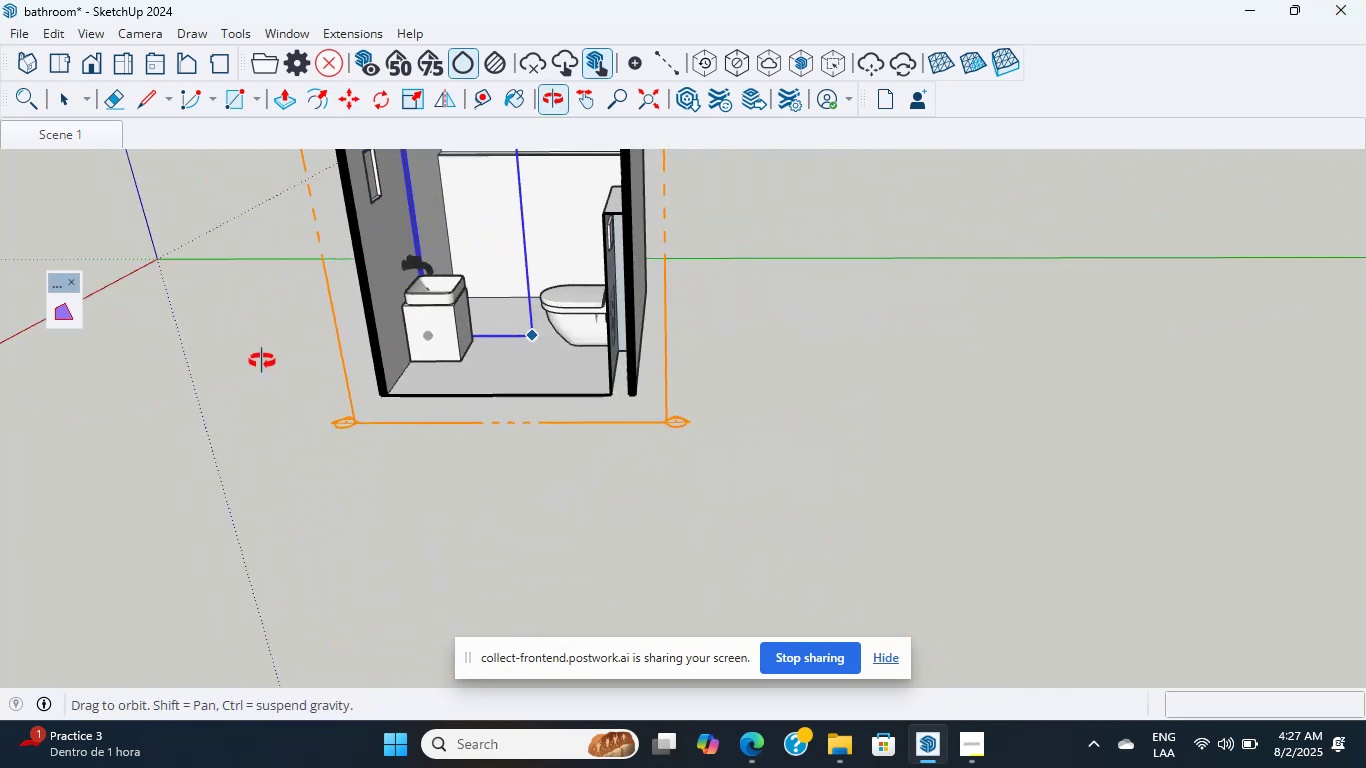 
scroll: coordinate [355, 283], scroll_direction: up, amount: 5.0
 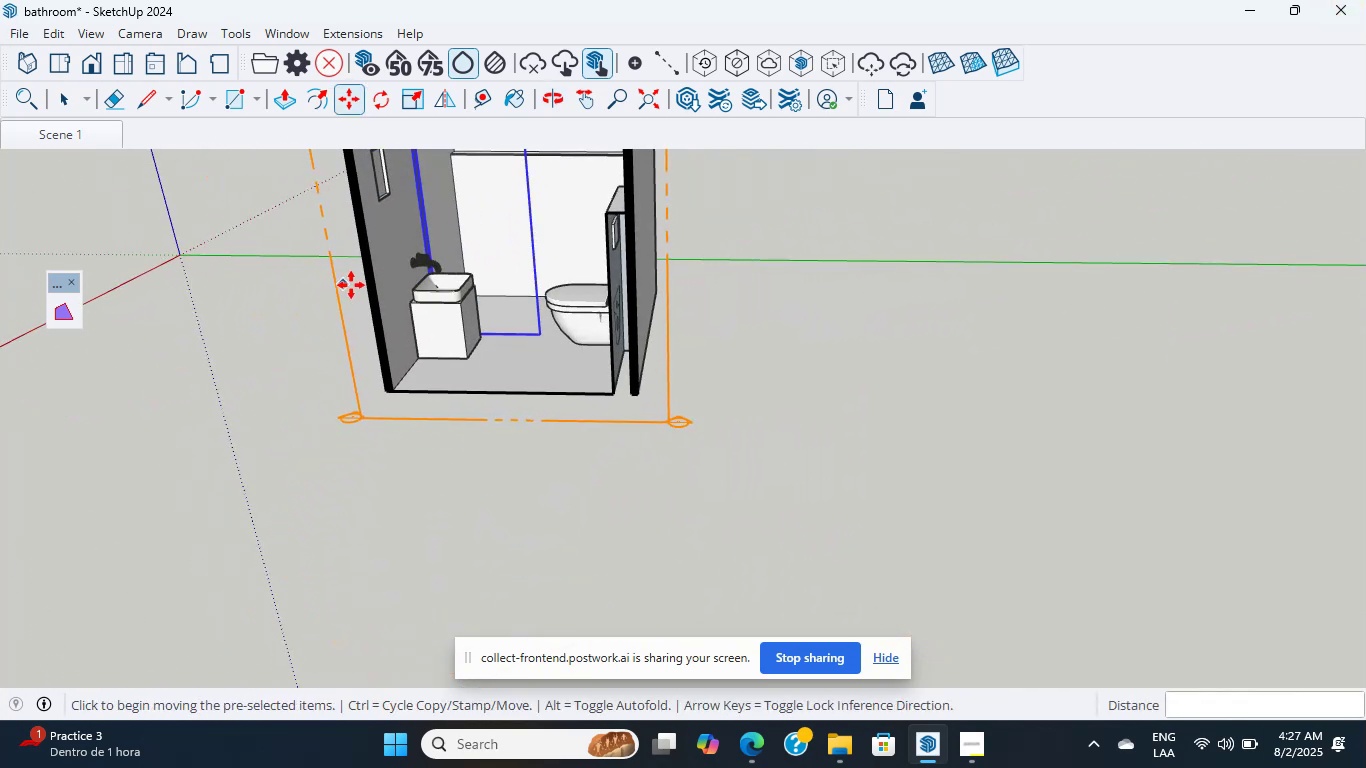 
hold_key(key=ShiftLeft, duration=0.53)
 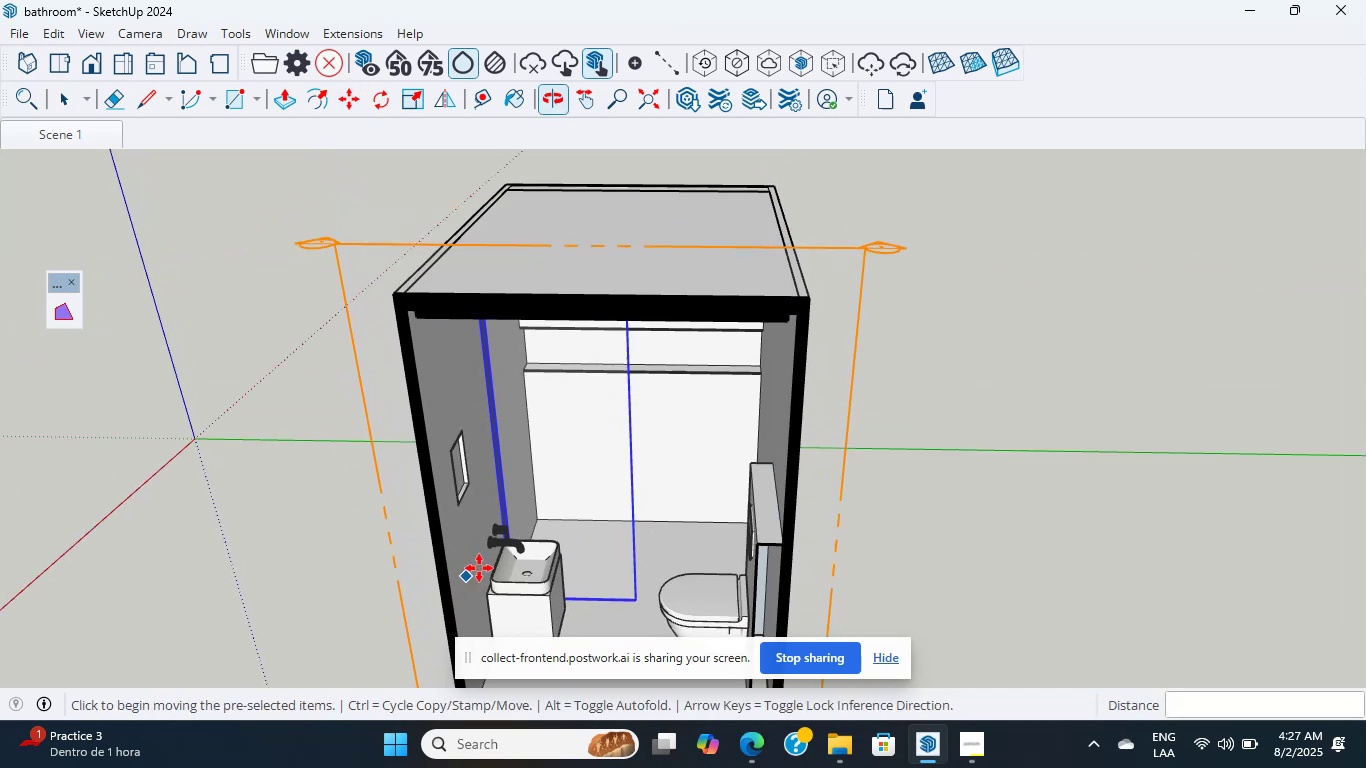 
scroll: coordinate [501, 504], scroll_direction: up, amount: 9.0
 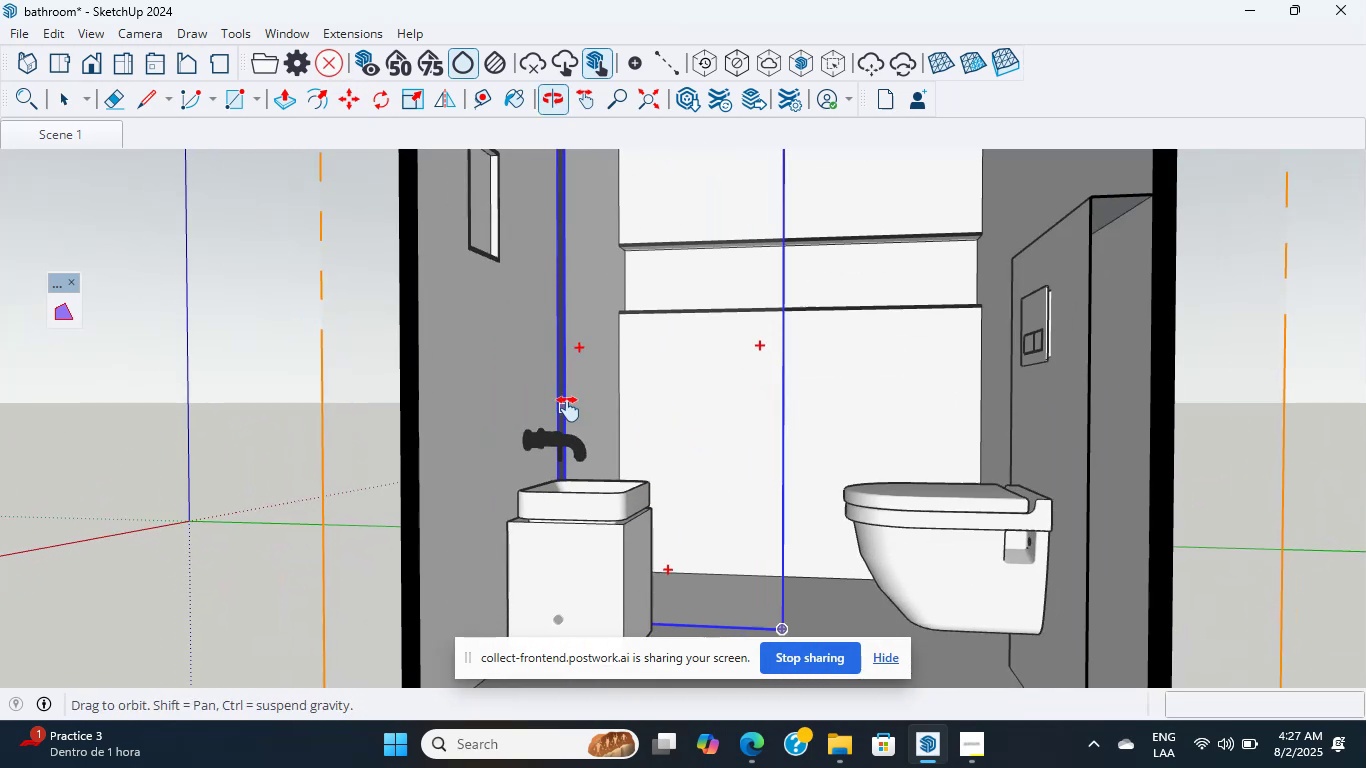 
hold_key(key=ShiftLeft, duration=0.64)
 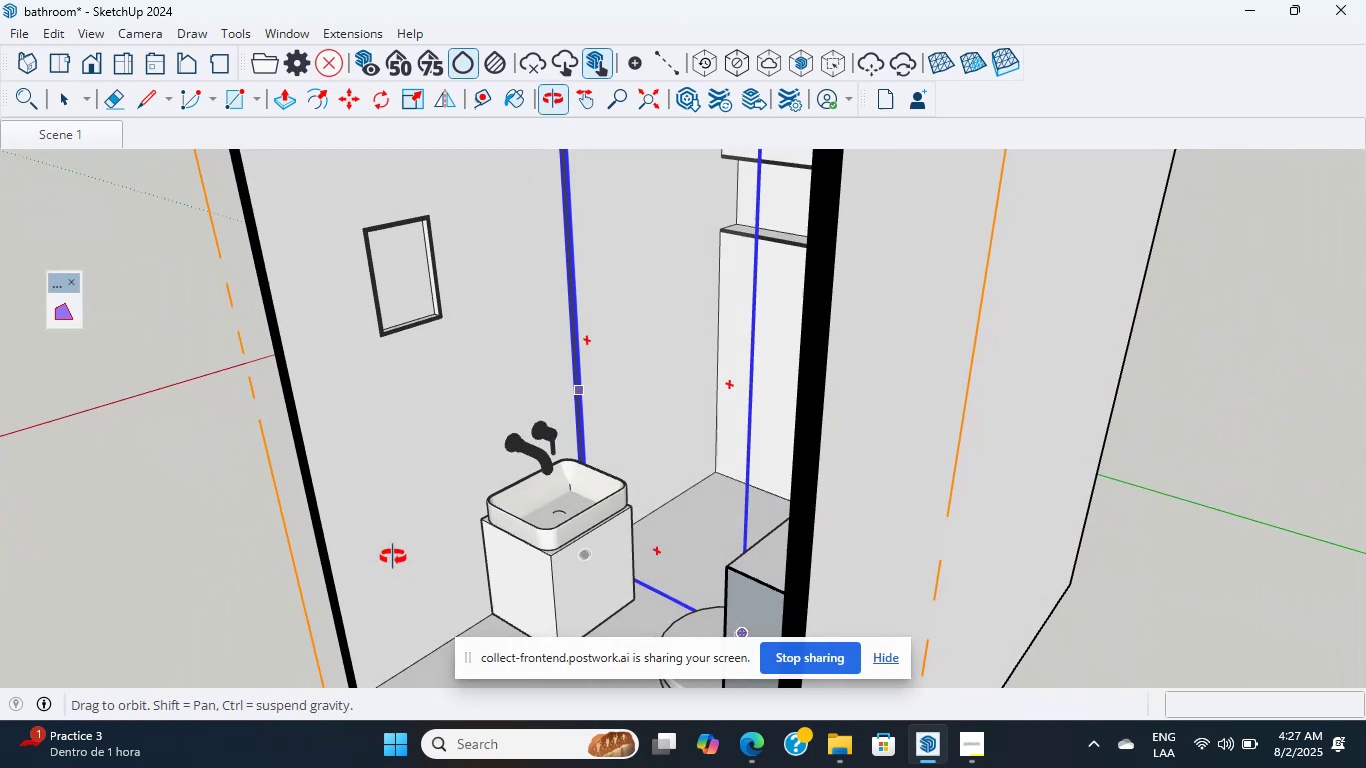 
scroll: coordinate [422, 478], scroll_direction: up, amount: 6.0
 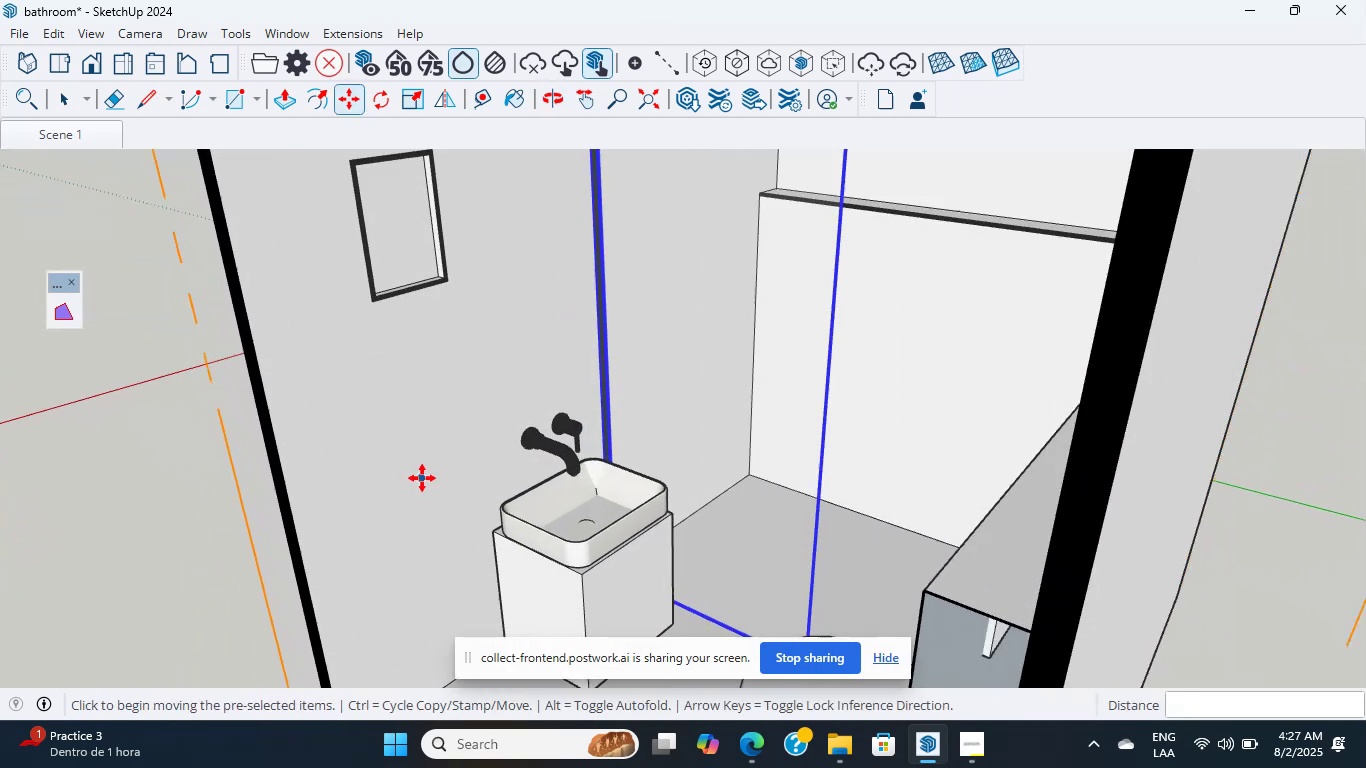 
hold_key(key=ShiftLeft, duration=0.46)
 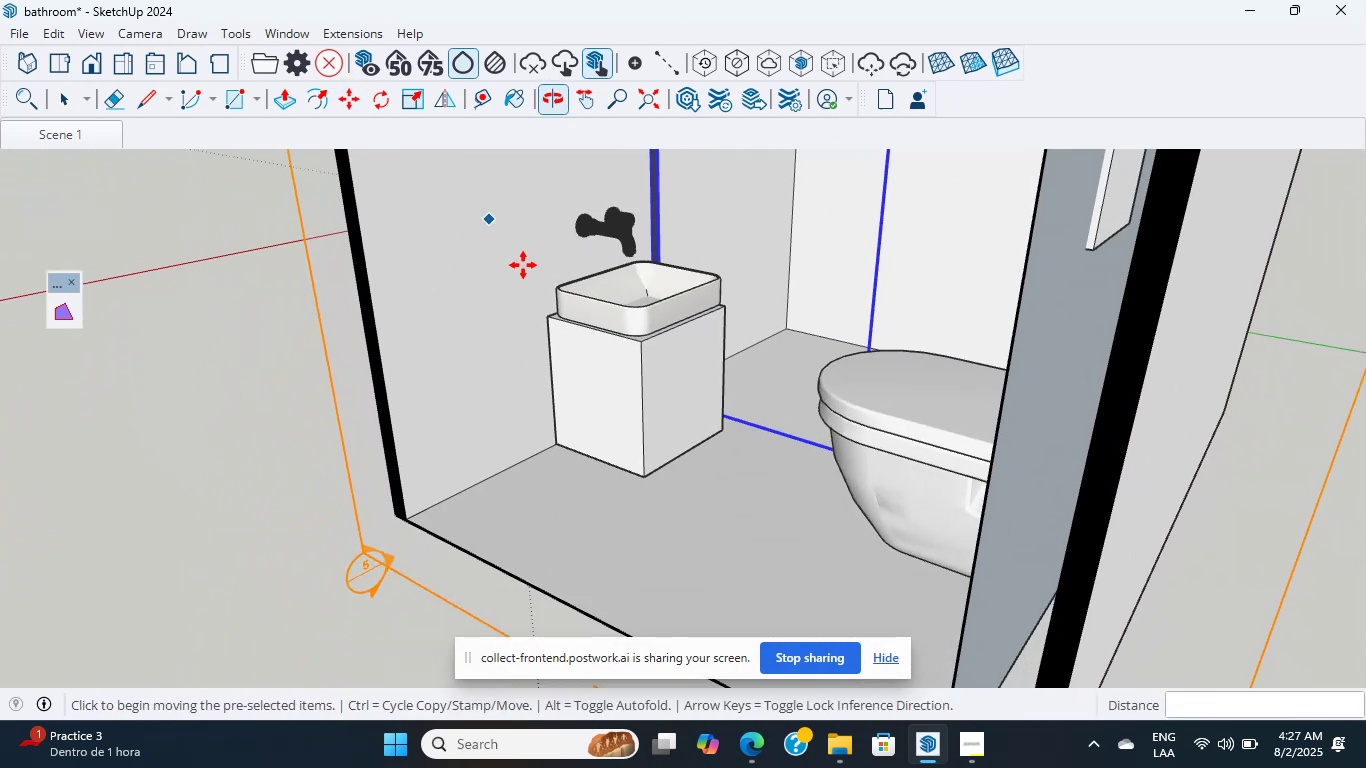 
scroll: coordinate [558, 552], scroll_direction: up, amount: 5.0
 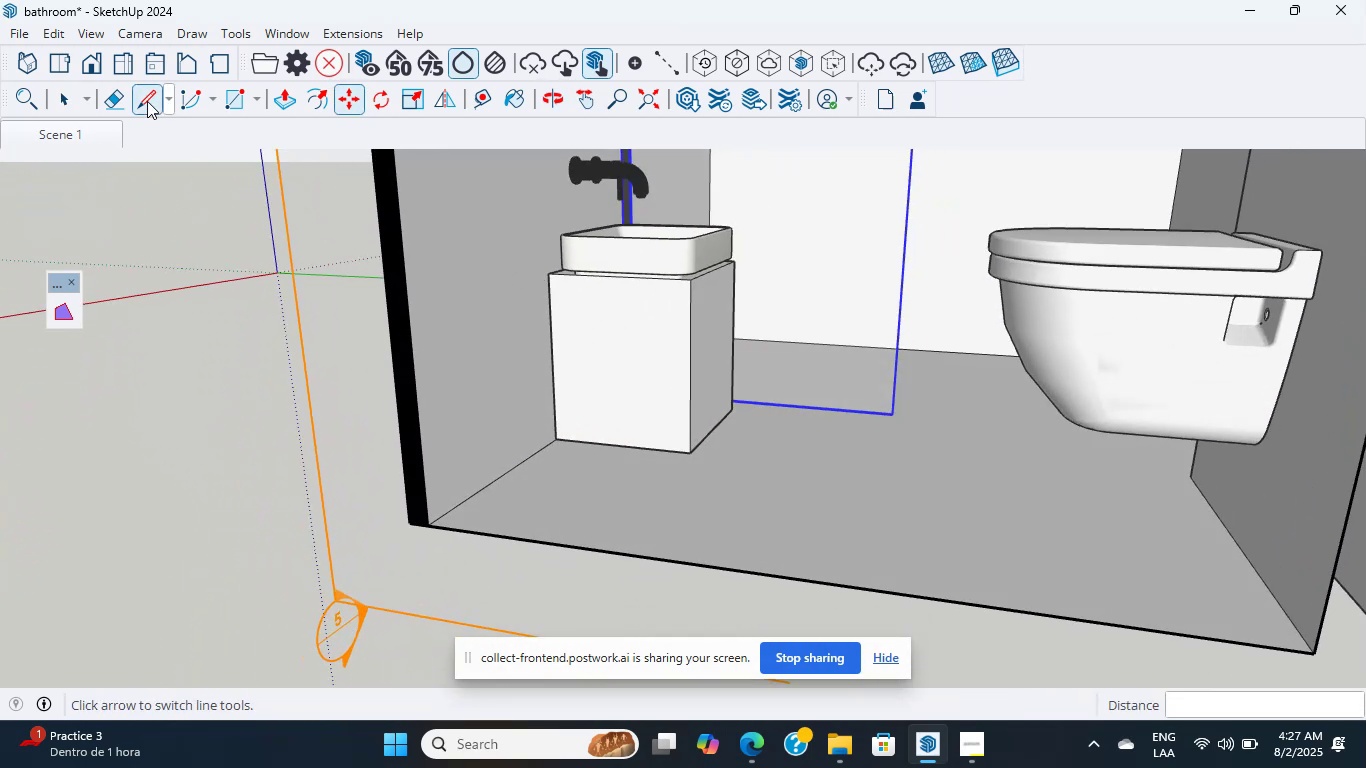 
left_click([68, 100])
 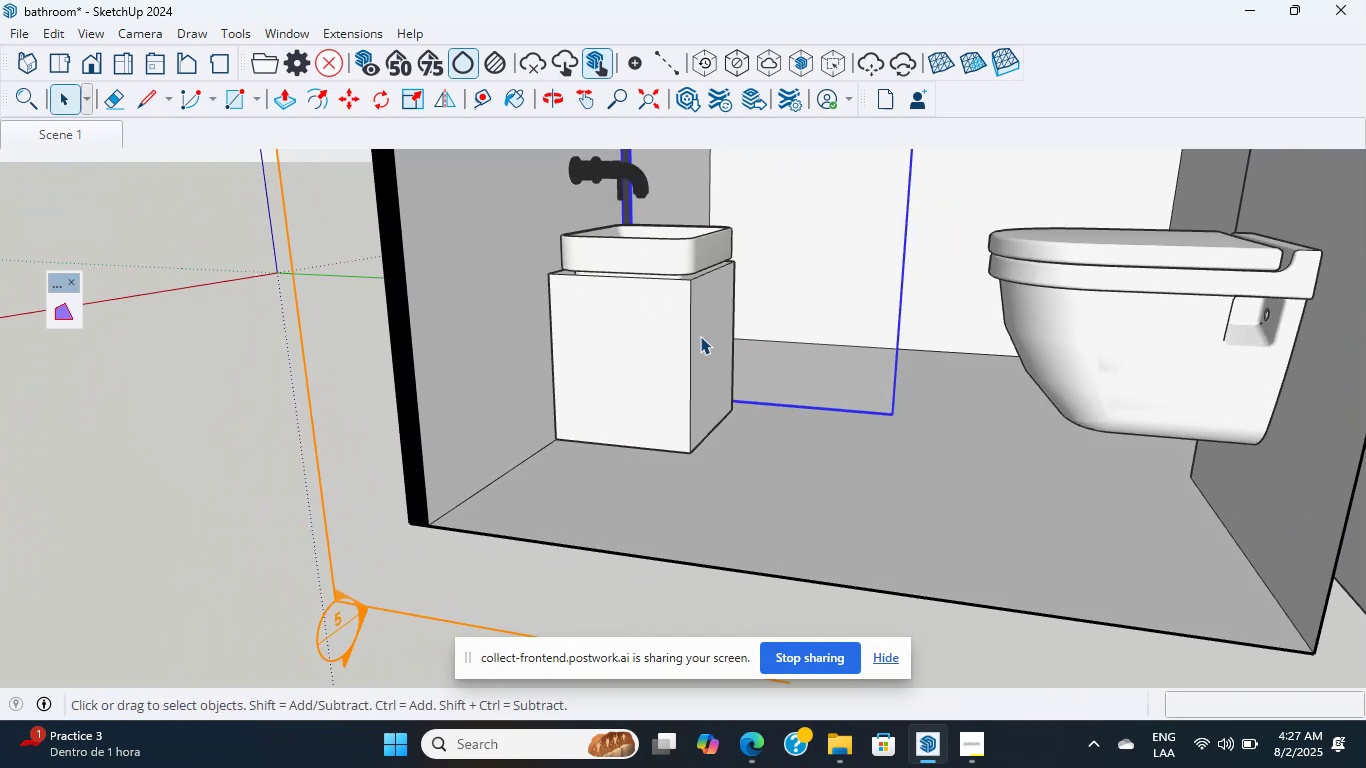 
left_click([599, 342])
 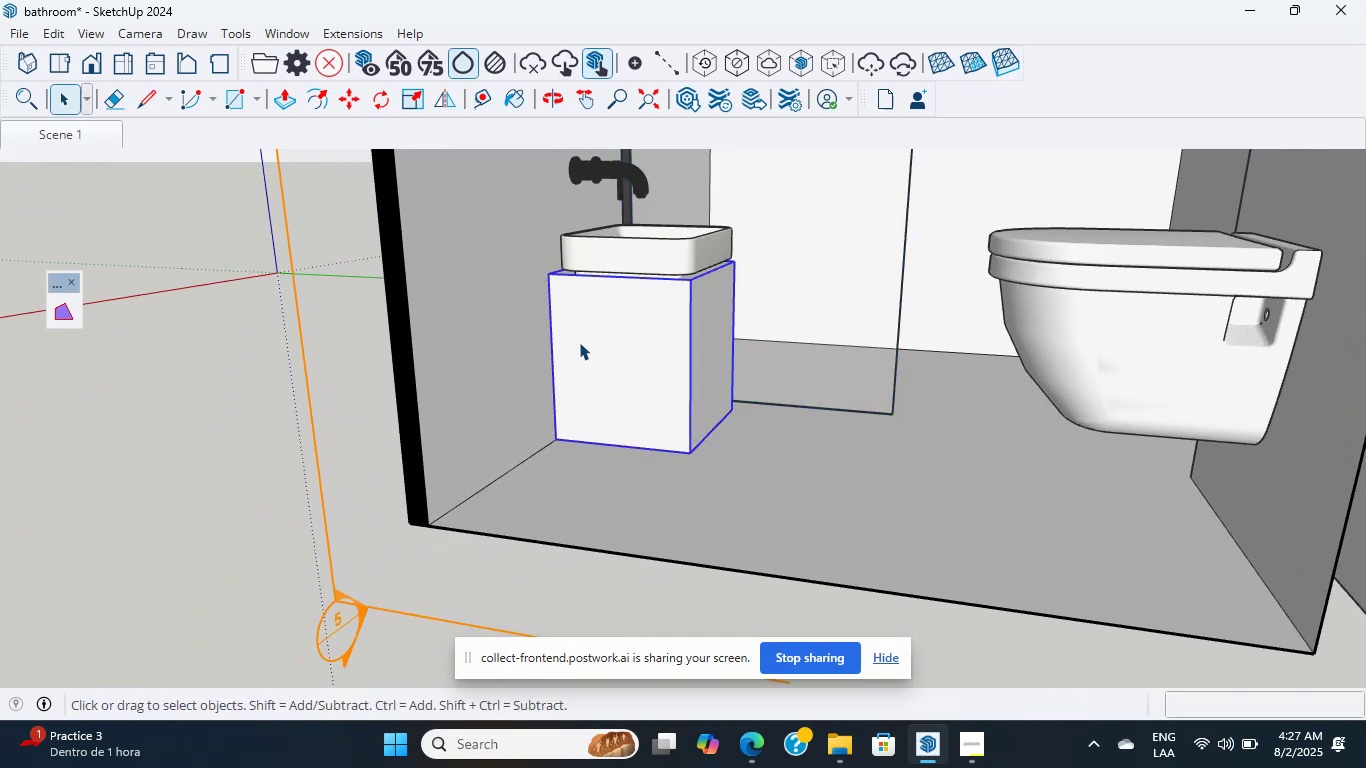 
scroll: coordinate [576, 351], scroll_direction: up, amount: 2.0
 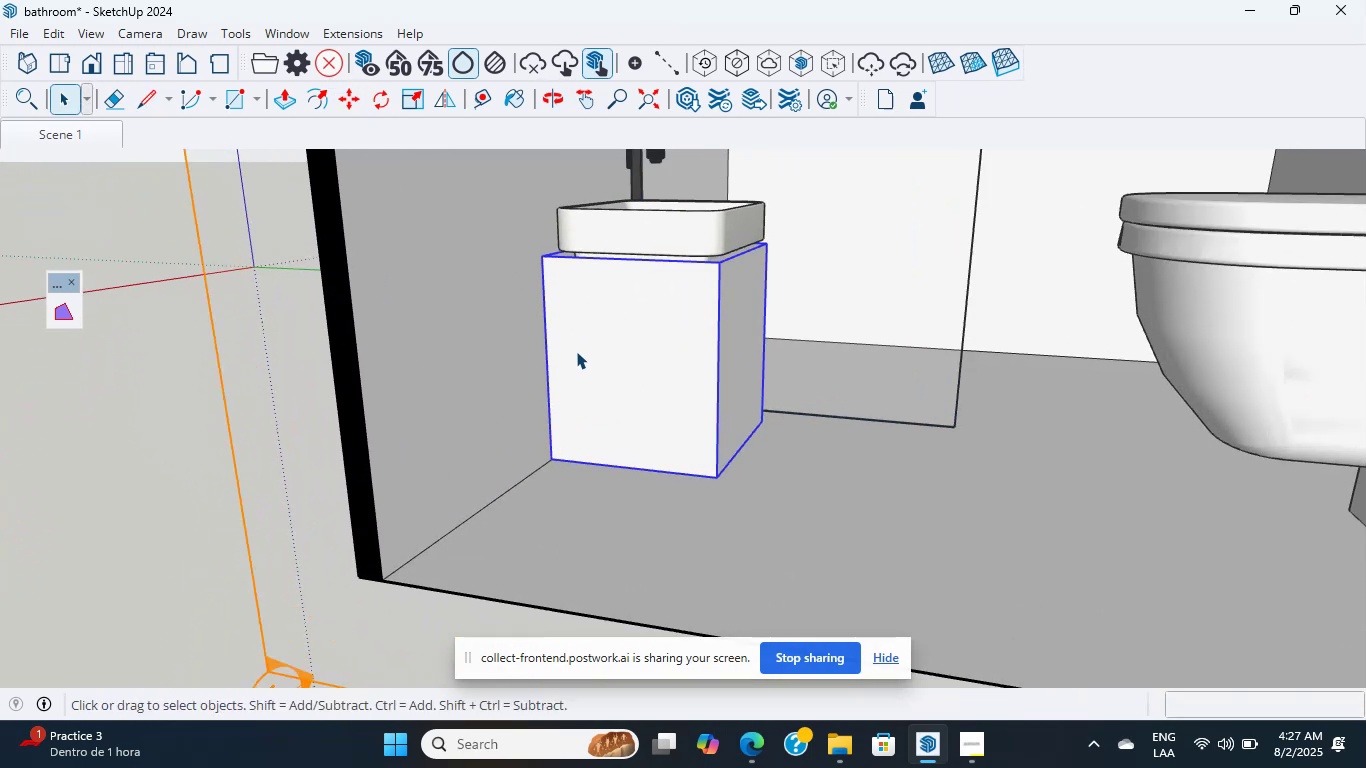 
left_click([576, 351])
 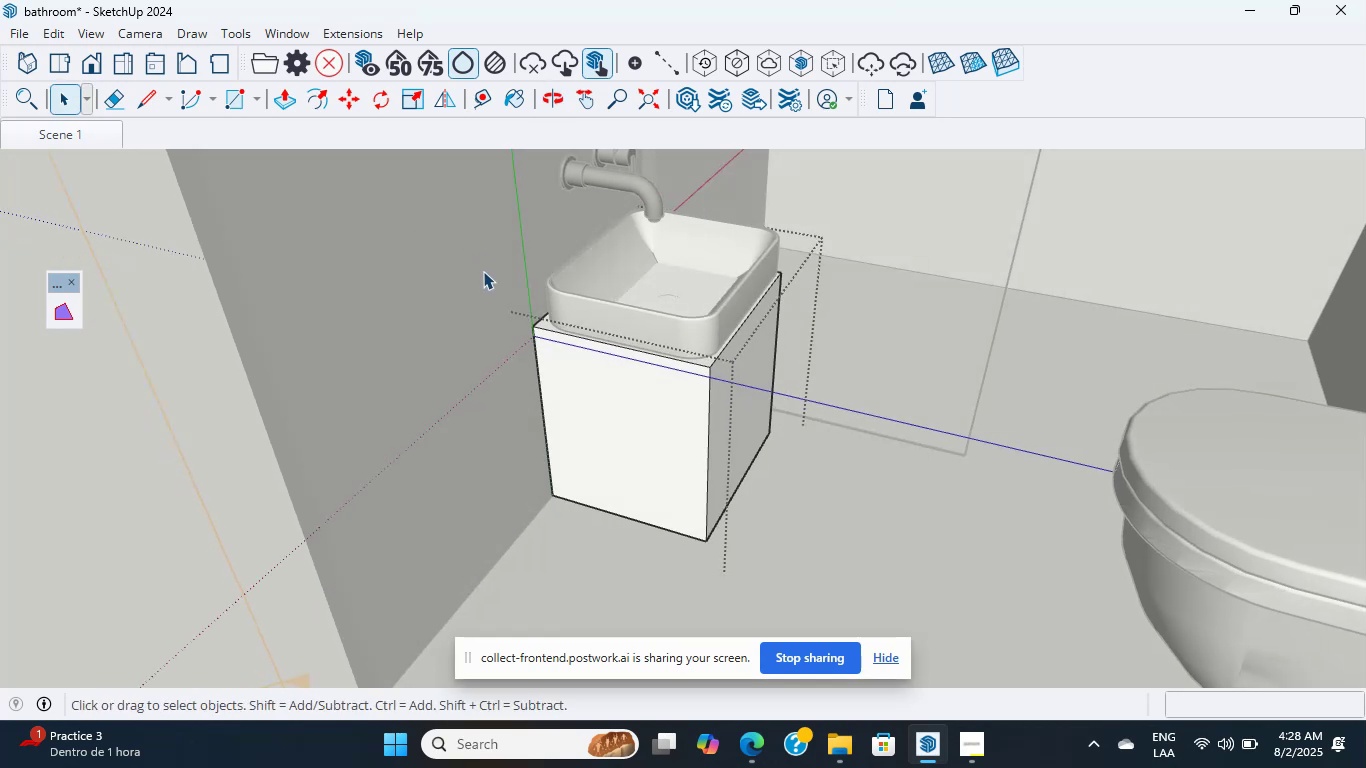 
wait(18.57)
 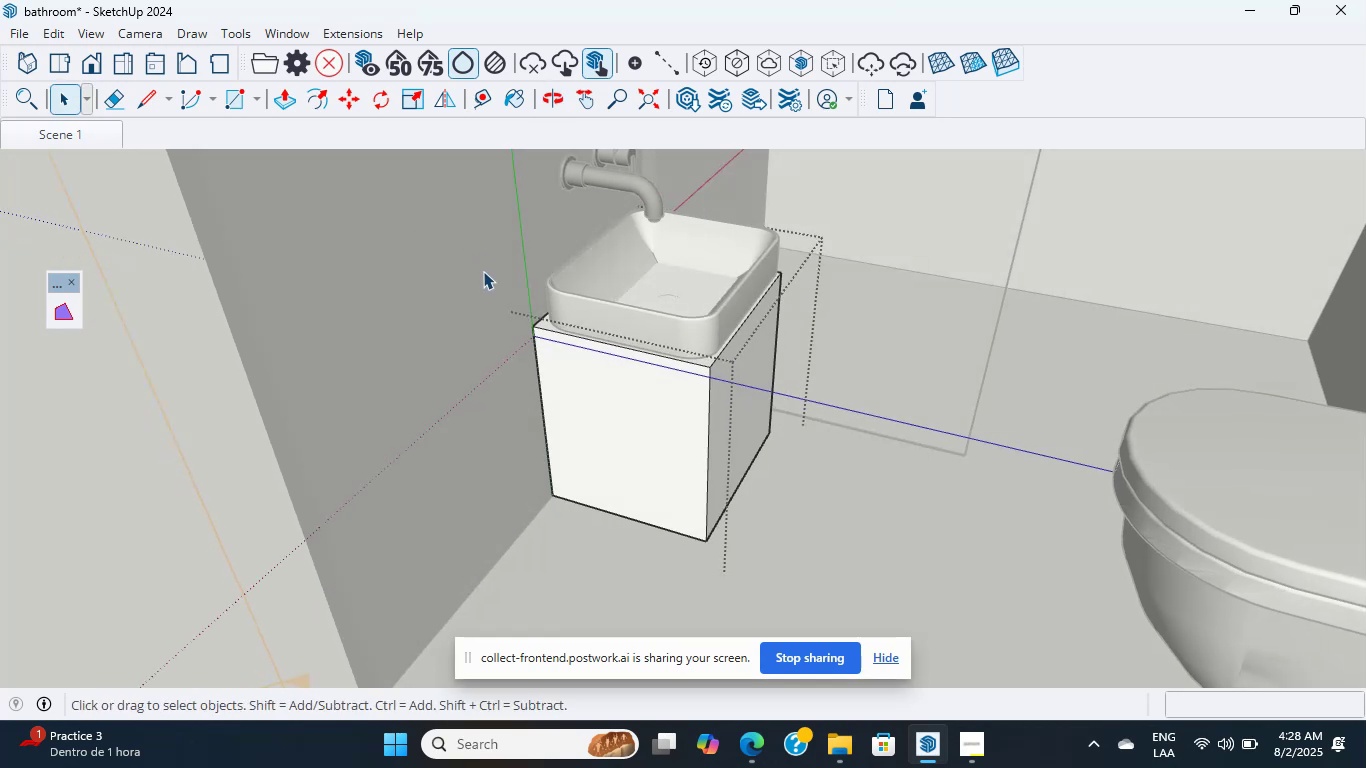 
scroll: coordinate [1033, 767], scroll_direction: up, amount: 2.0
 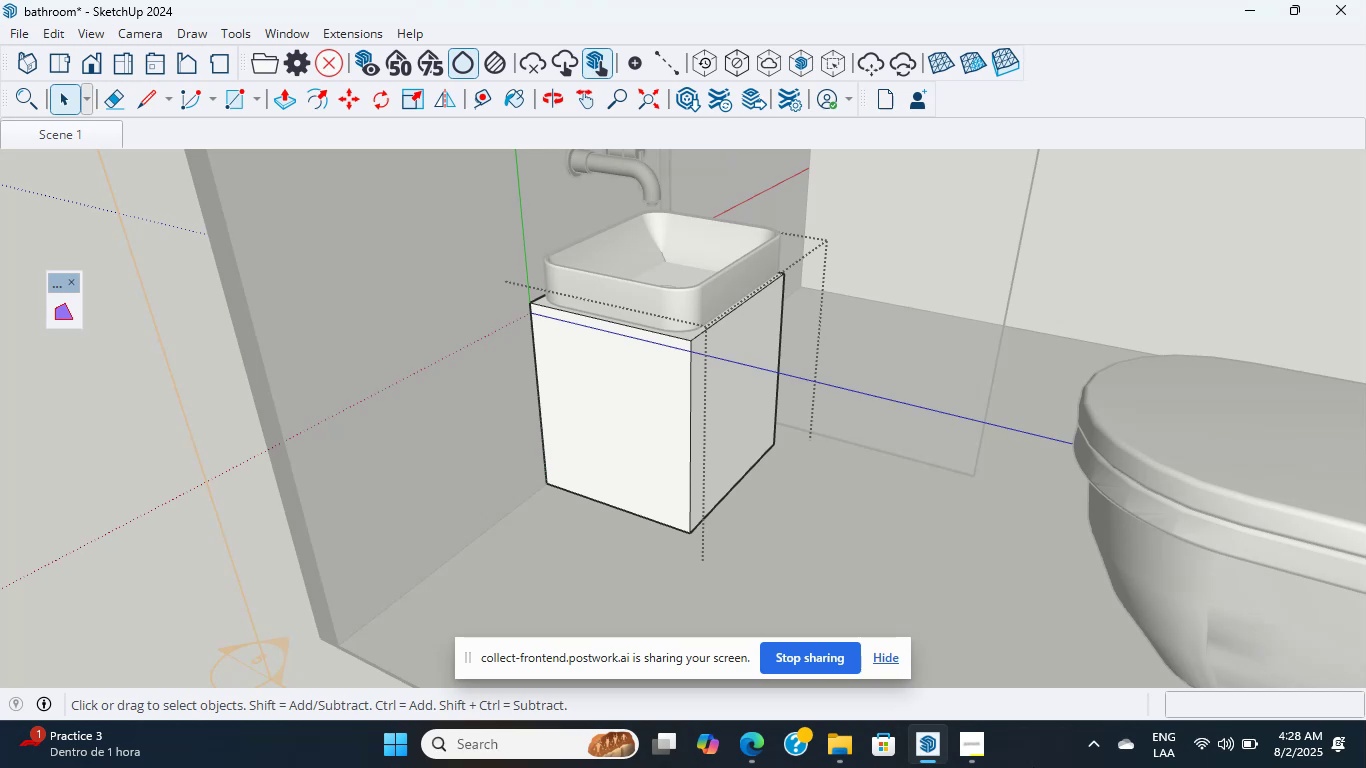 
wait(5.02)
 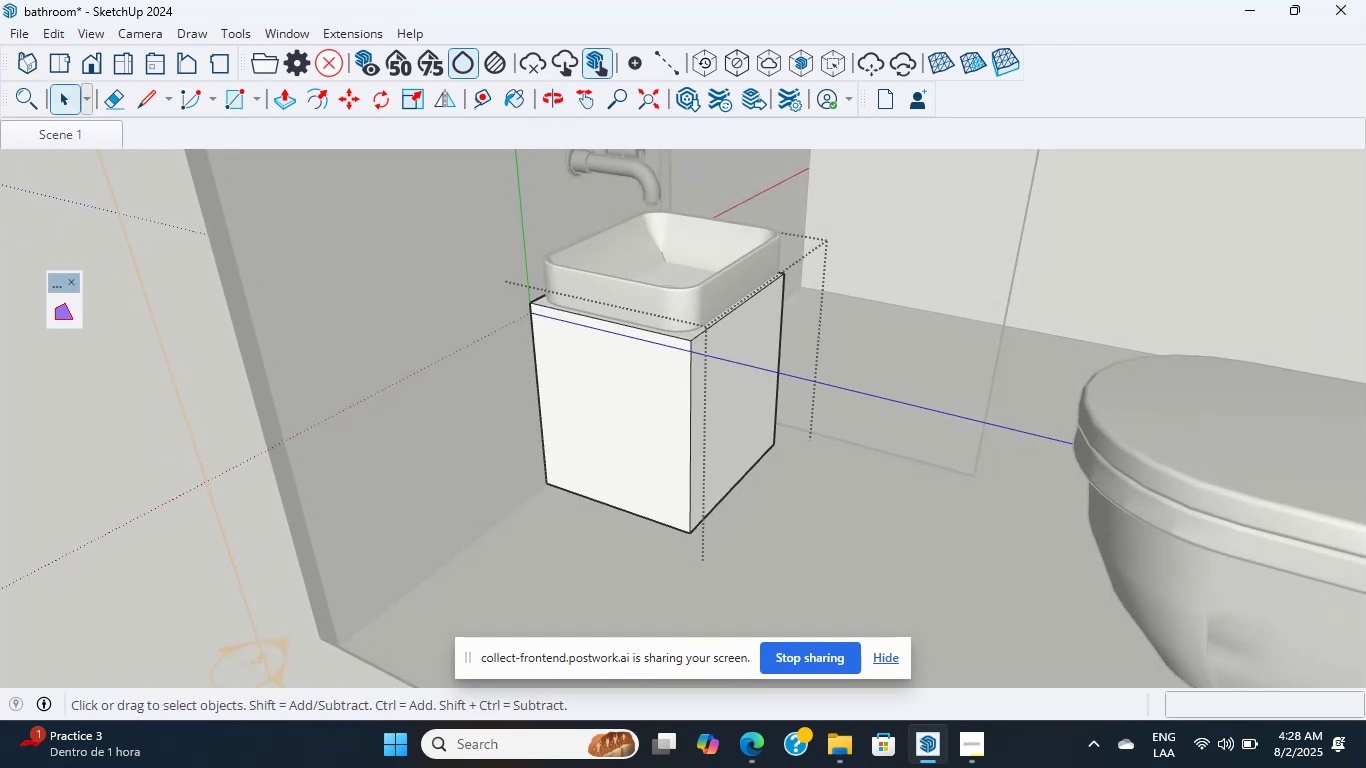 
scroll: coordinate [889, 509], scroll_direction: up, amount: 15.0
 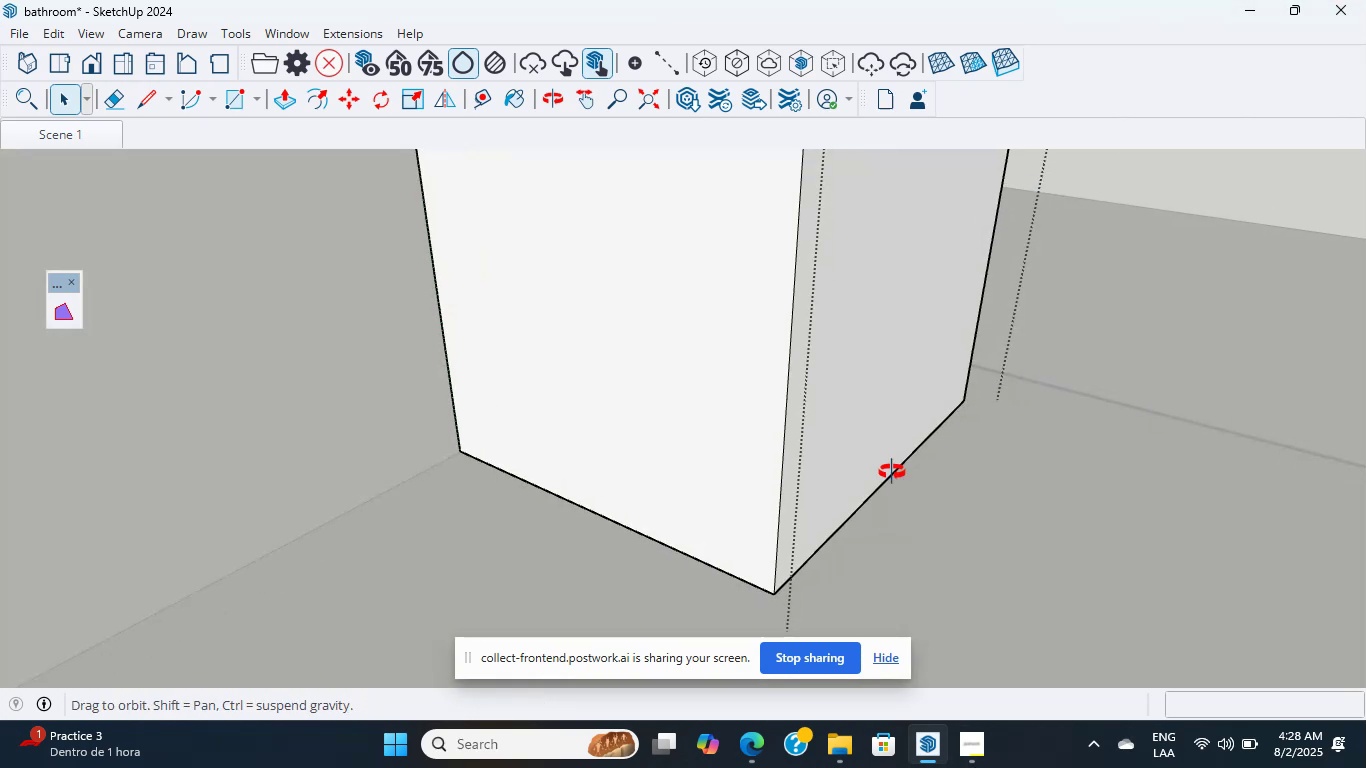 
scroll: coordinate [748, 268], scroll_direction: up, amount: 5.0
 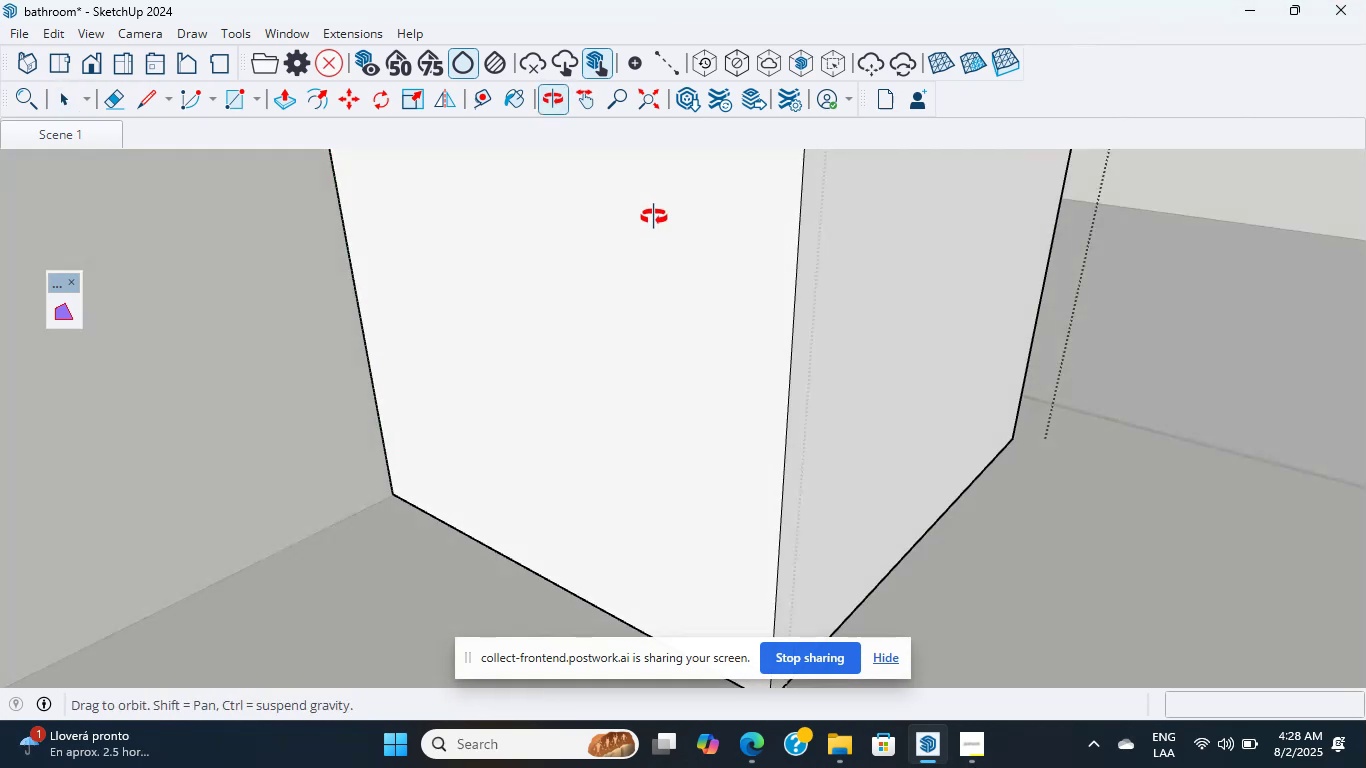 
scroll: coordinate [659, 235], scroll_direction: down, amount: 20.0
 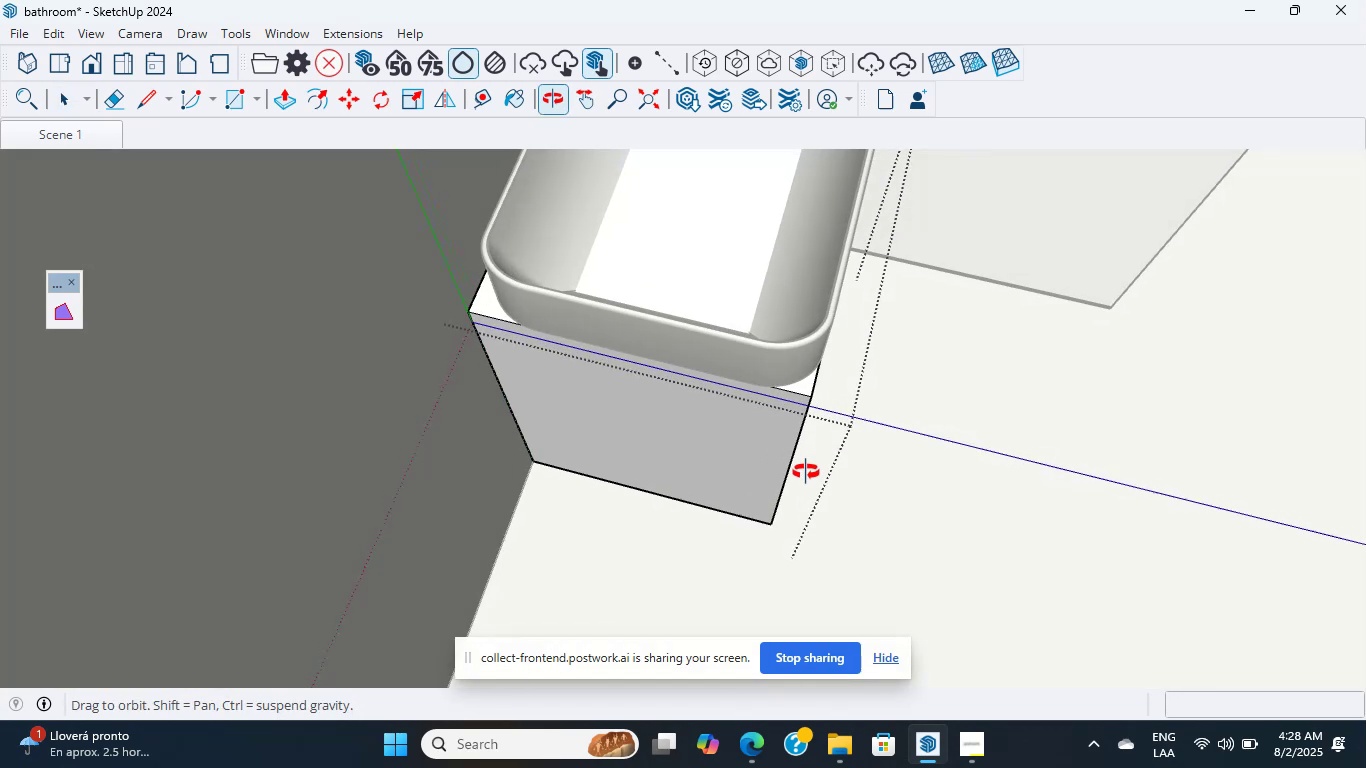 
scroll: coordinate [768, 267], scroll_direction: up, amount: 5.0
 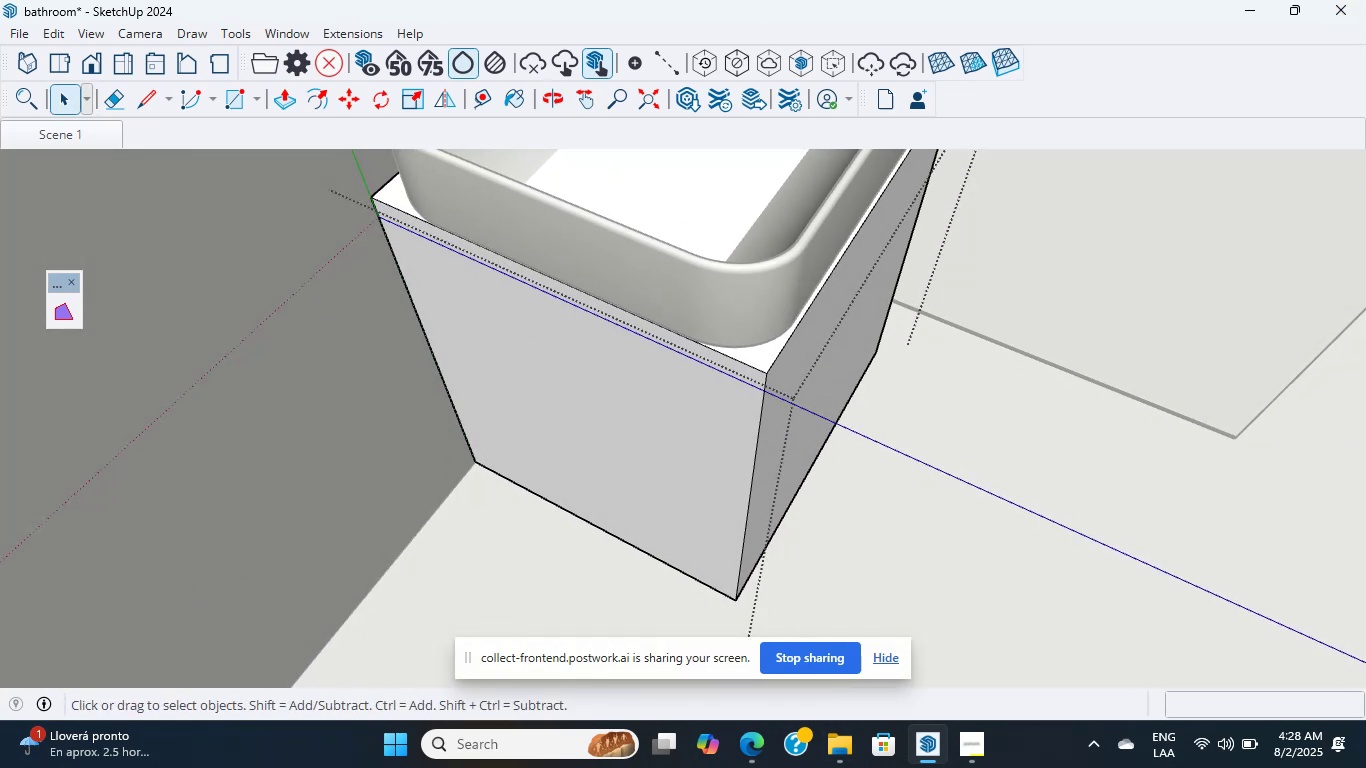 
wait(6.56)
 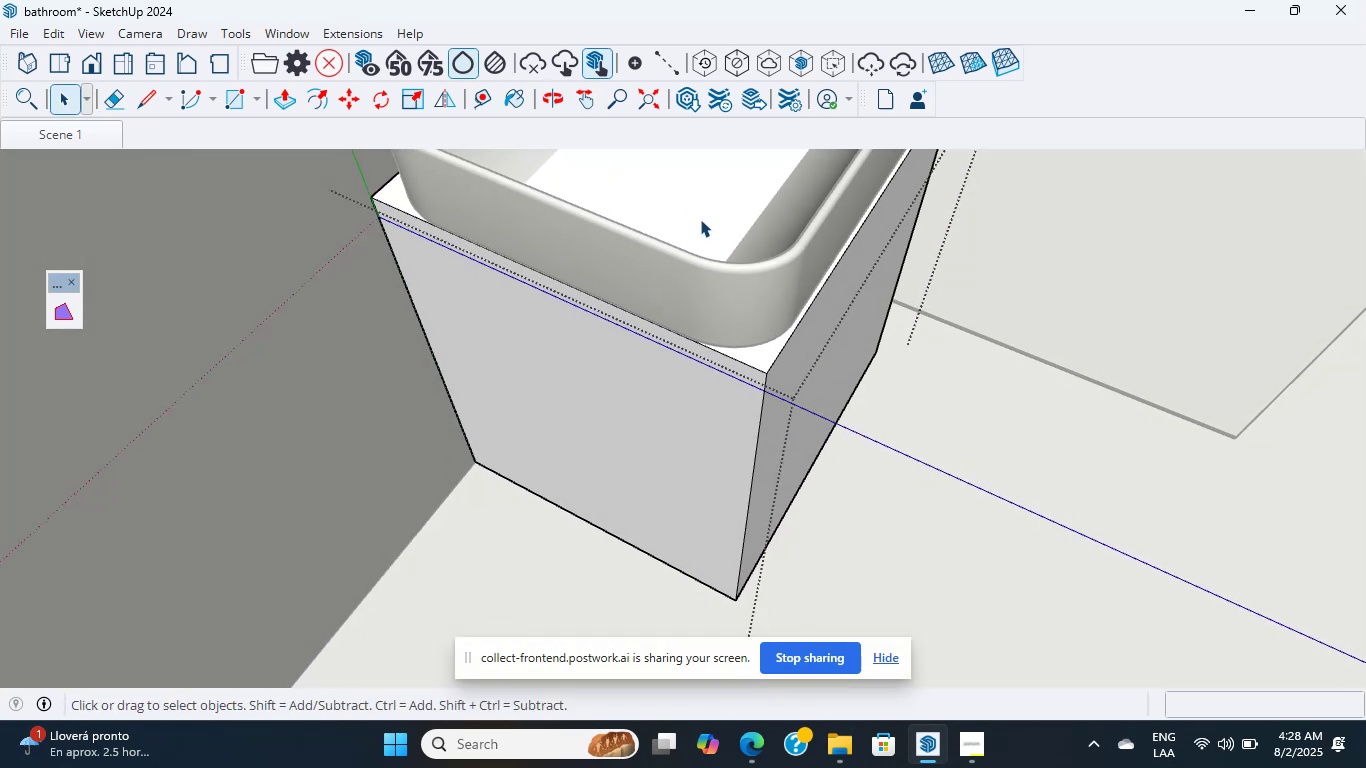 
scroll: coordinate [622, 200], scroll_direction: up, amount: 4.0
 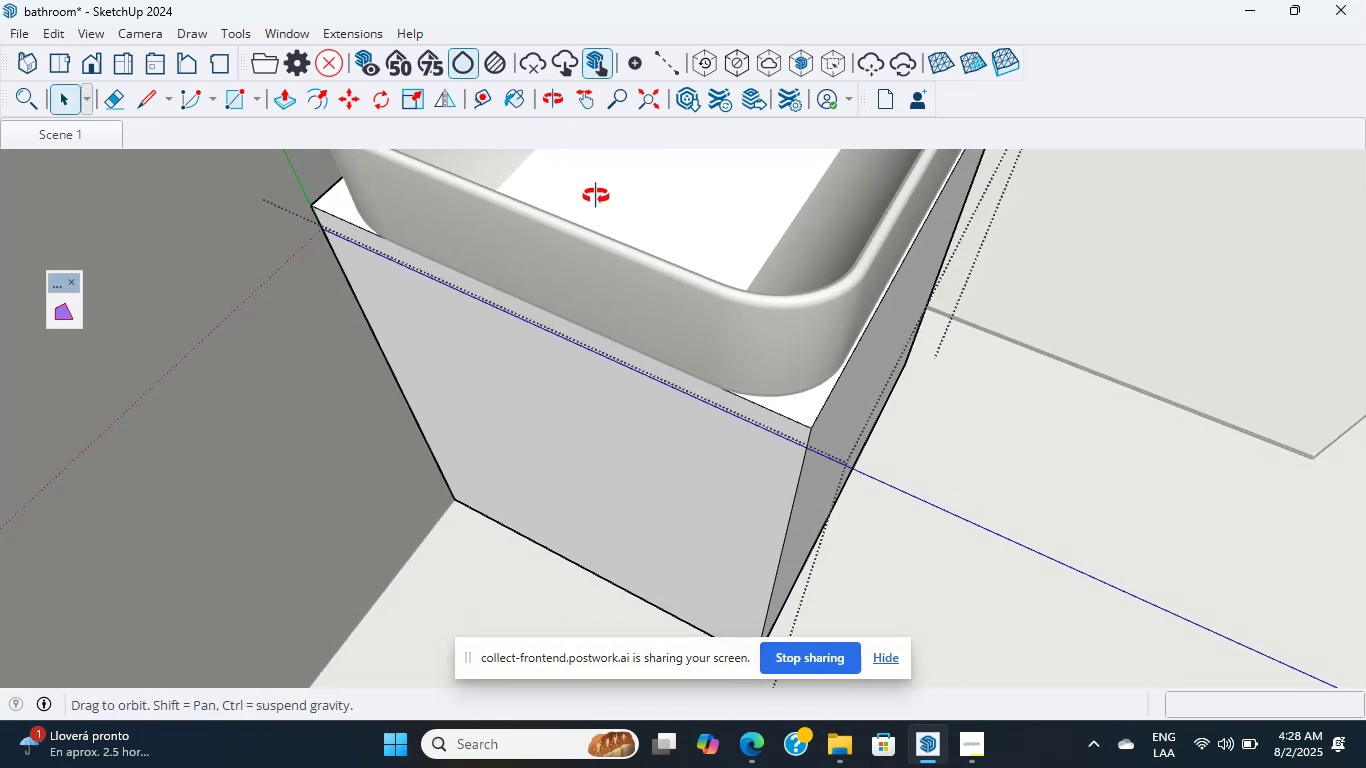 
scroll: coordinate [537, 251], scroll_direction: down, amount: 13.0
 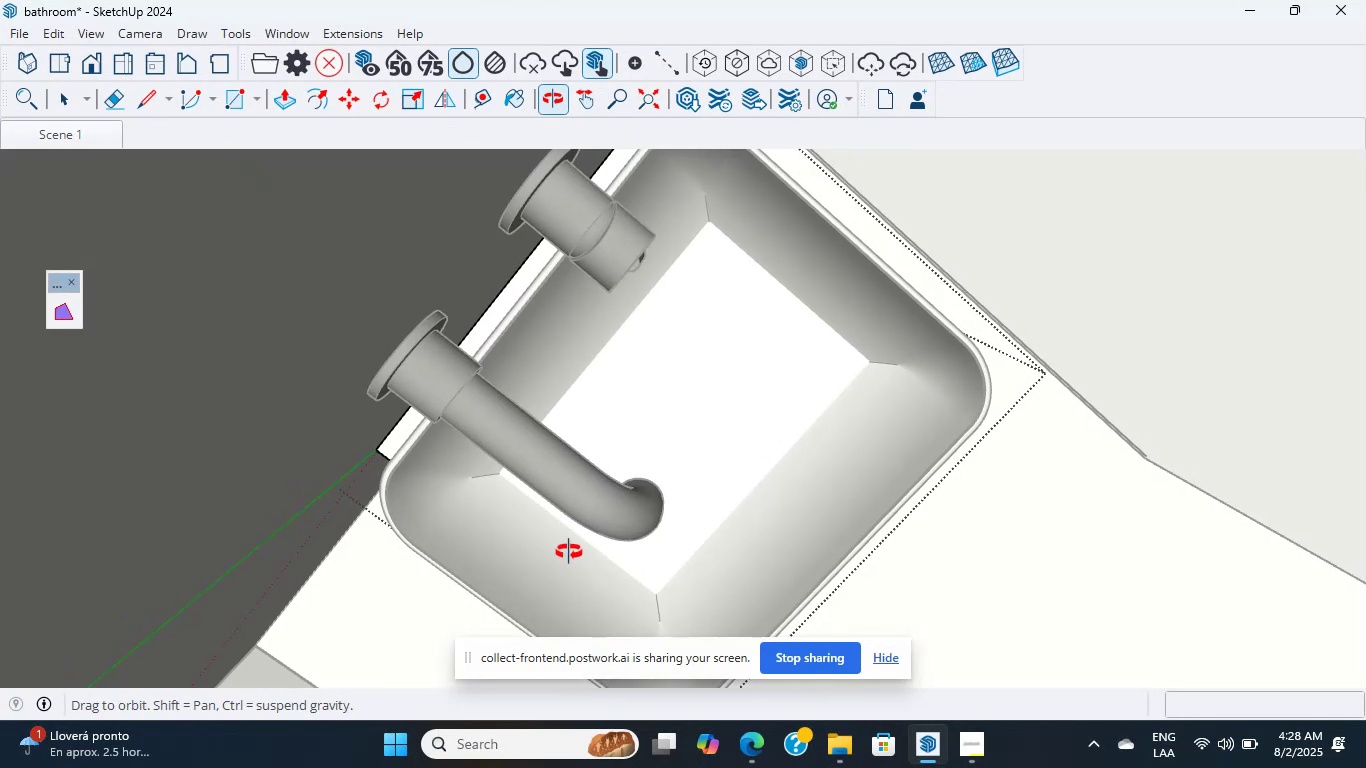 
scroll: coordinate [740, 322], scroll_direction: up, amount: 6.0
 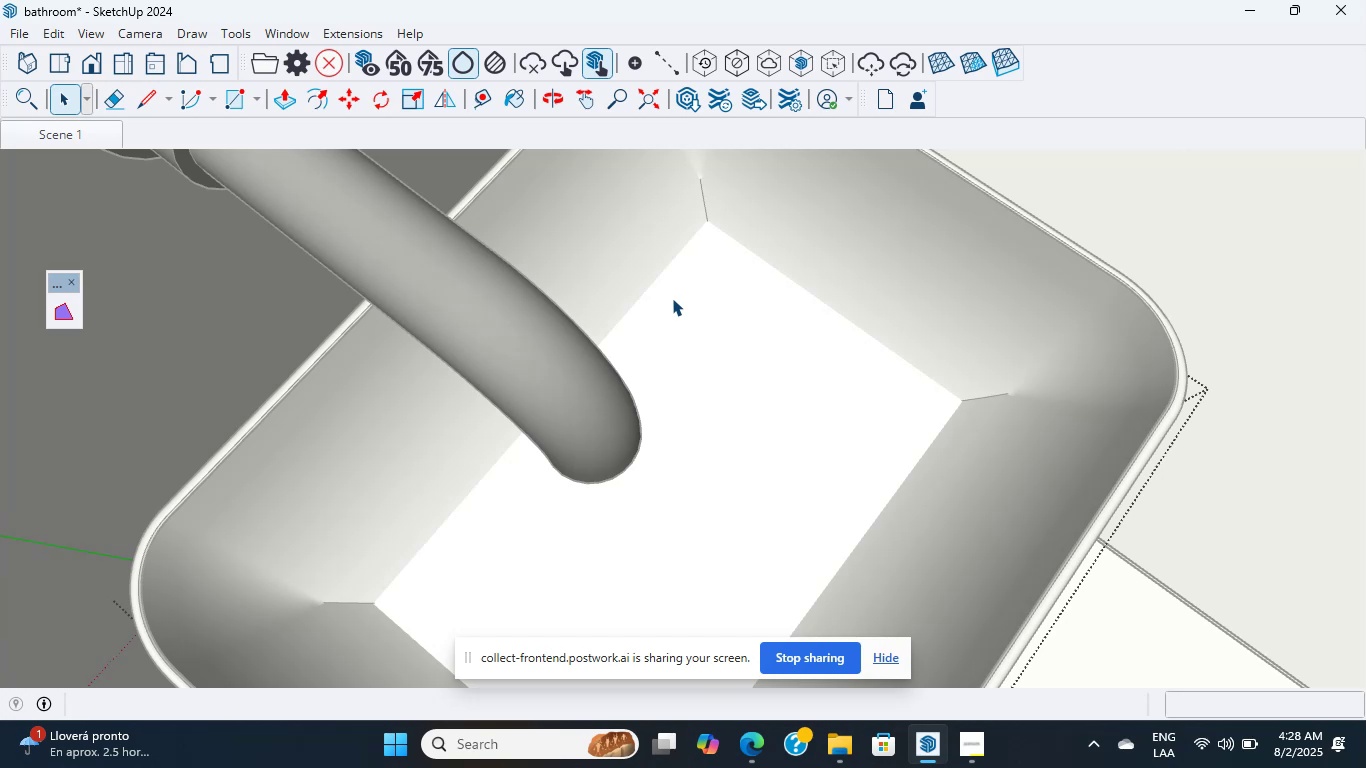 
wait(8.73)
 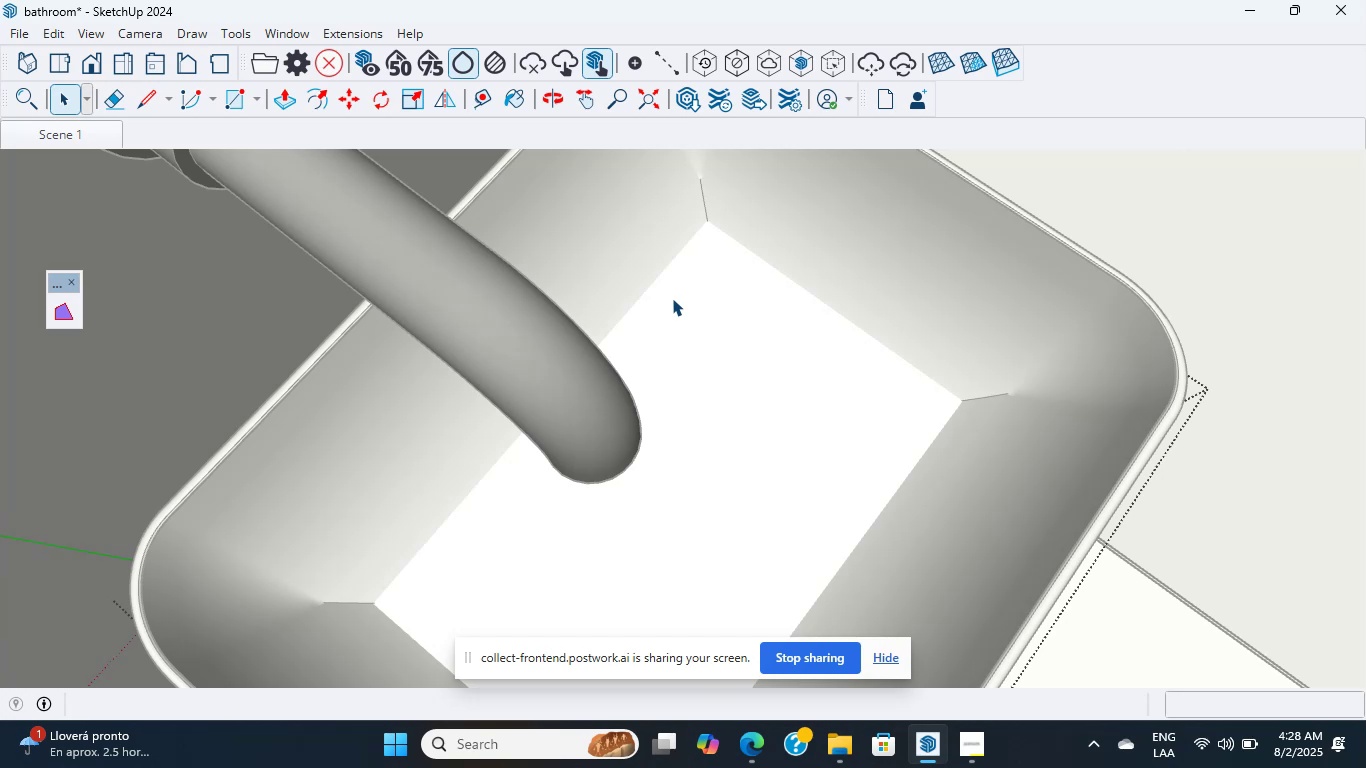 
scroll: coordinate [640, 489], scroll_direction: up, amount: 2.0
 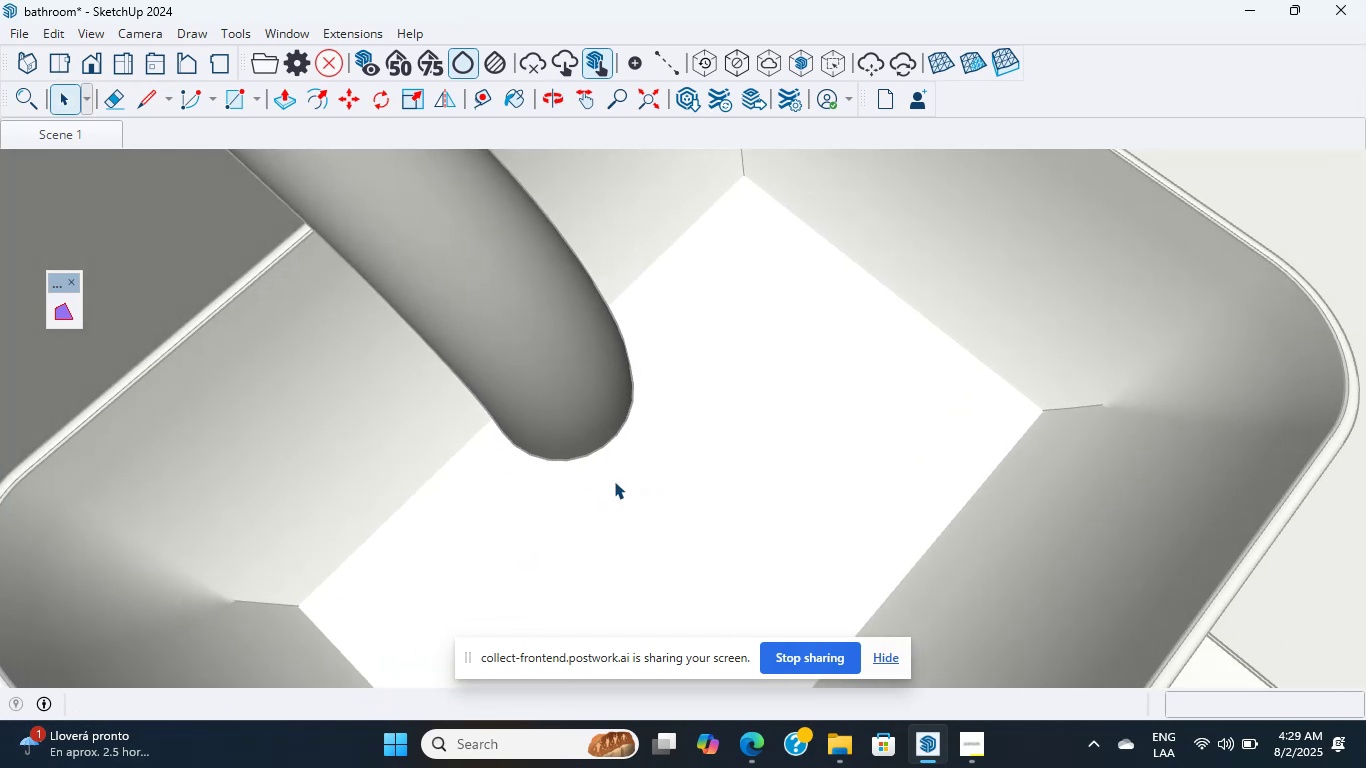 
scroll: coordinate [614, 481], scroll_direction: none, amount: 0.0
 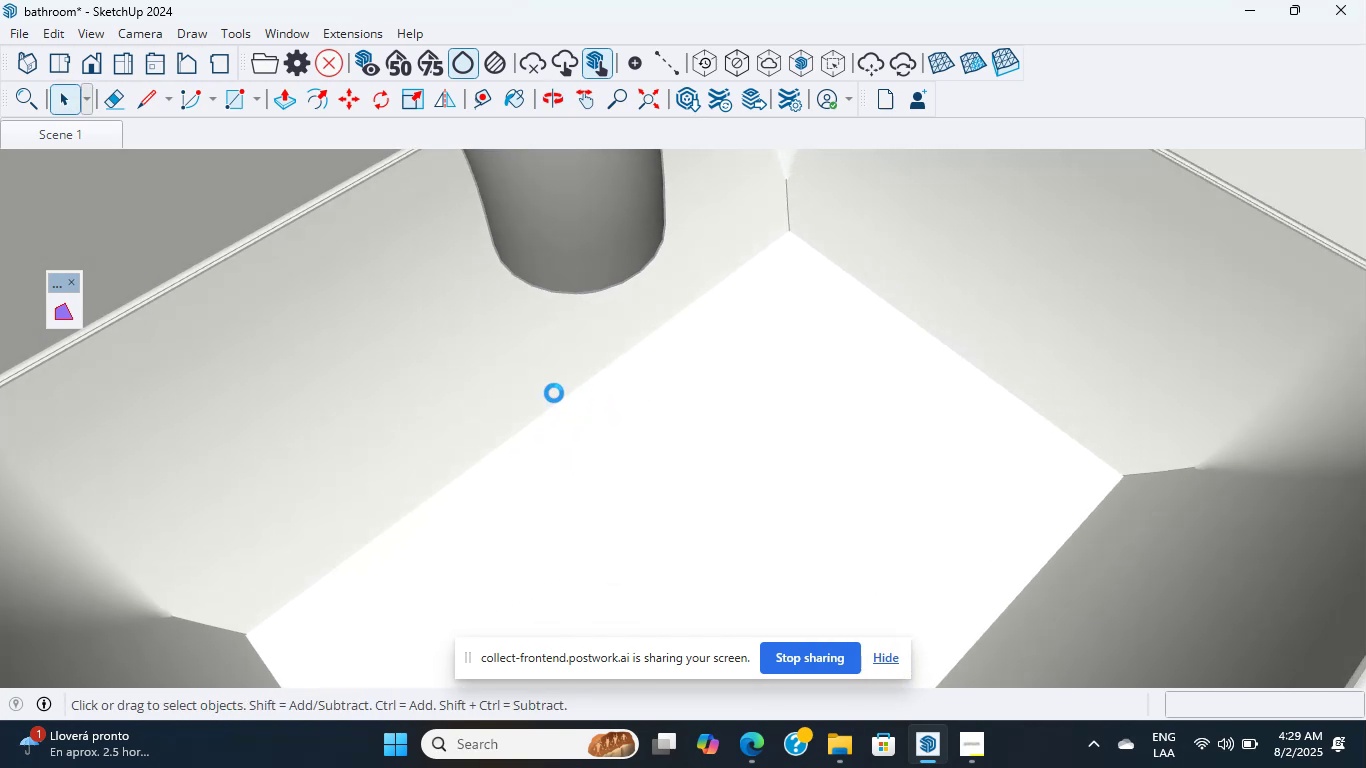 
wait(7.58)
 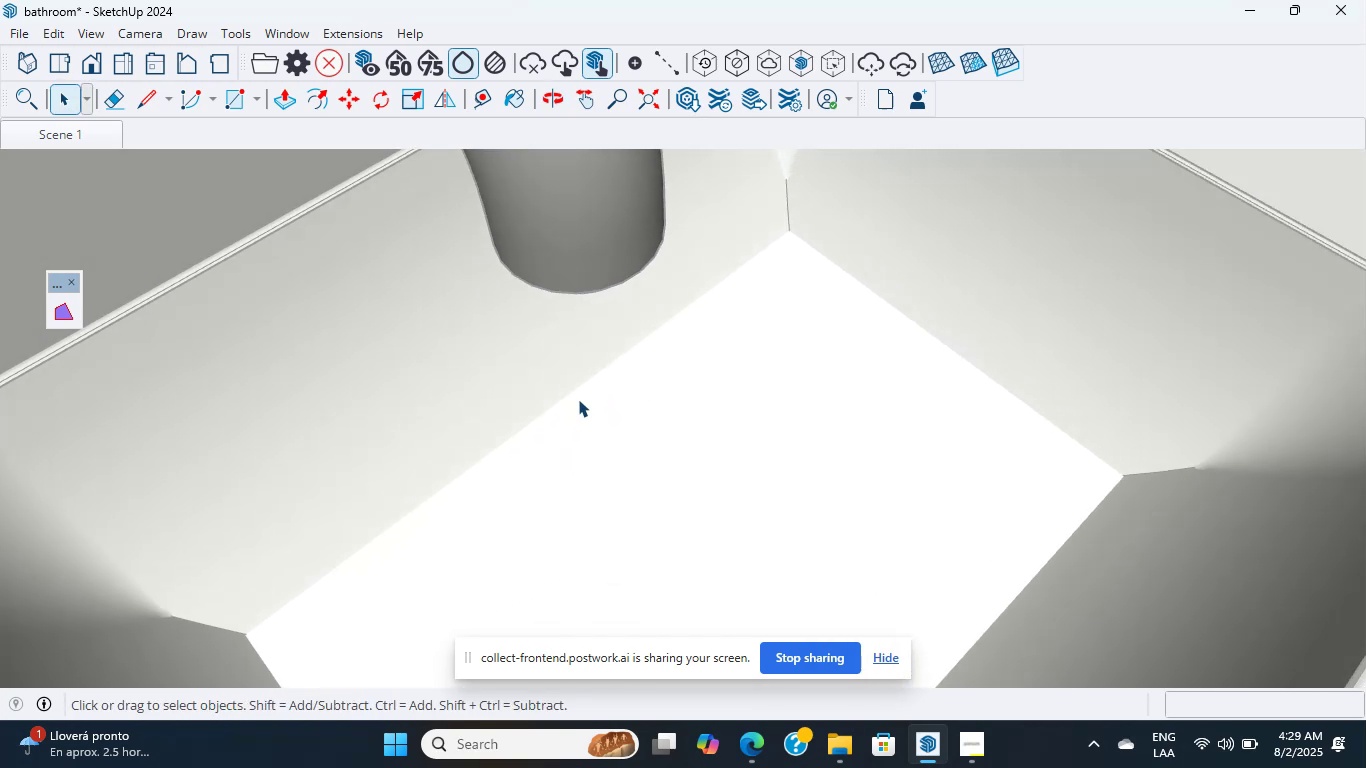 
scroll: coordinate [554, 393], scroll_direction: up, amount: 3.0
 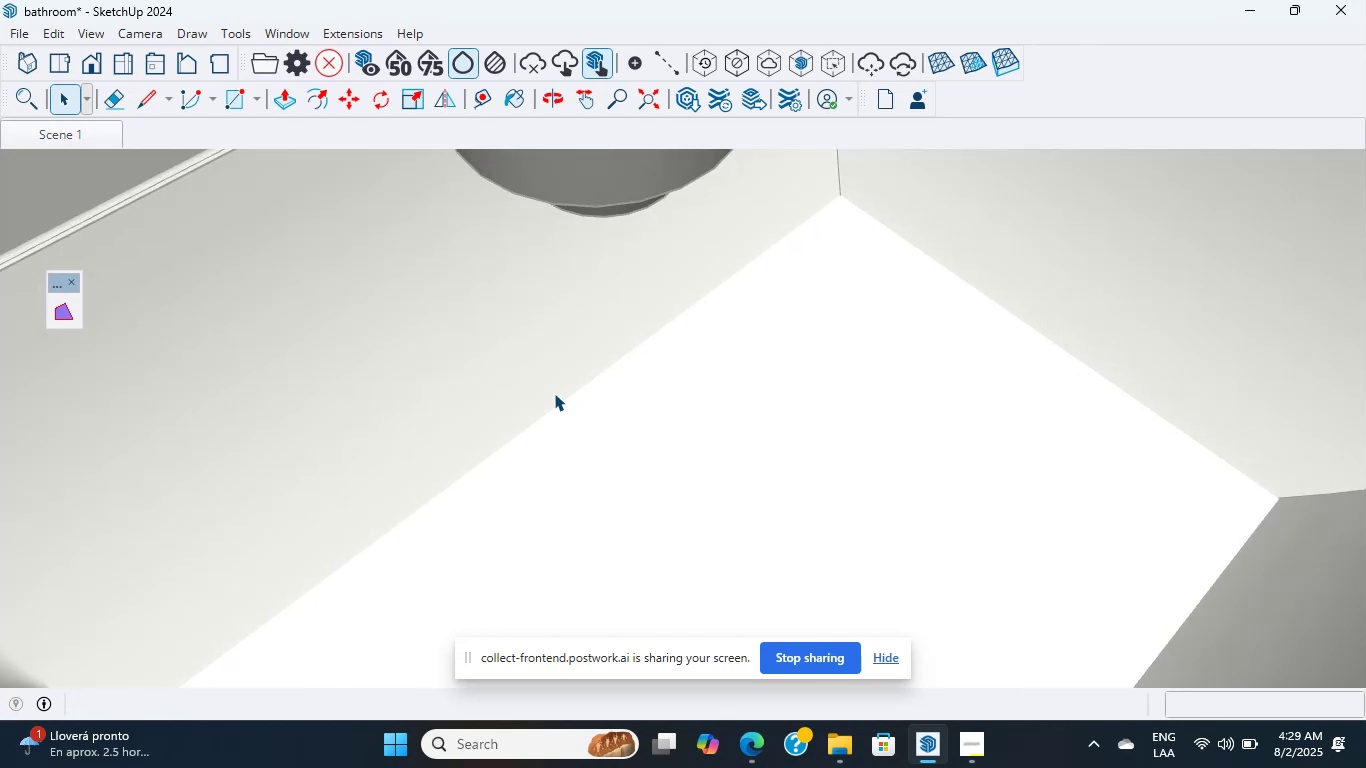 
wait(5.8)
 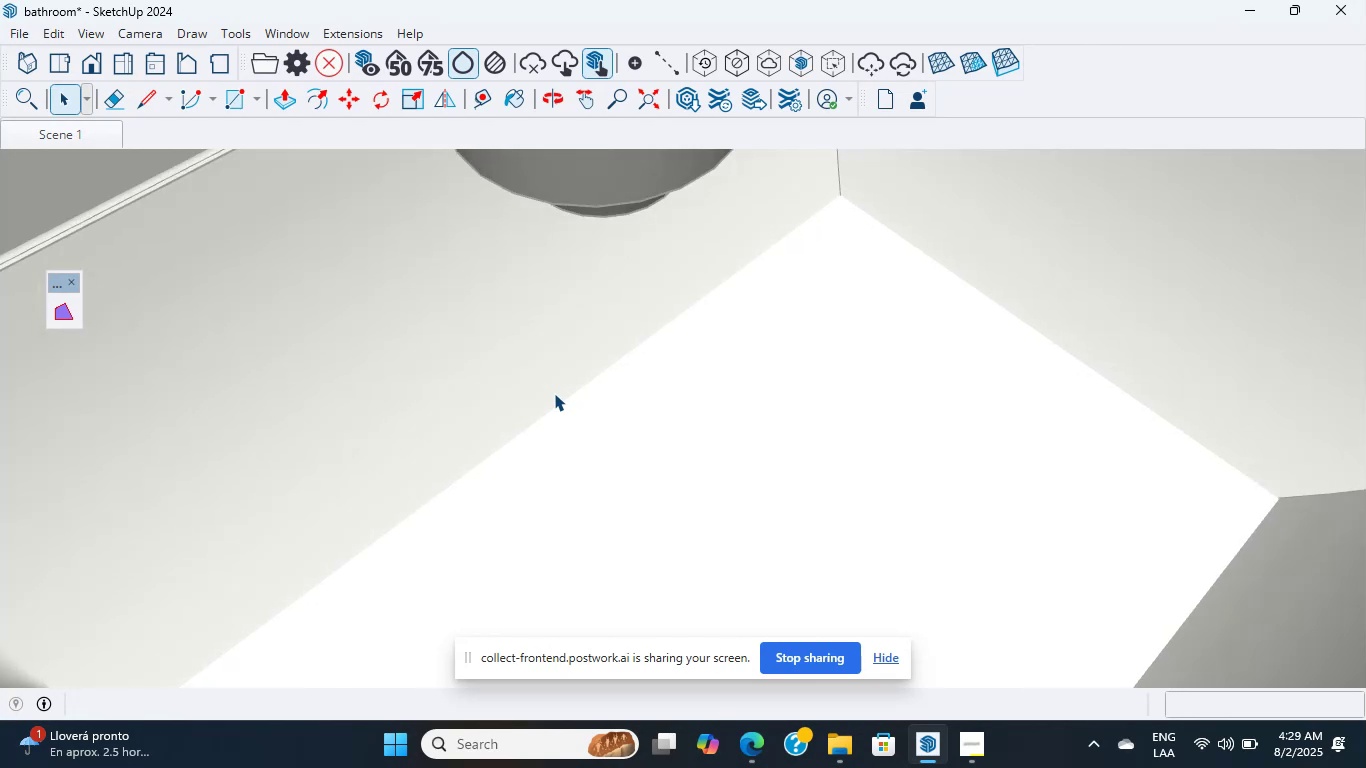 
scroll: coordinate [554, 393], scroll_direction: up, amount: 4.0
 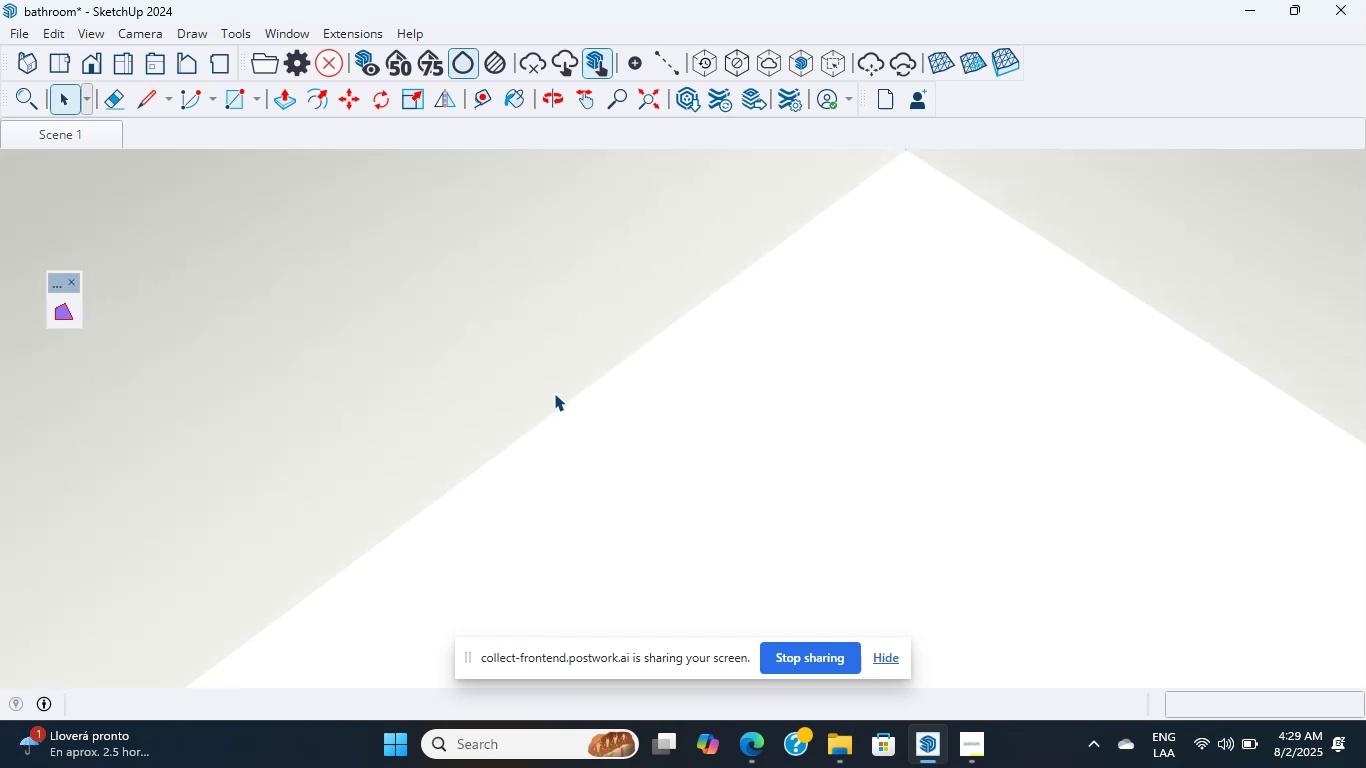 
scroll: coordinate [554, 393], scroll_direction: down, amount: 3.0
 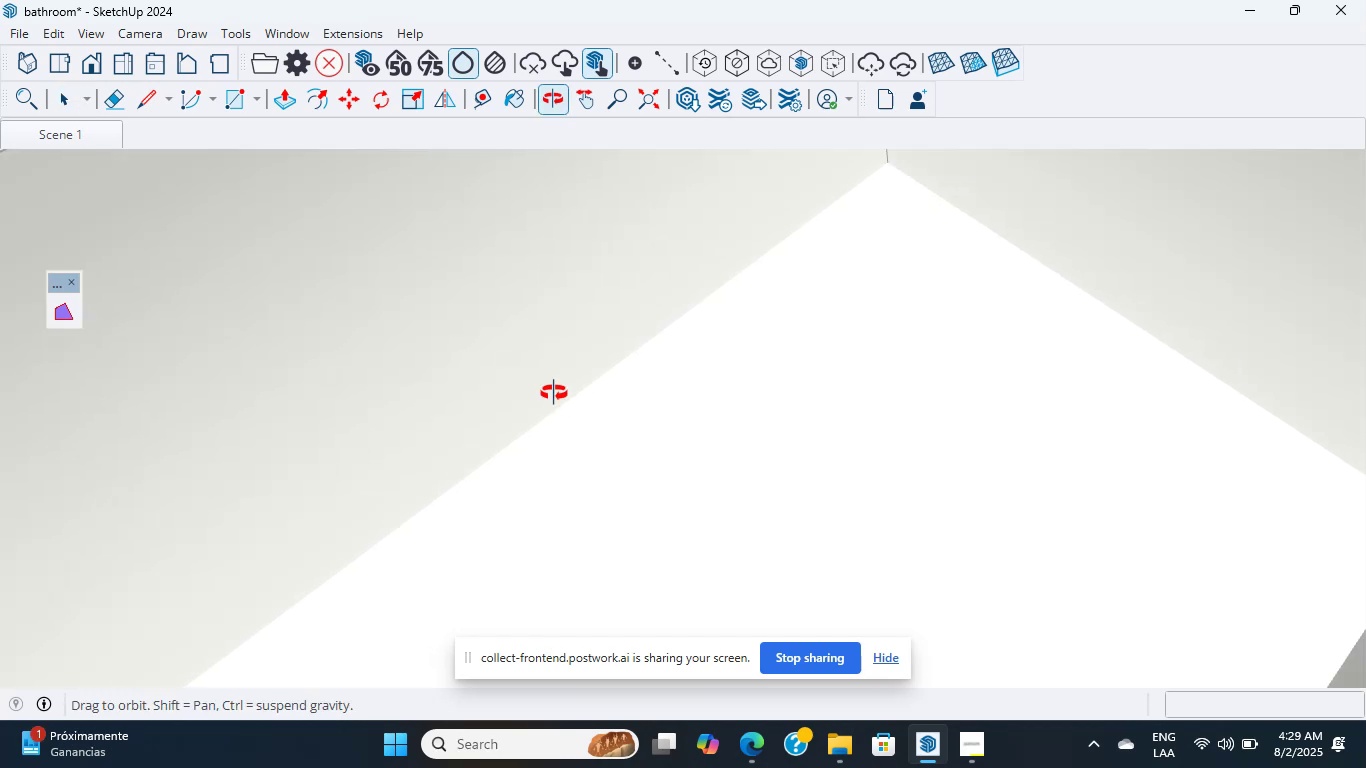 
middle_click([554, 393])
 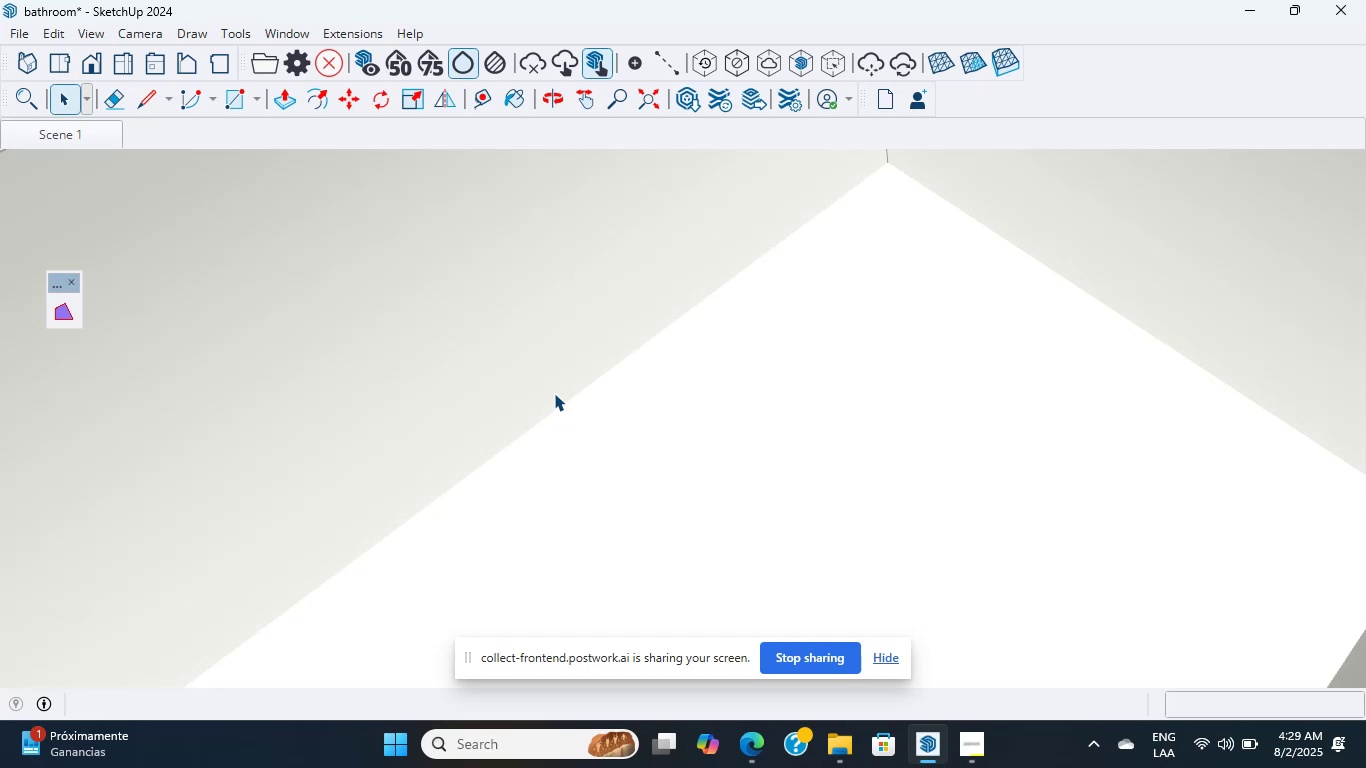 
wait(5.75)
 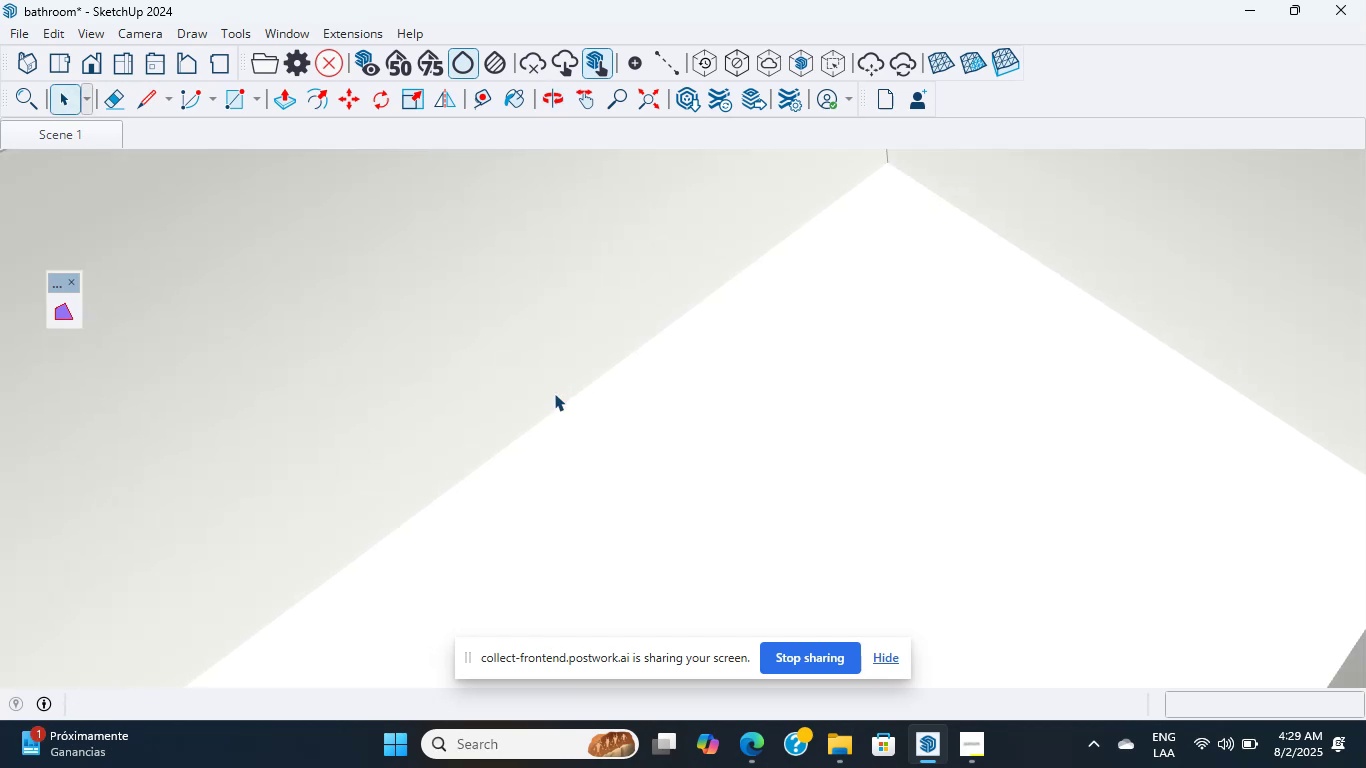 
scroll: coordinate [291, 616], scroll_direction: up, amount: 8.0
 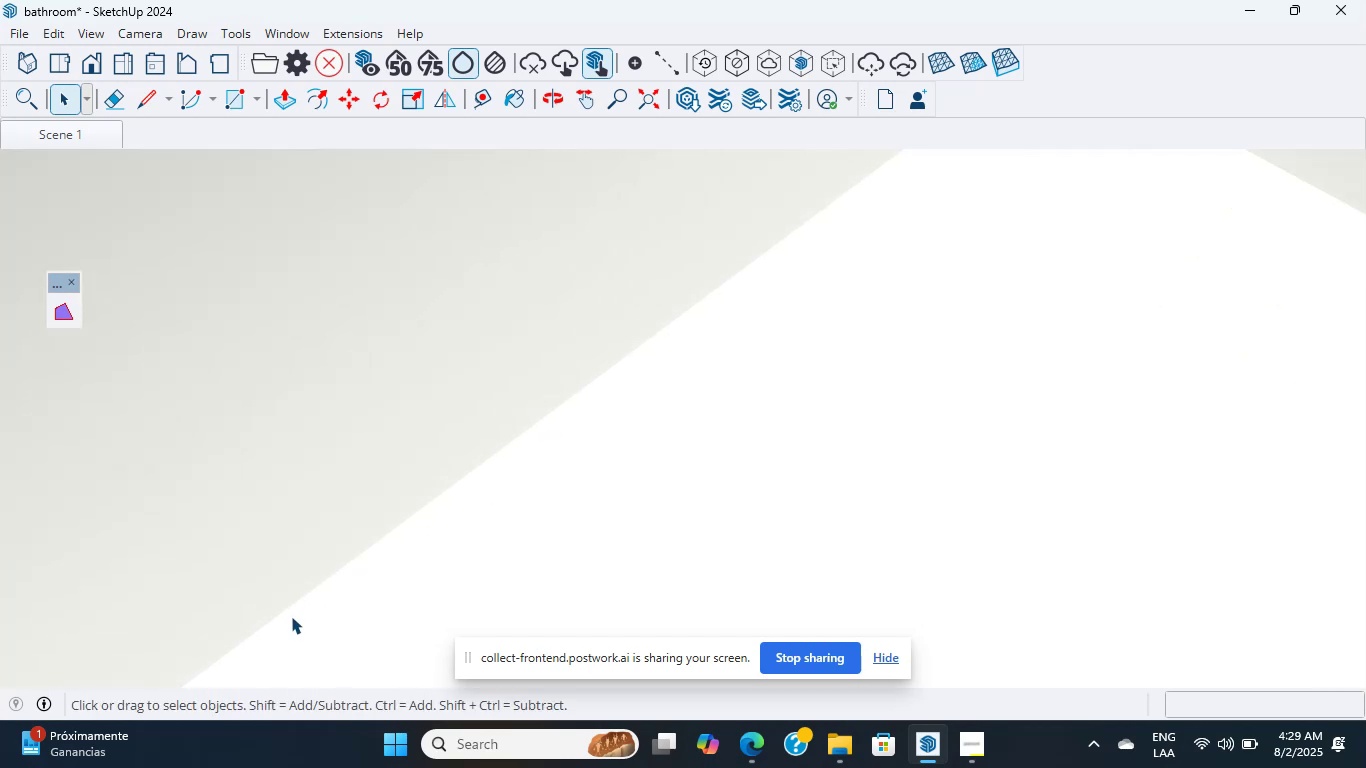 
scroll: coordinate [626, 491], scroll_direction: down, amount: 31.0
 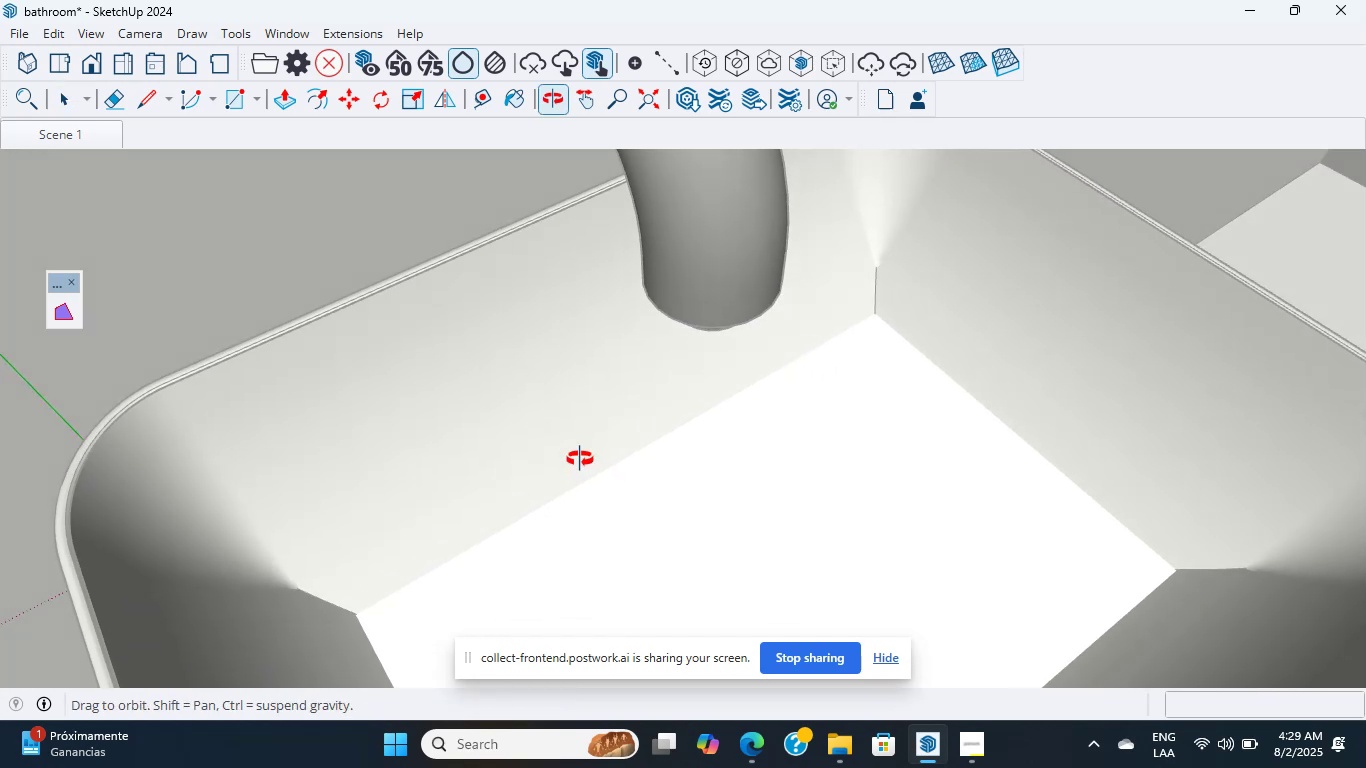 
middle_click([581, 406])
 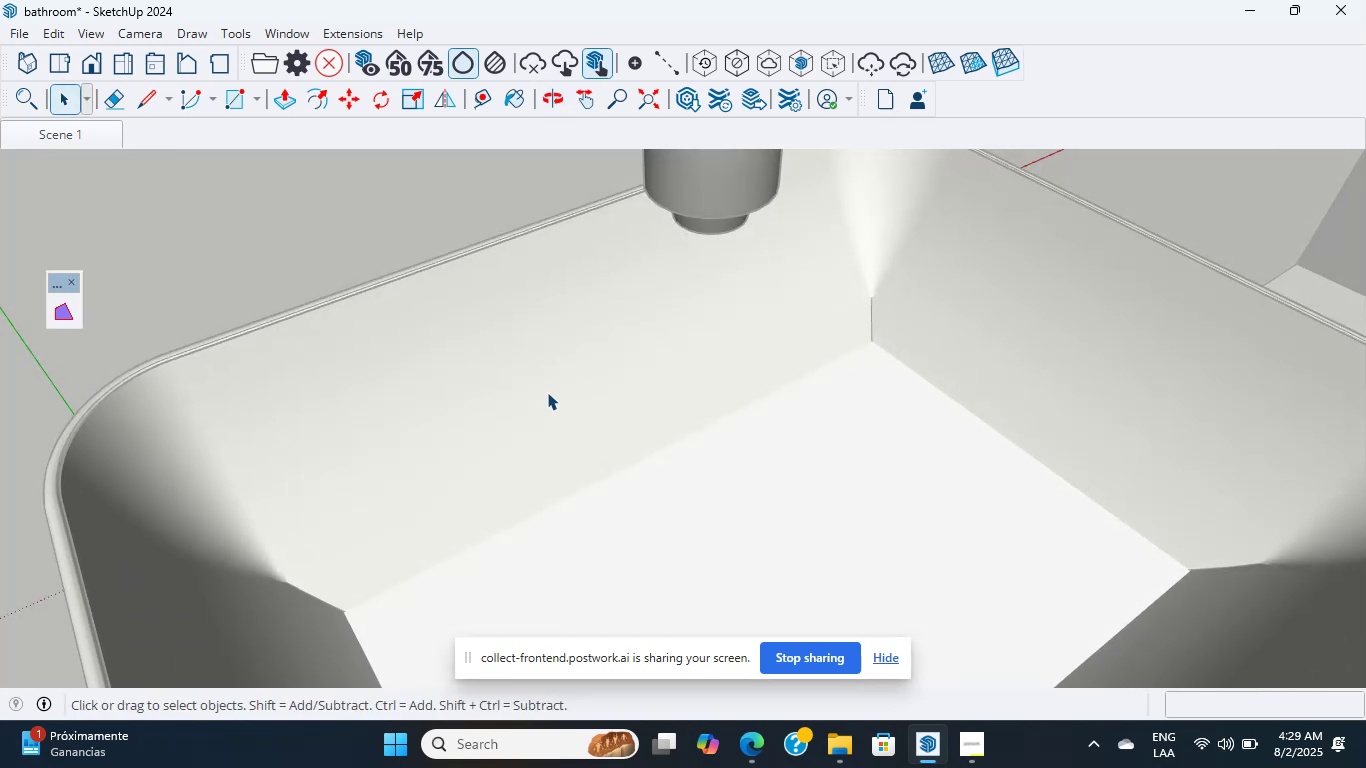 
scroll: coordinate [534, 459], scroll_direction: down, amount: 25.0
 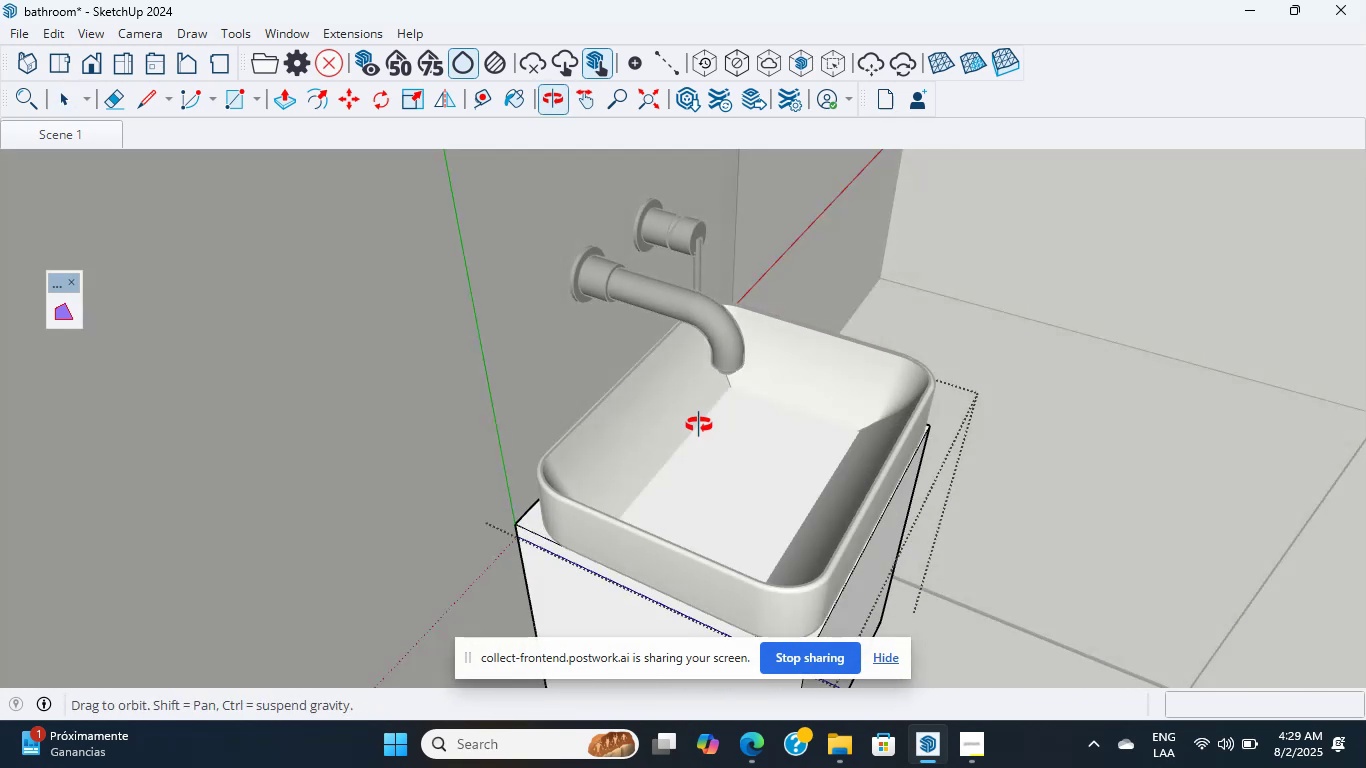 
scroll: coordinate [634, 361], scroll_direction: up, amount: 15.0
 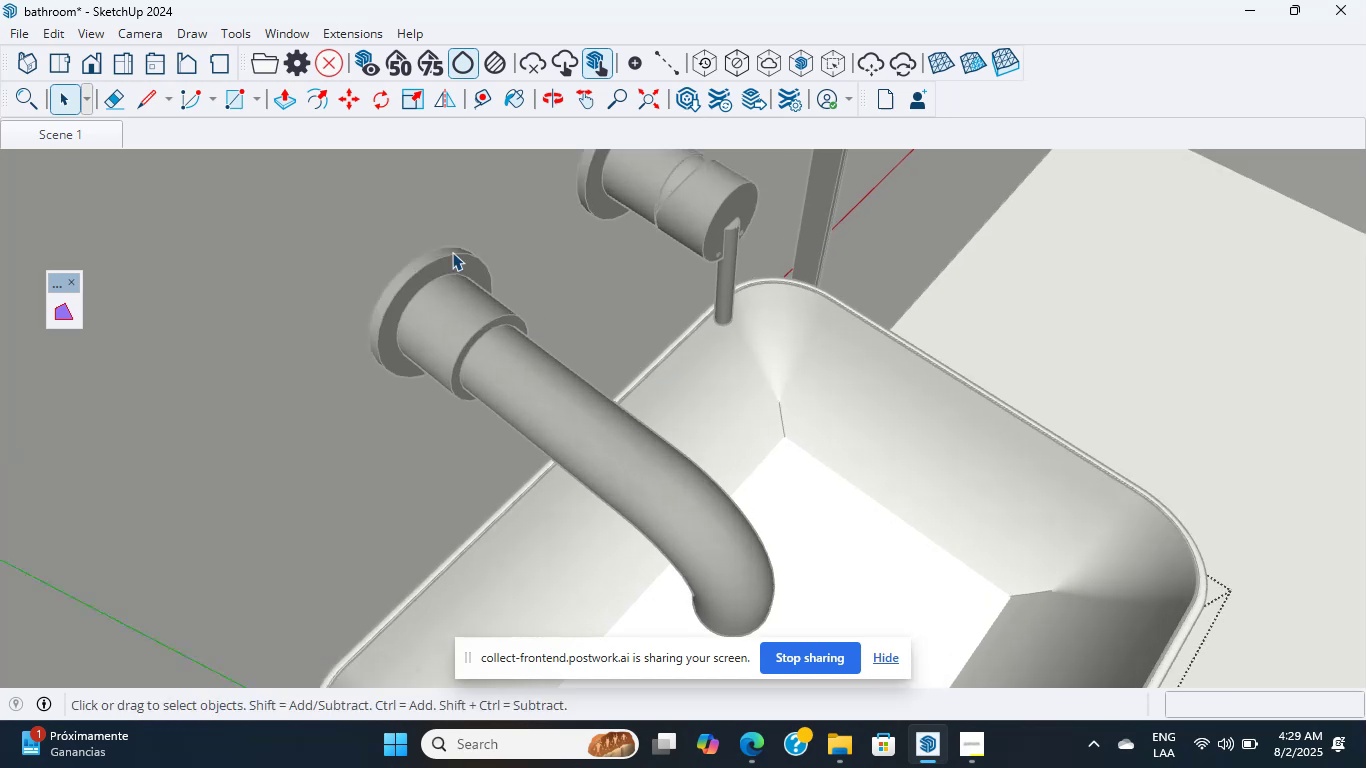 
scroll: coordinate [663, 380], scroll_direction: down, amount: 5.0
 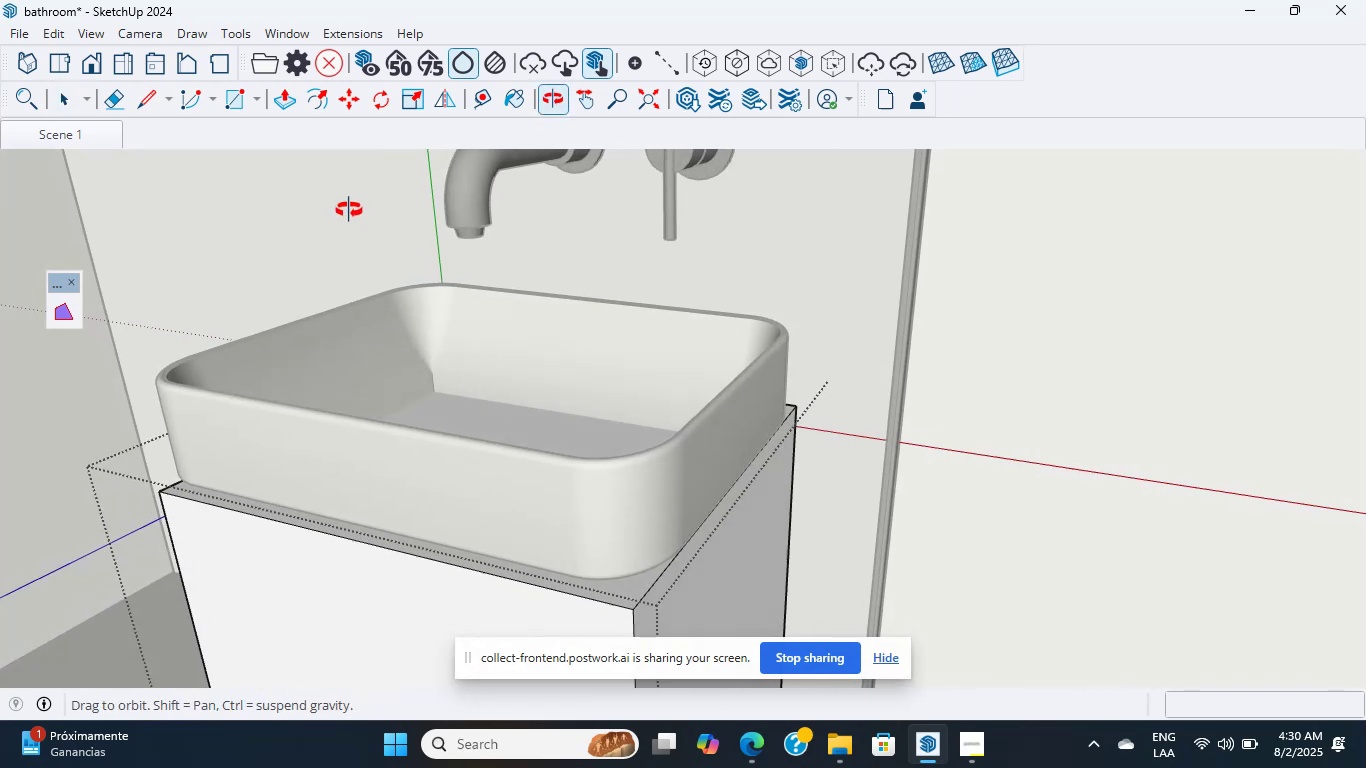 
scroll: coordinate [807, 376], scroll_direction: up, amount: 12.0
 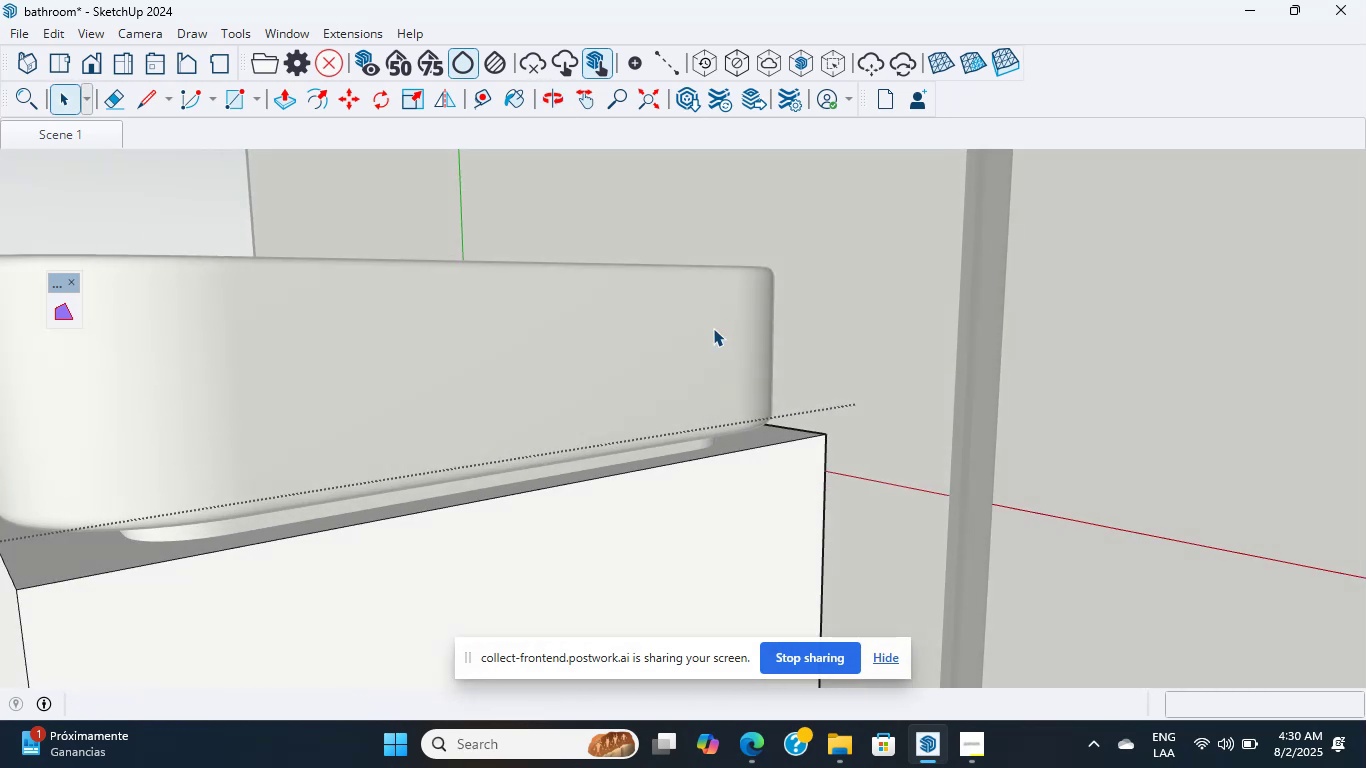 
scroll: coordinate [262, 476], scroll_direction: down, amount: 46.0
 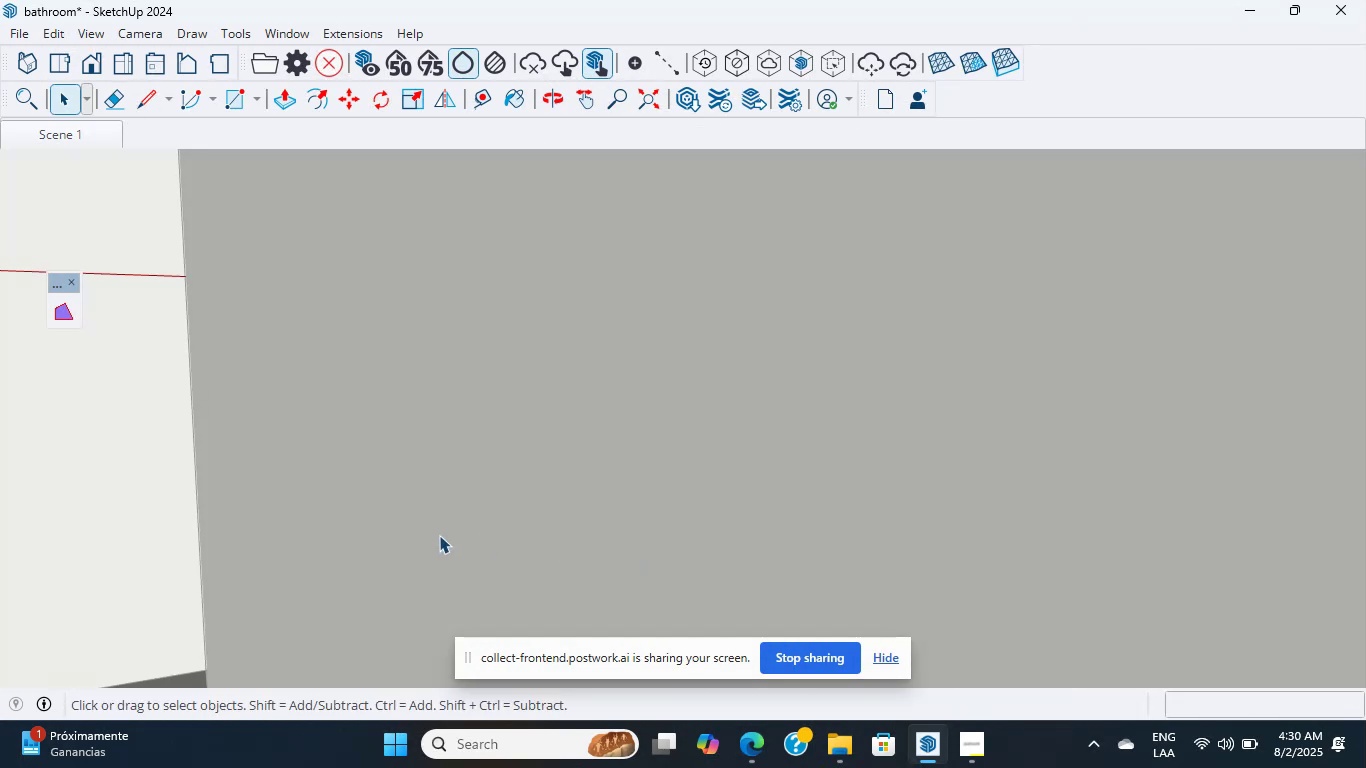 
hold_key(key=ShiftLeft, duration=21.58)
scroll: coordinate [750, 301], scroll_direction: down, amount: 38.0
 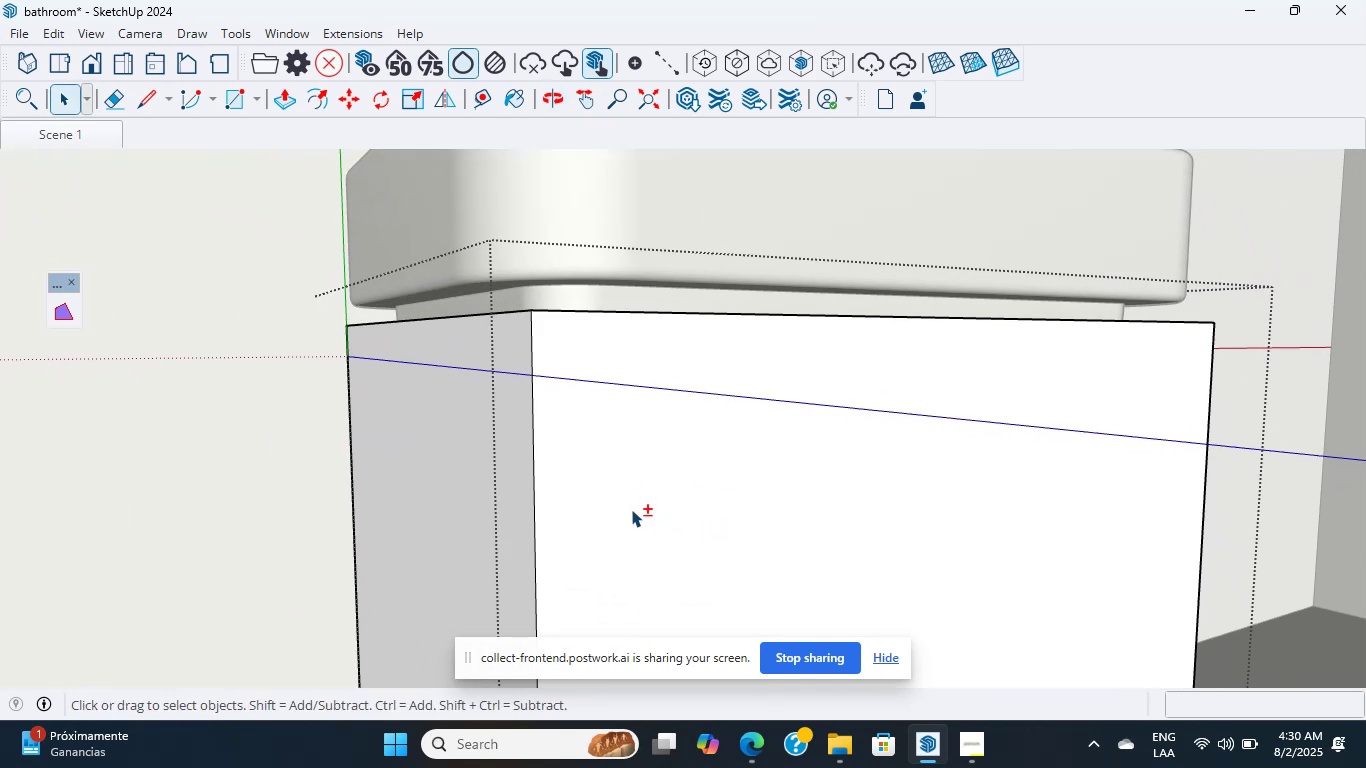 
scroll: coordinate [480, 423], scroll_direction: up, amount: 3.0
 